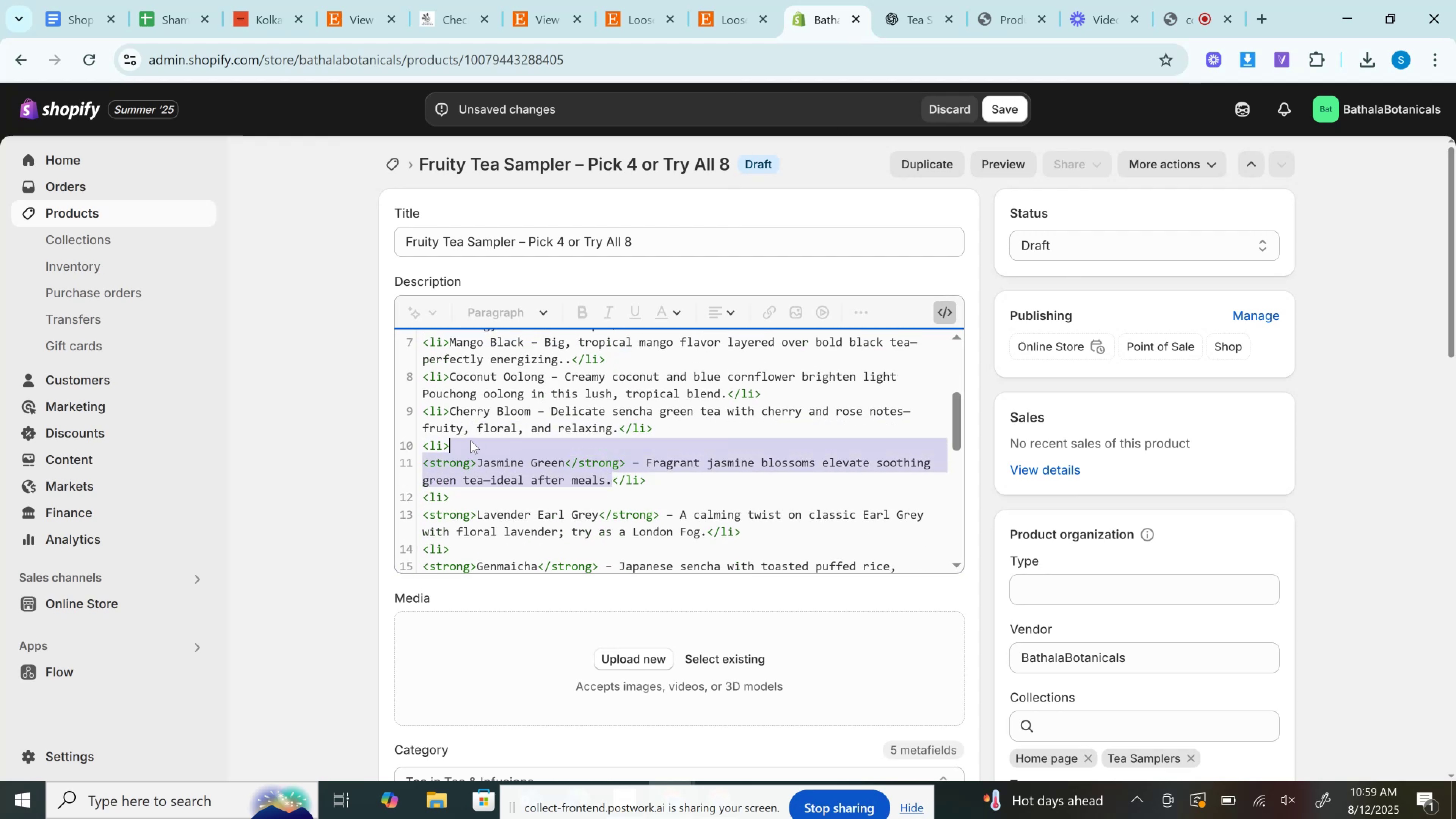 
key(Control+V)
 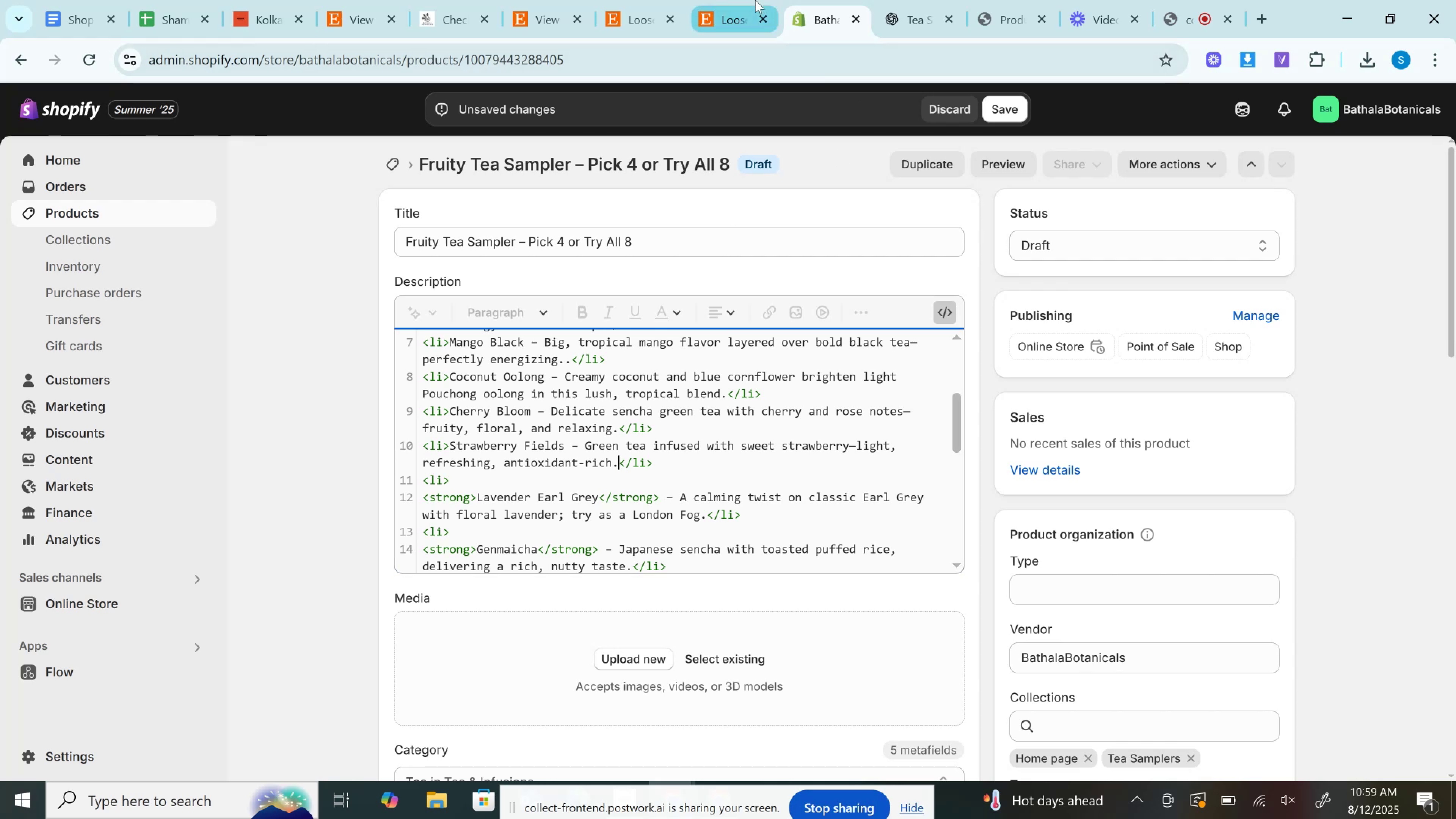 
left_click([932, 0])
 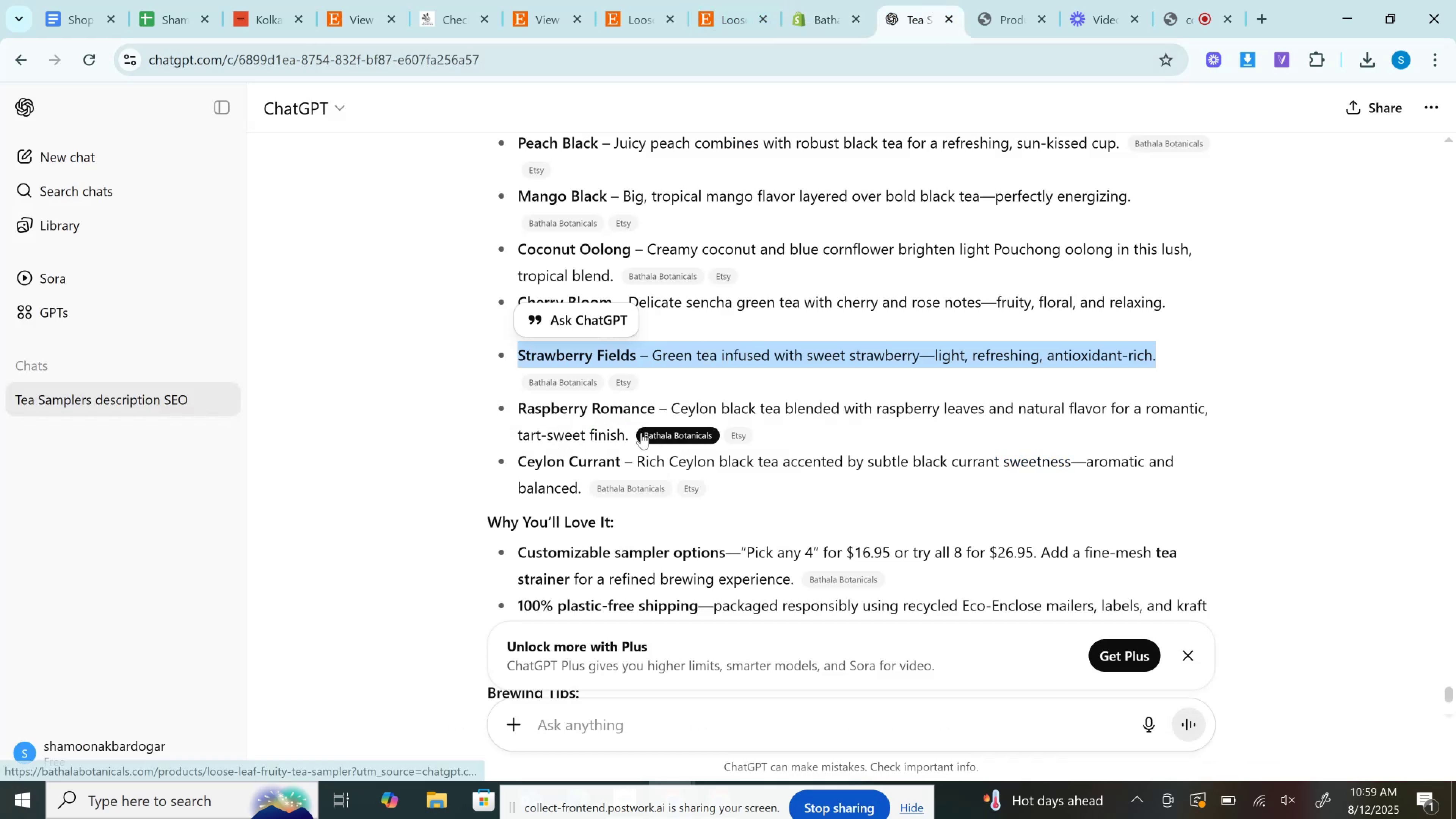 
left_click_drag(start_coordinate=[630, 434], to_coordinate=[503, 405])
 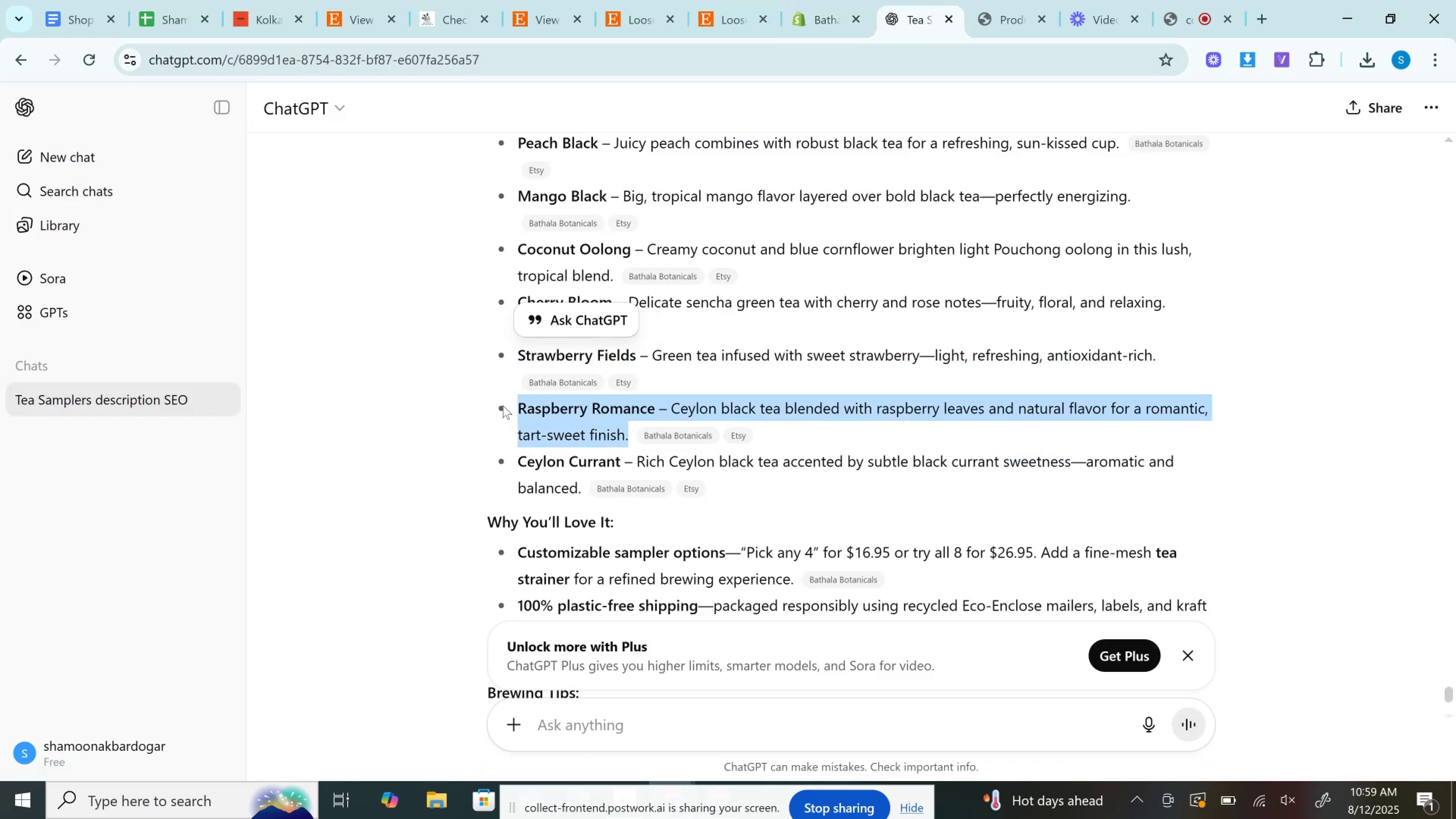 
key(Control+C)
 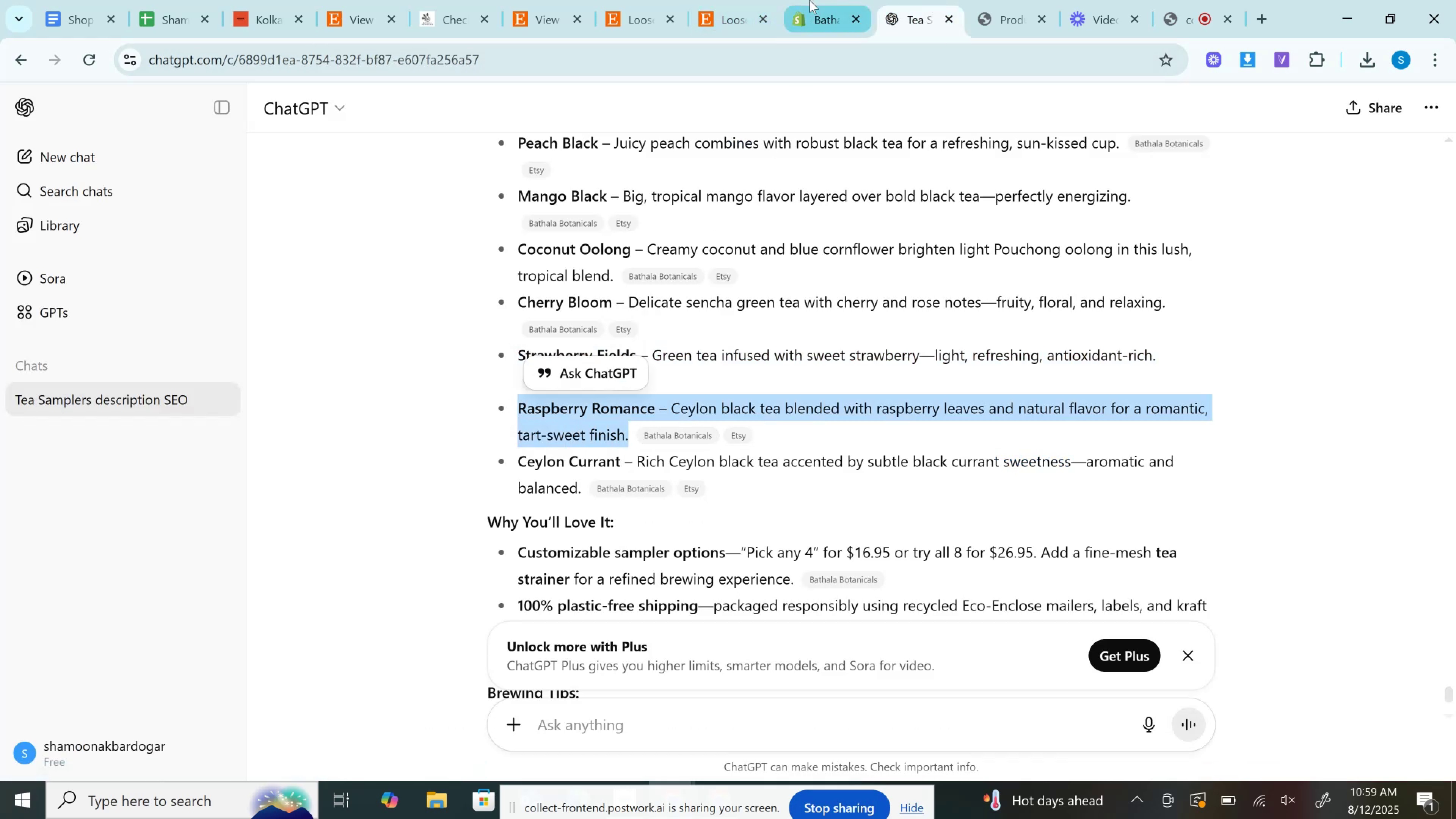 
left_click([810, 0])
 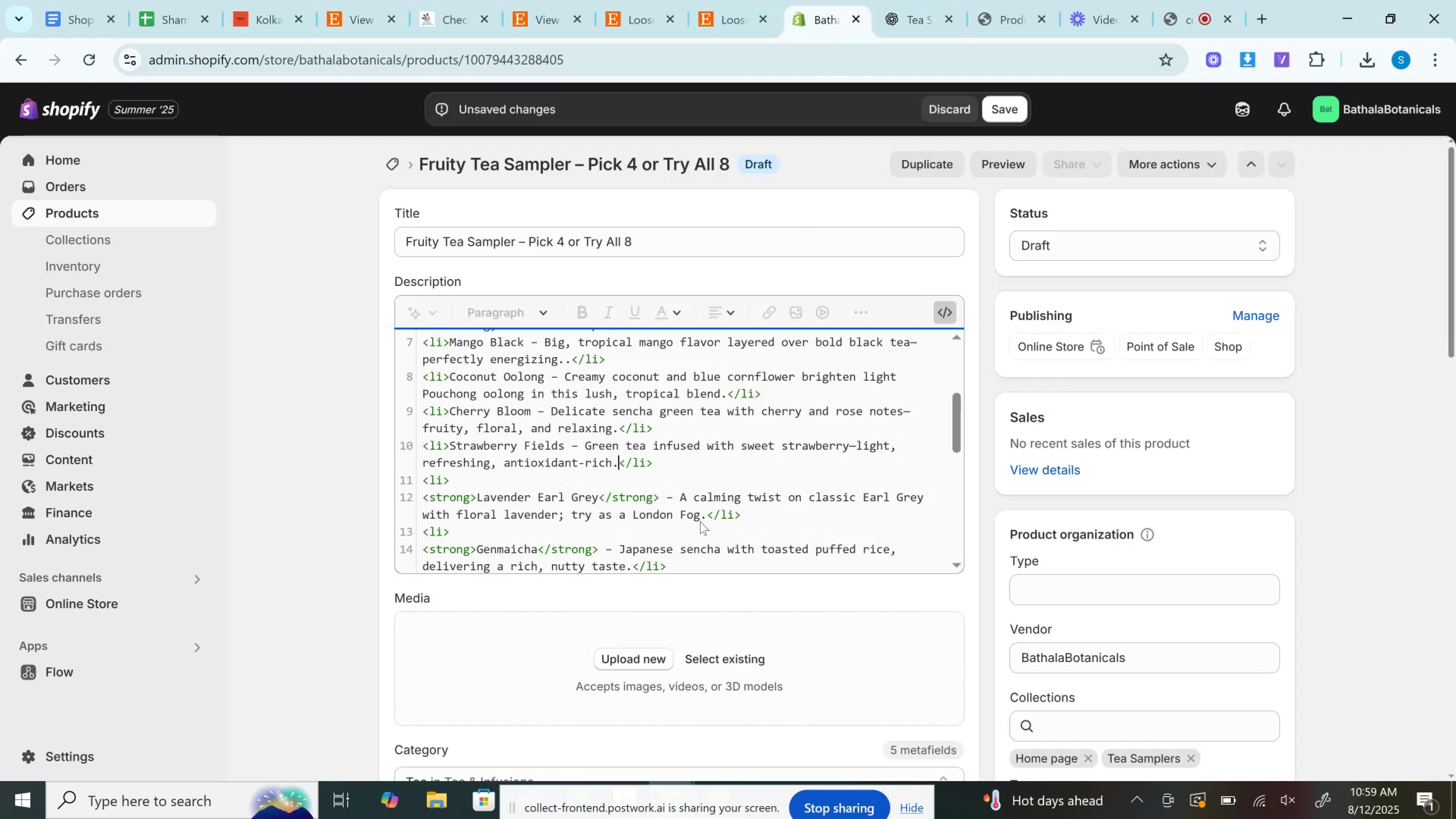 
left_click_drag(start_coordinate=[706, 517], to_coordinate=[492, 476])
 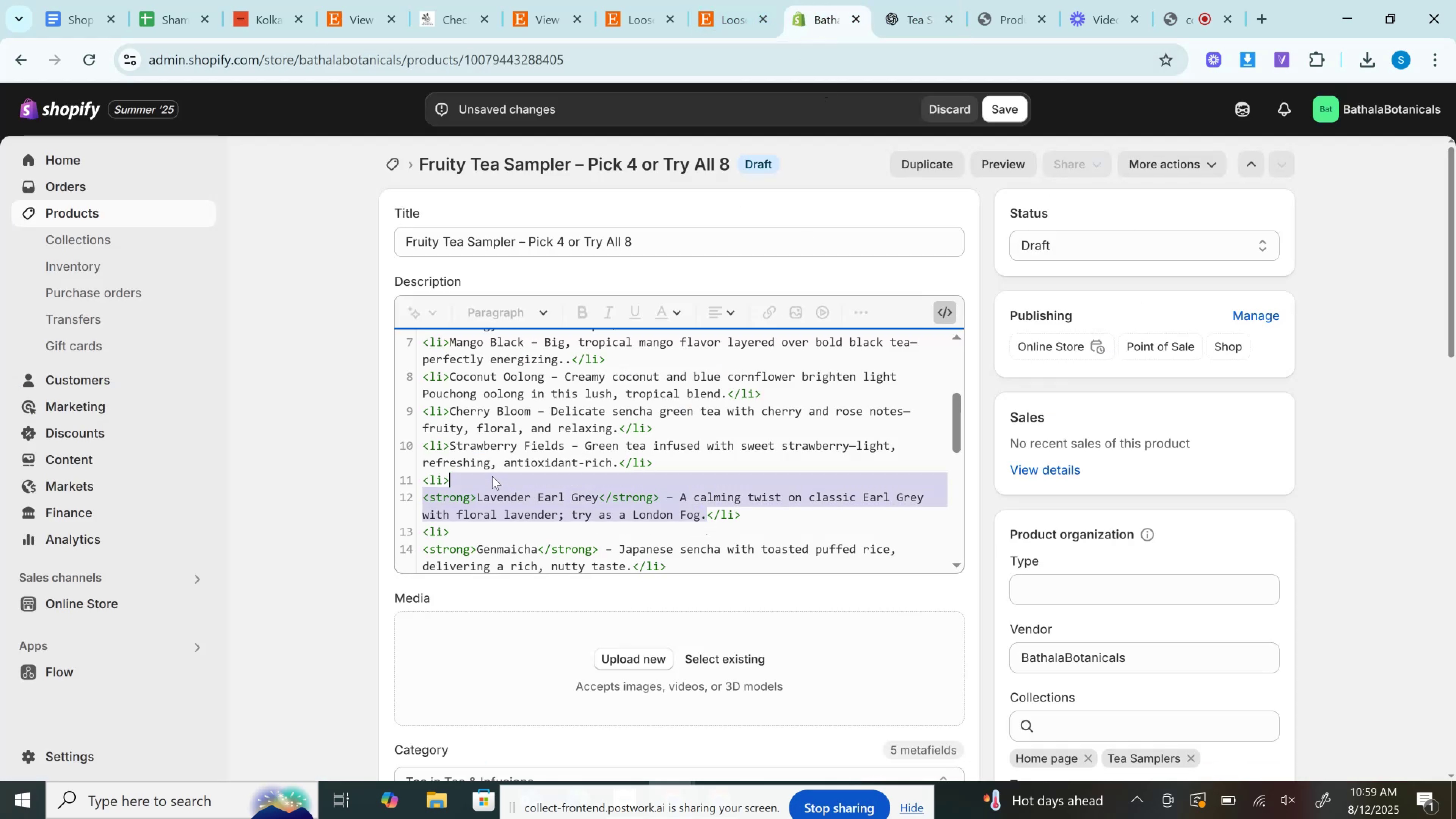 
key(Control+V)
 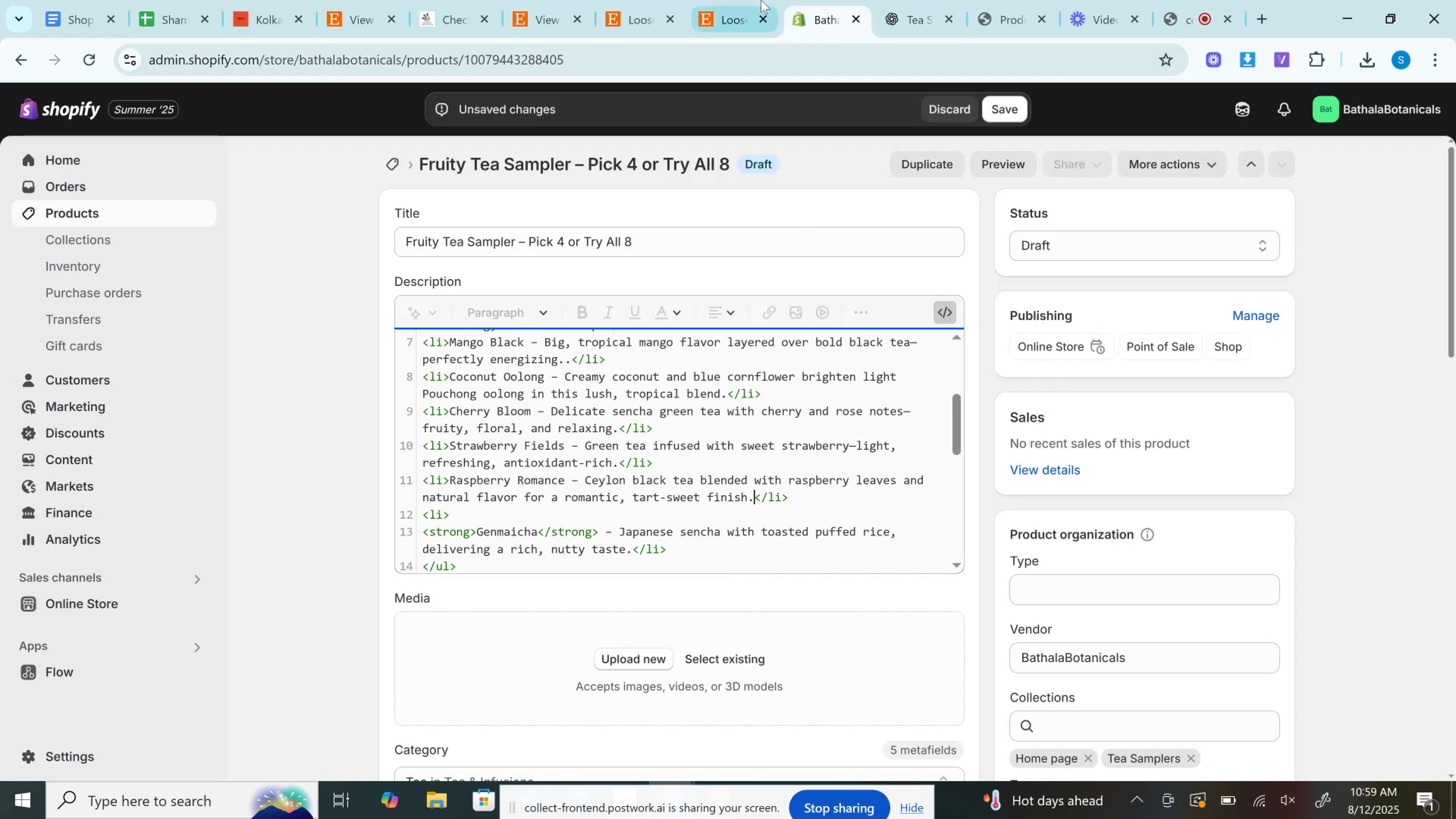 
left_click([761, 0])
 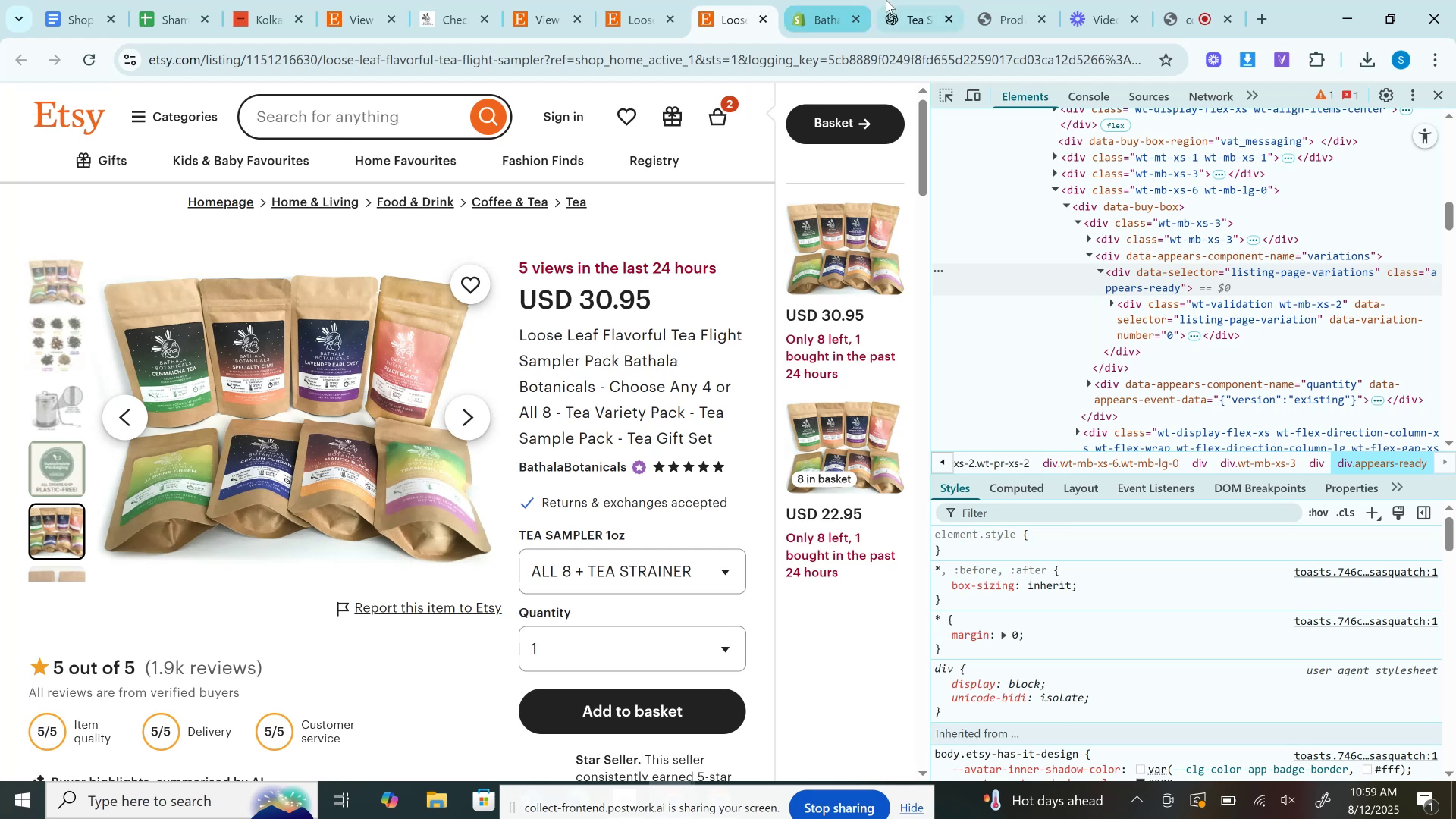 
left_click([886, 0])
 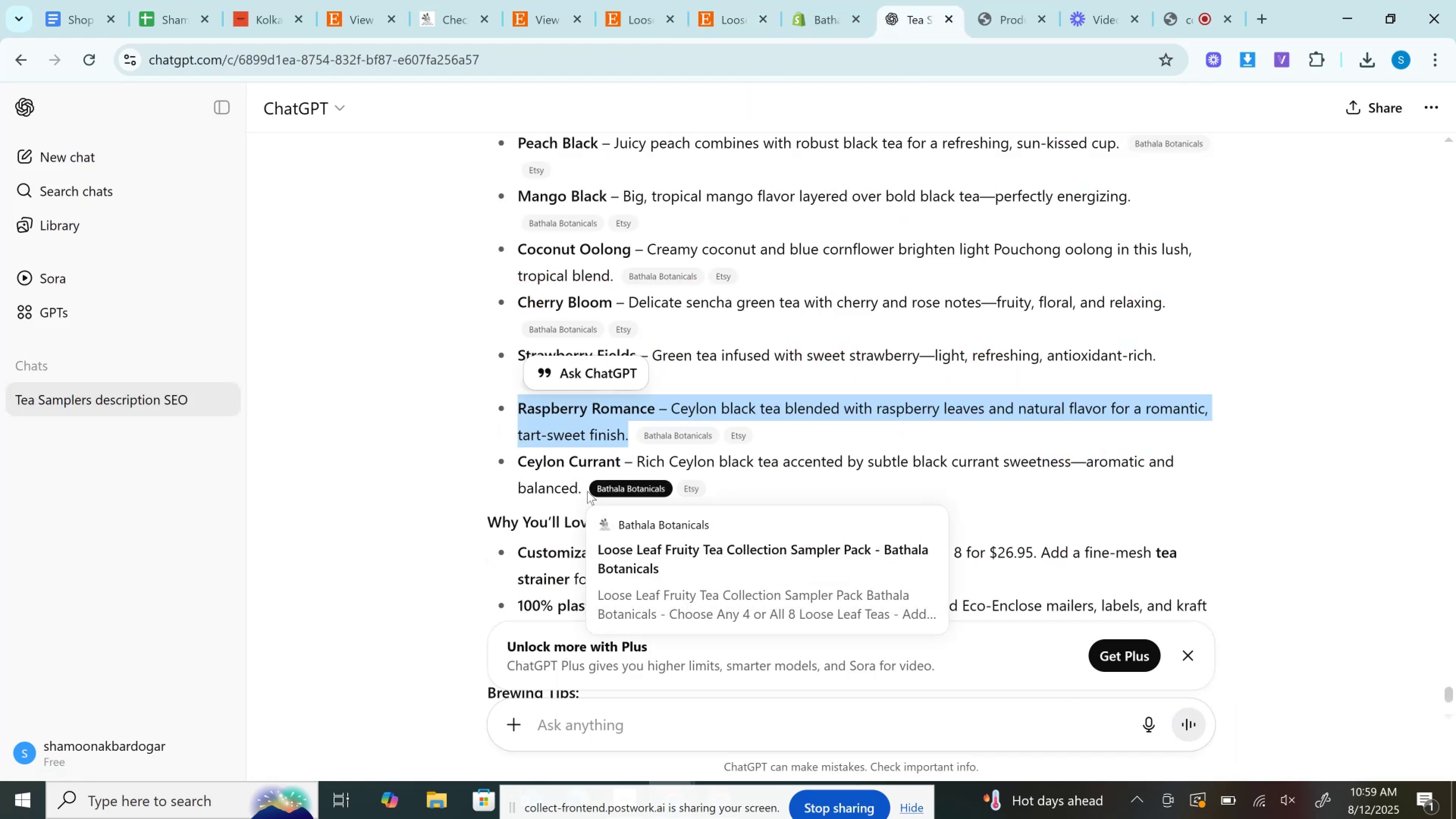 
left_click_drag(start_coordinate=[584, 489], to_coordinate=[522, 458])
 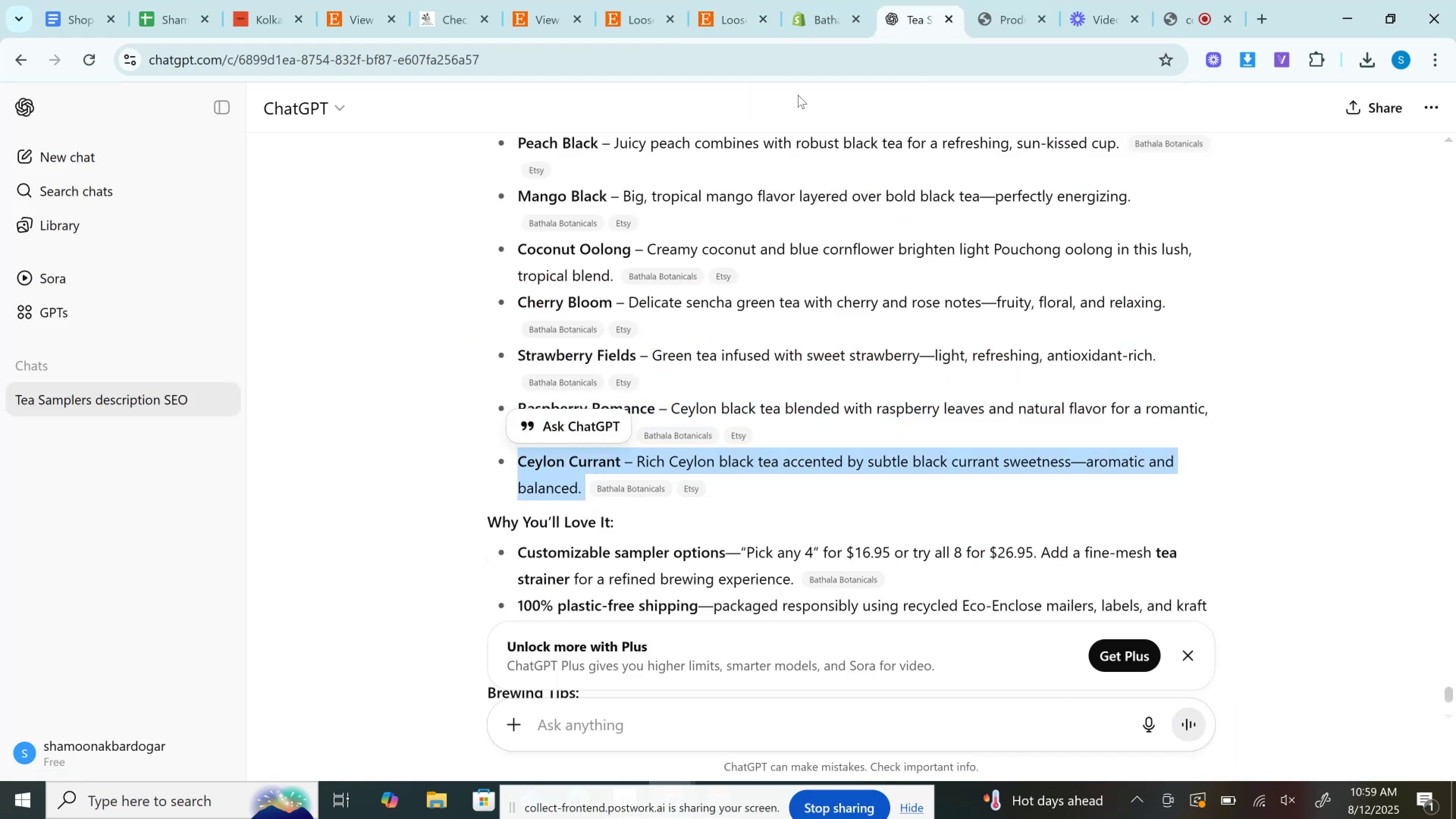 
key(Control+C)
 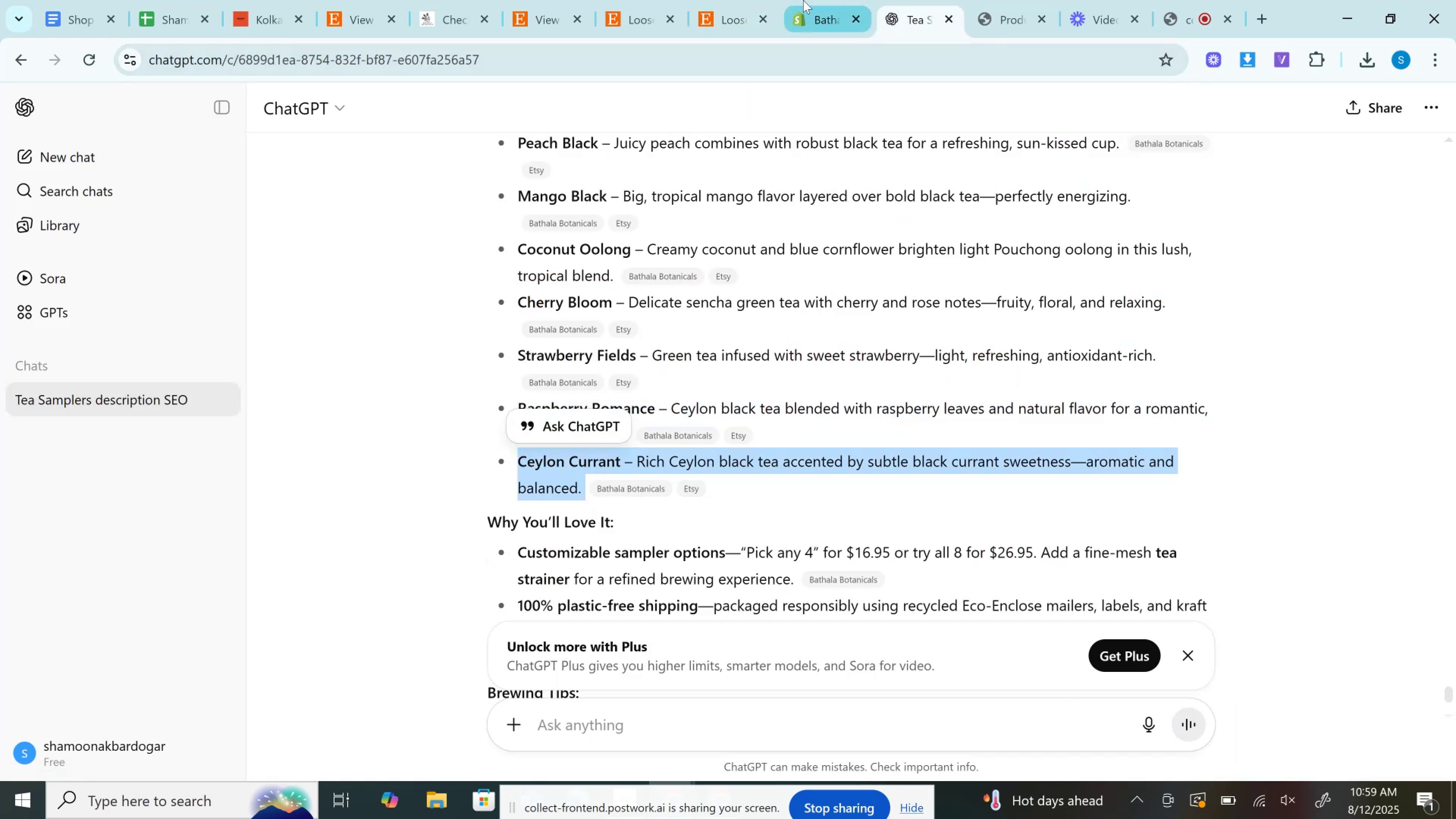 
left_click([817, 0])
 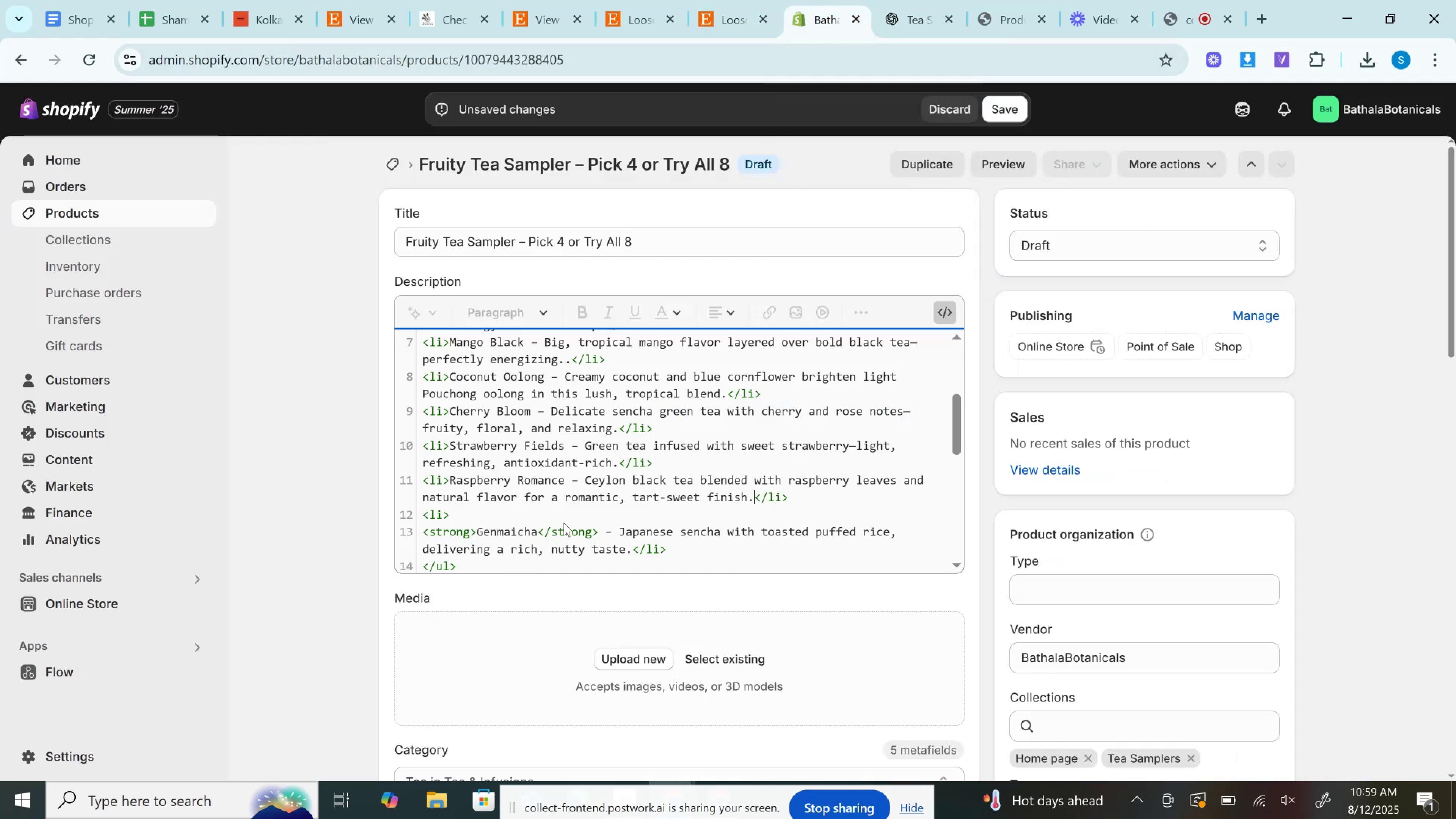 
scroll: coordinate [564, 522], scroll_direction: down, amount: 1.0
 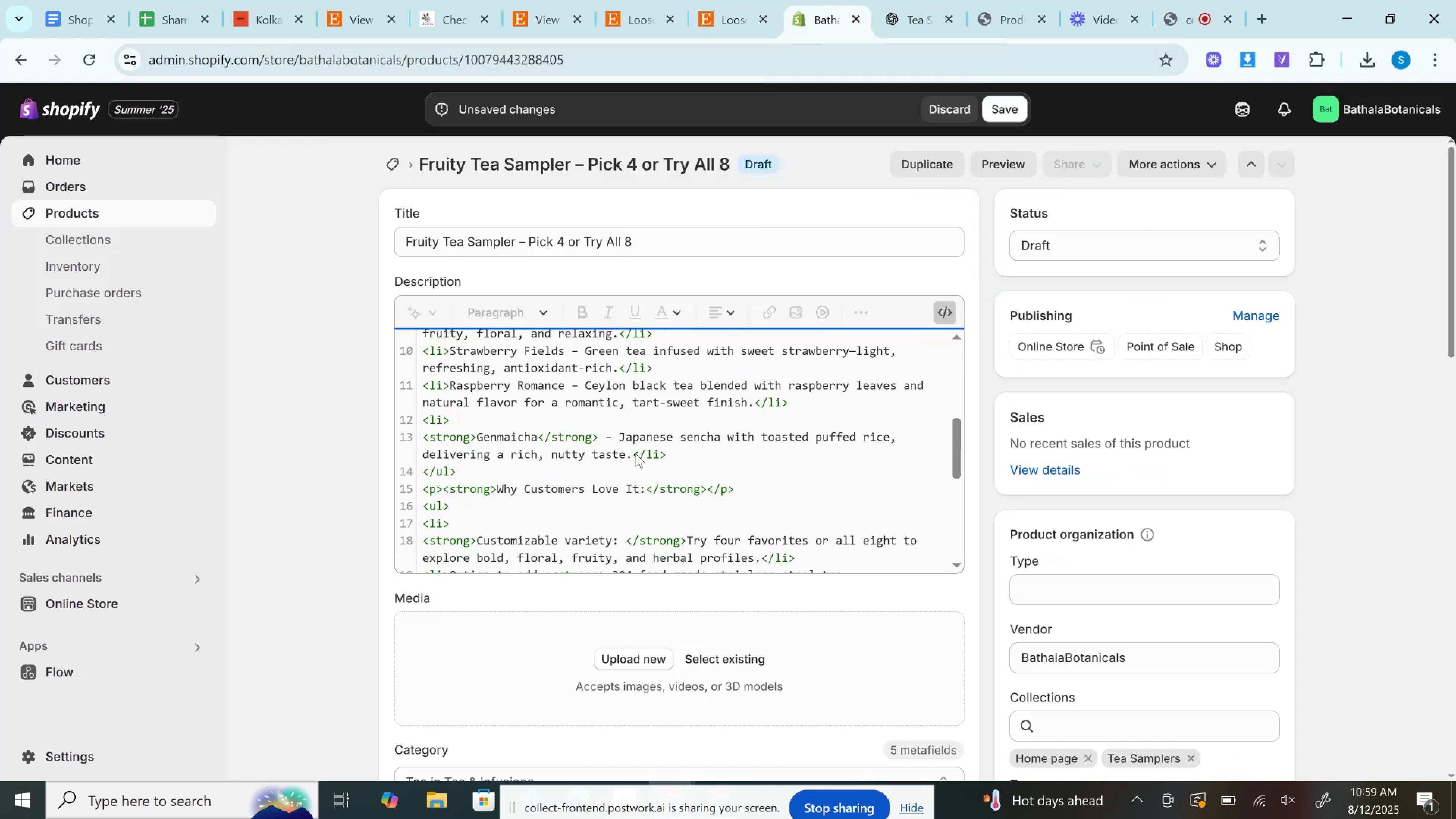 
left_click_drag(start_coordinate=[631, 456], to_coordinate=[448, 424])
 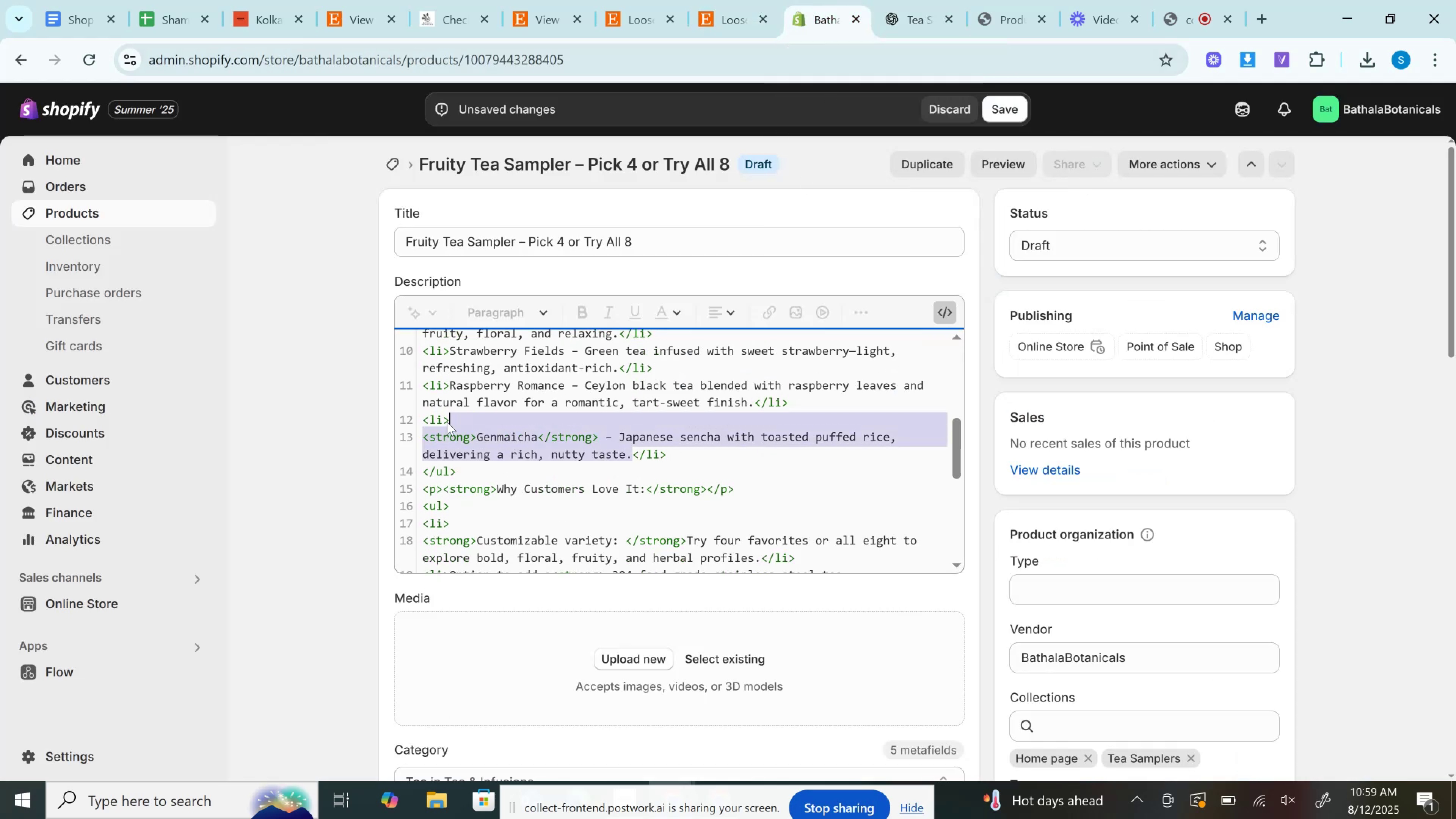 
key(Control+V)
 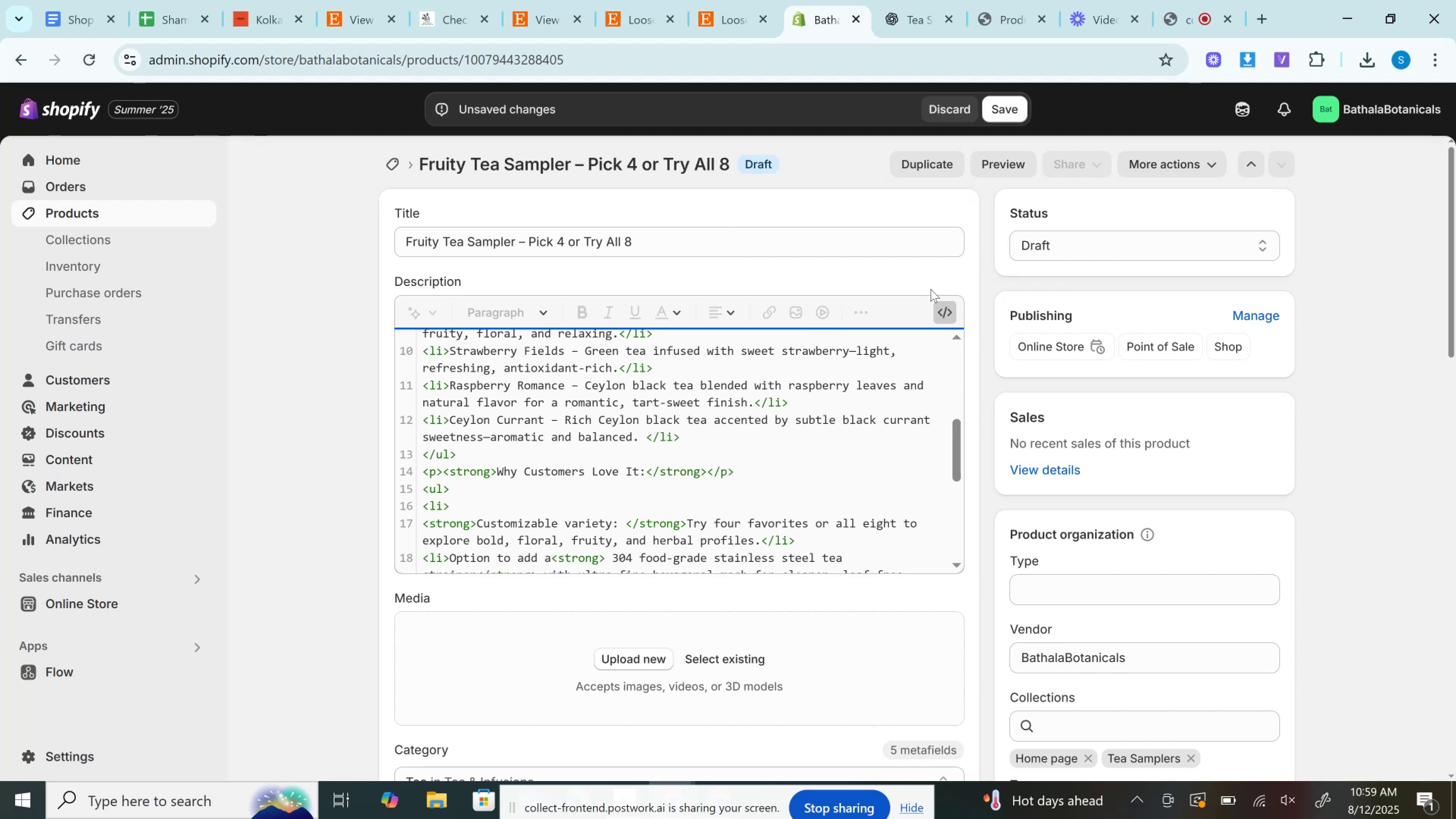 
left_click([943, 311])
 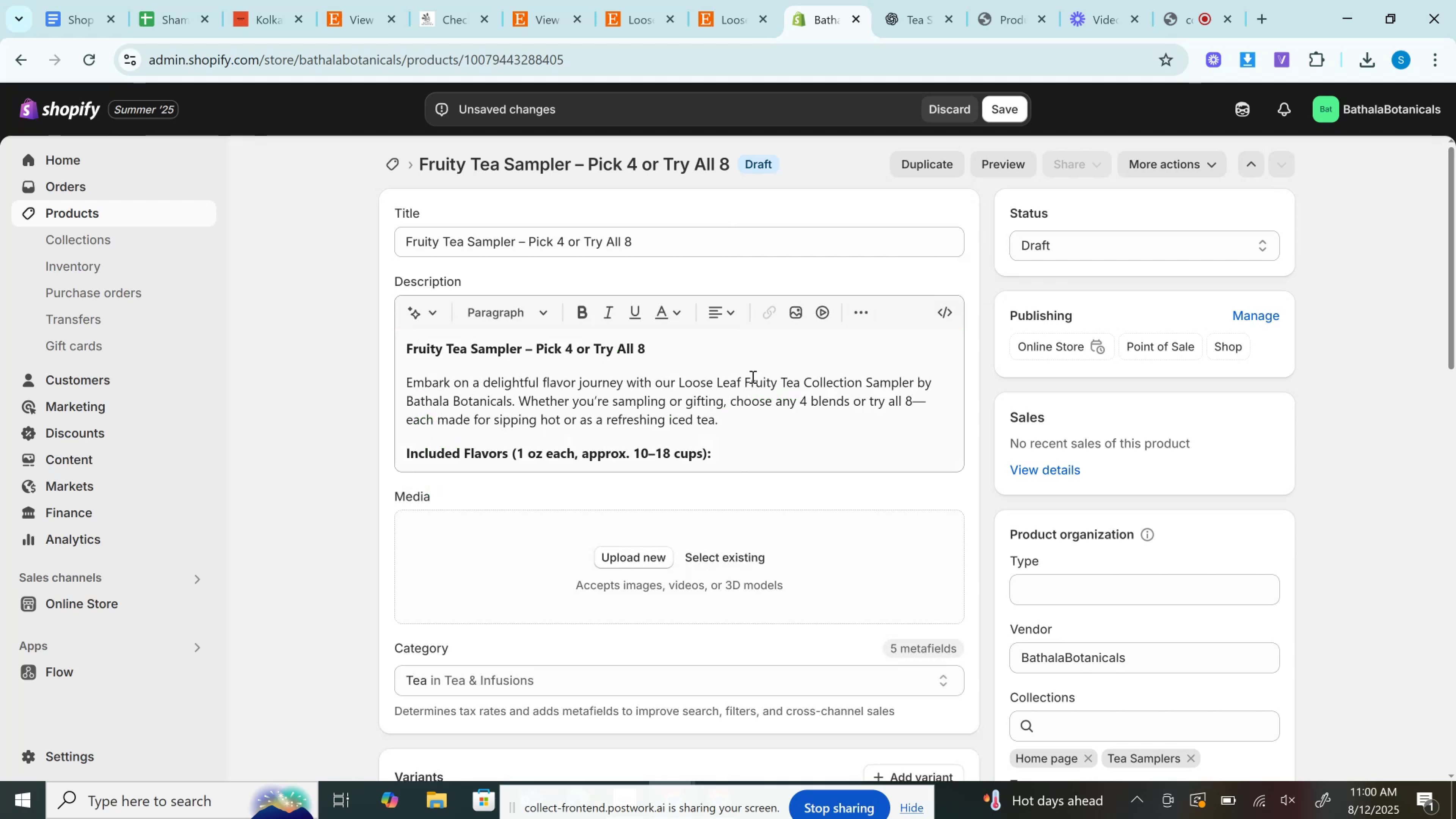 
left_click([750, 386])
 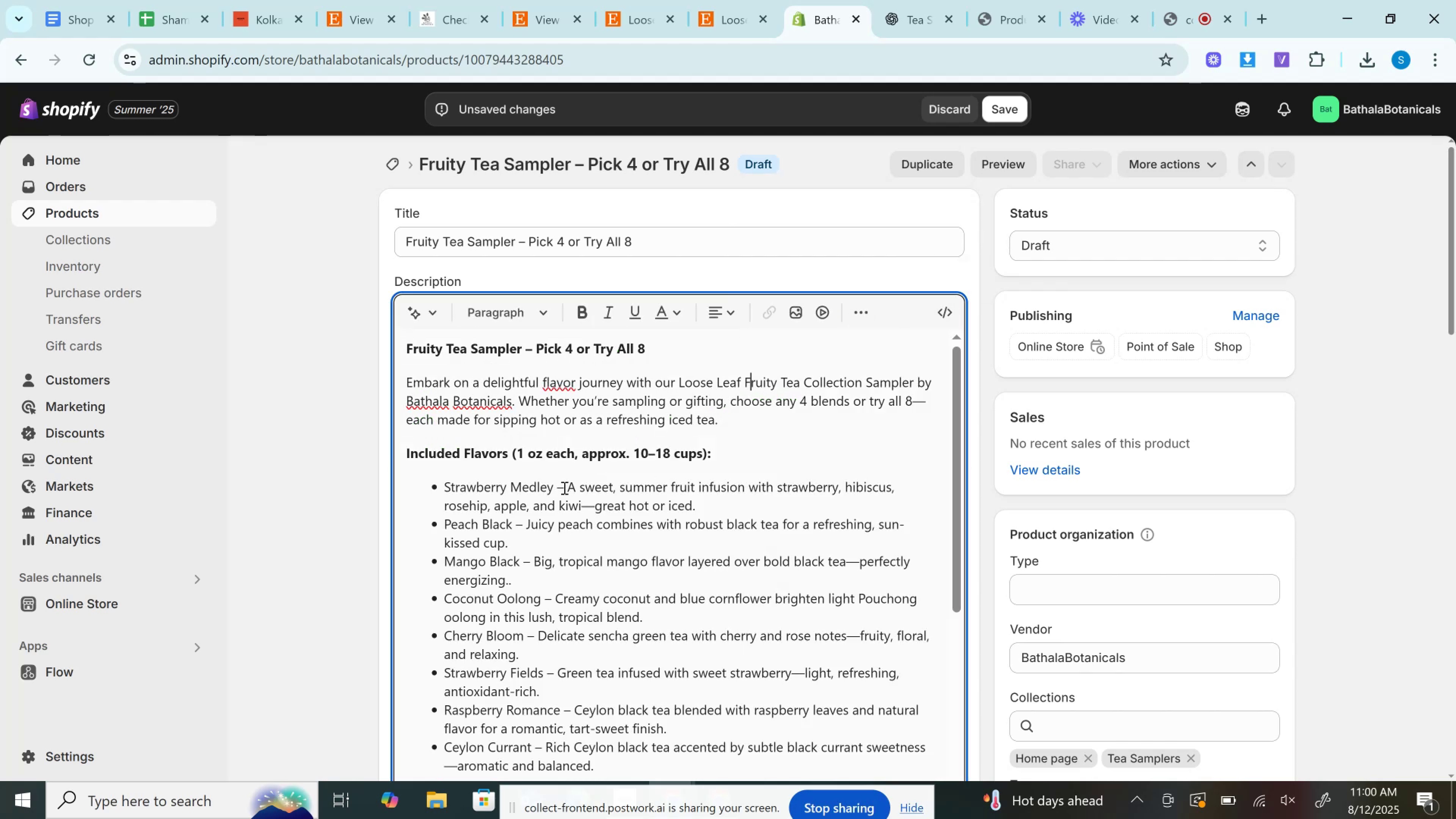 
double_click([563, 488])
 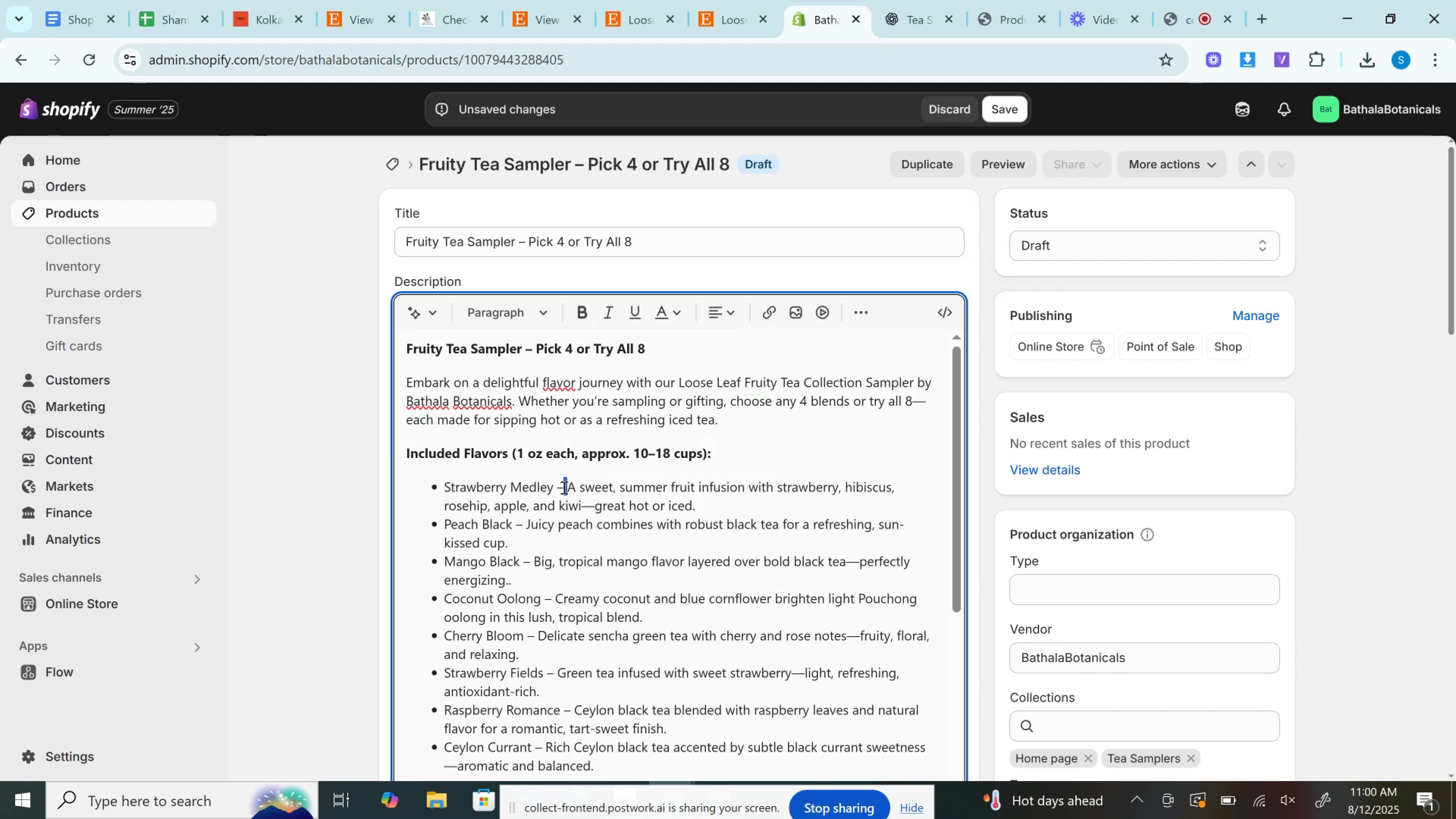 
key(Backspace)
 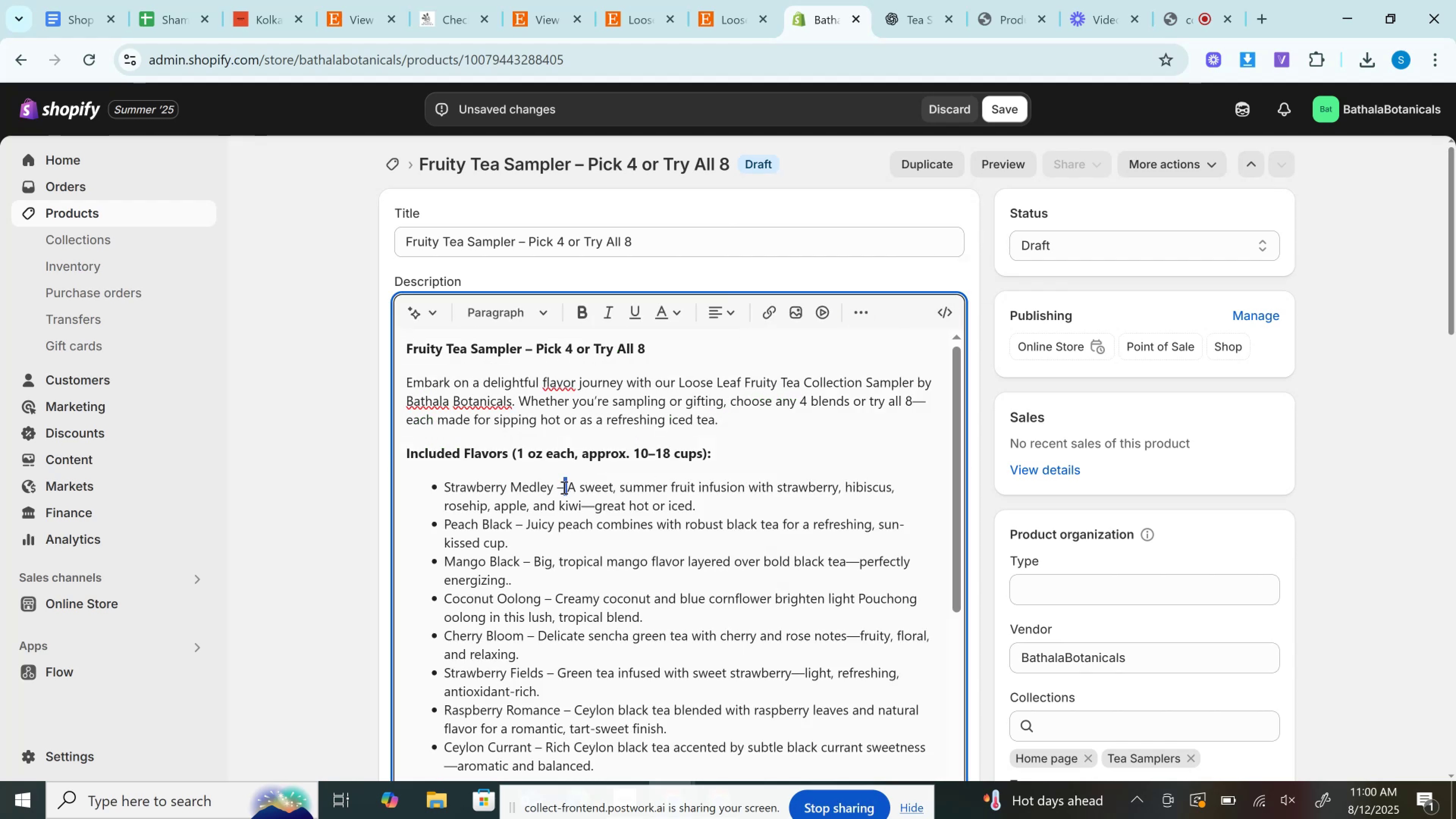 
key(Backspace)
 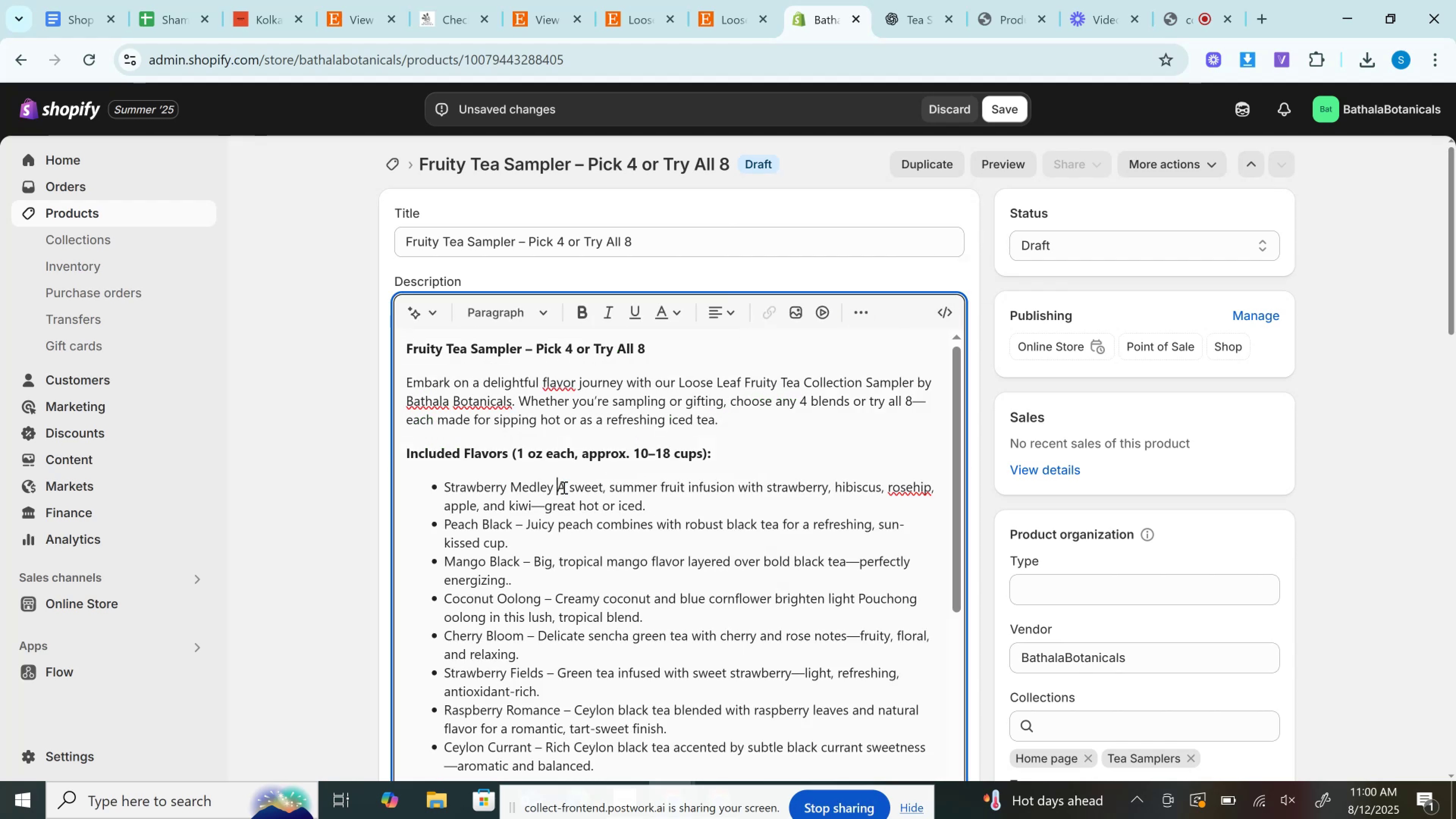 
key(Backspace)
 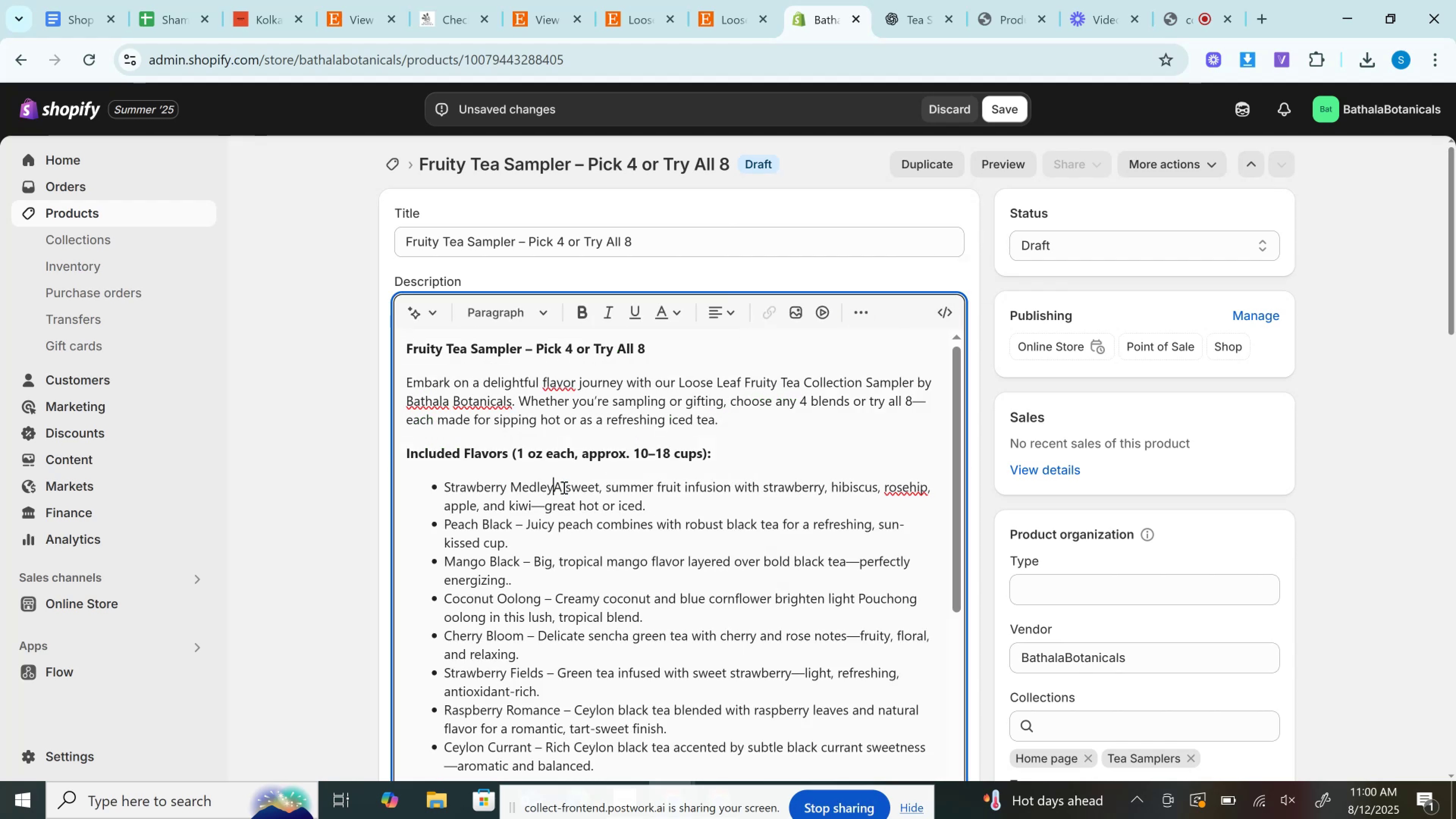 
key(Shift+Semicolon)
 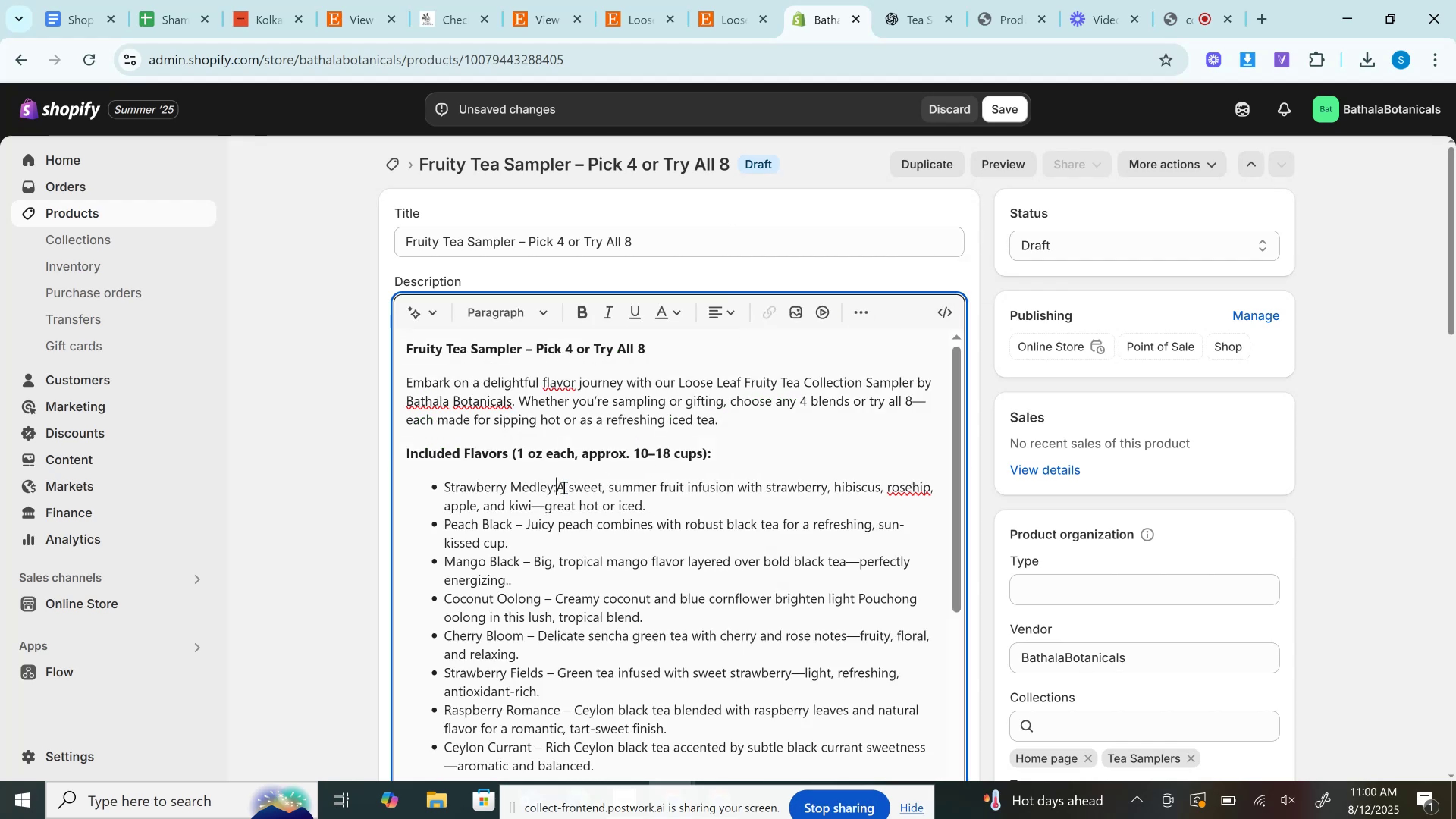 
key(Space)
 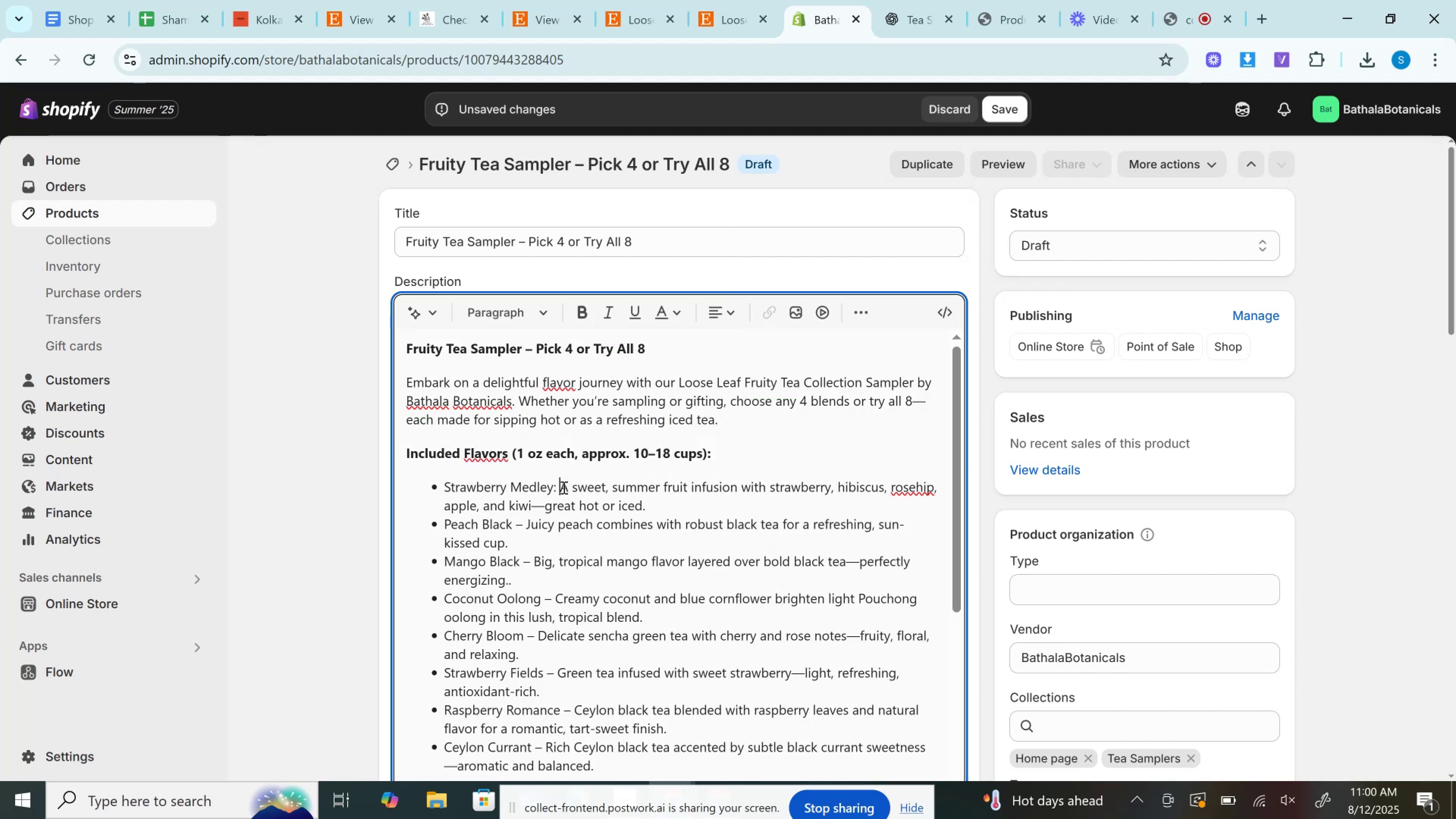 
left_click_drag(start_coordinate=[563, 487], to_coordinate=[440, 478])
 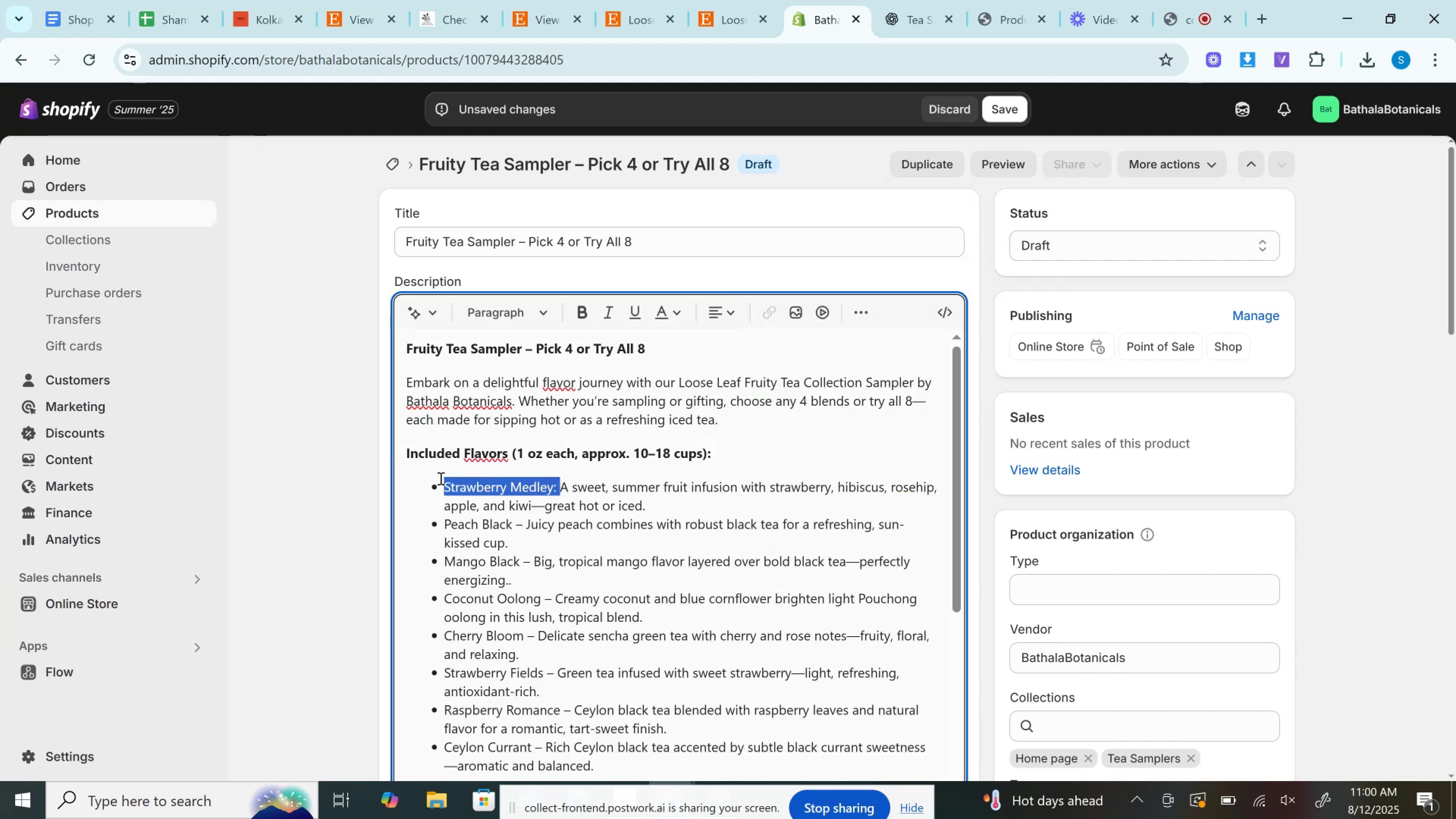 
key(Control+B)
 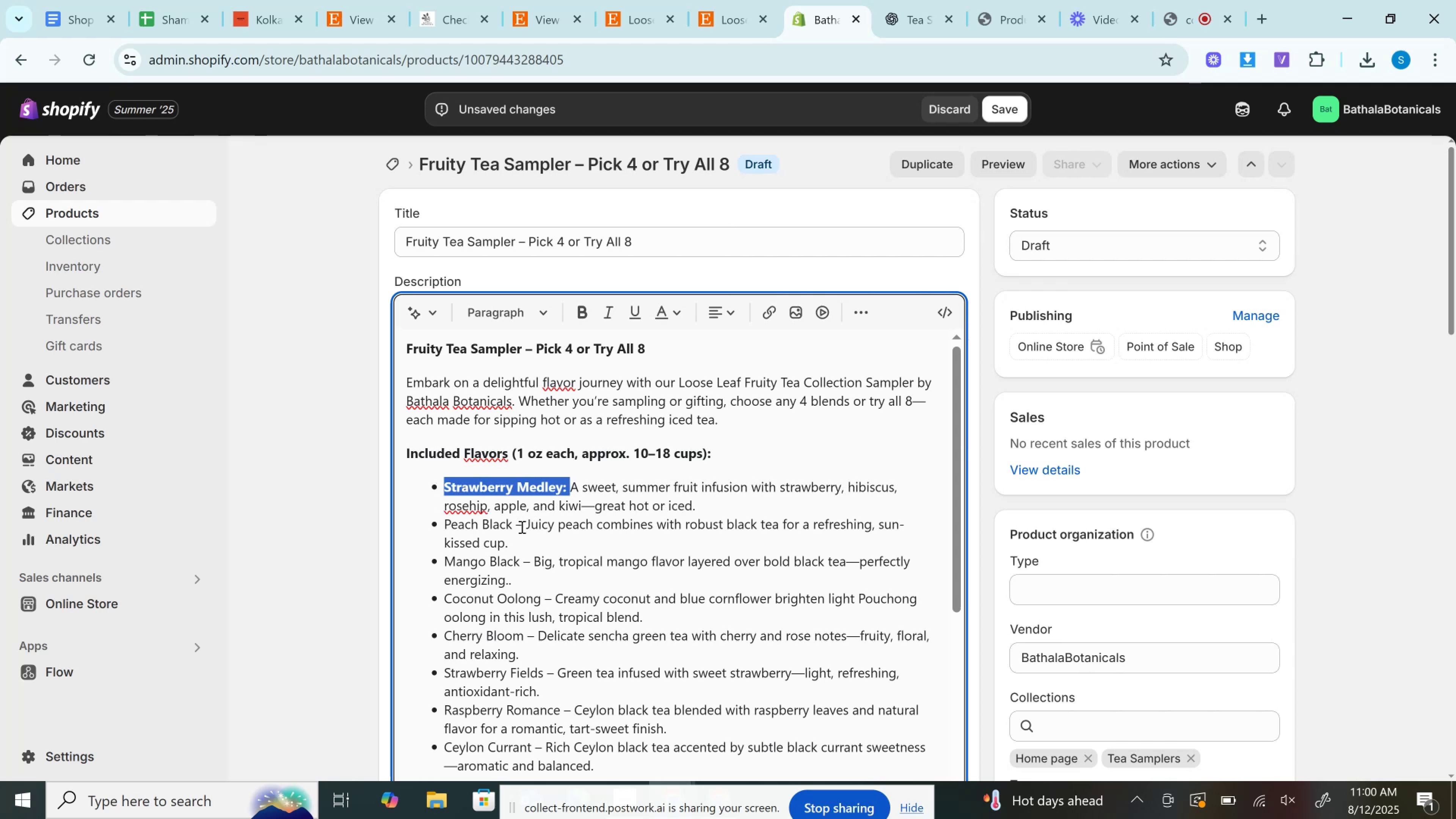 
double_click([520, 527])
 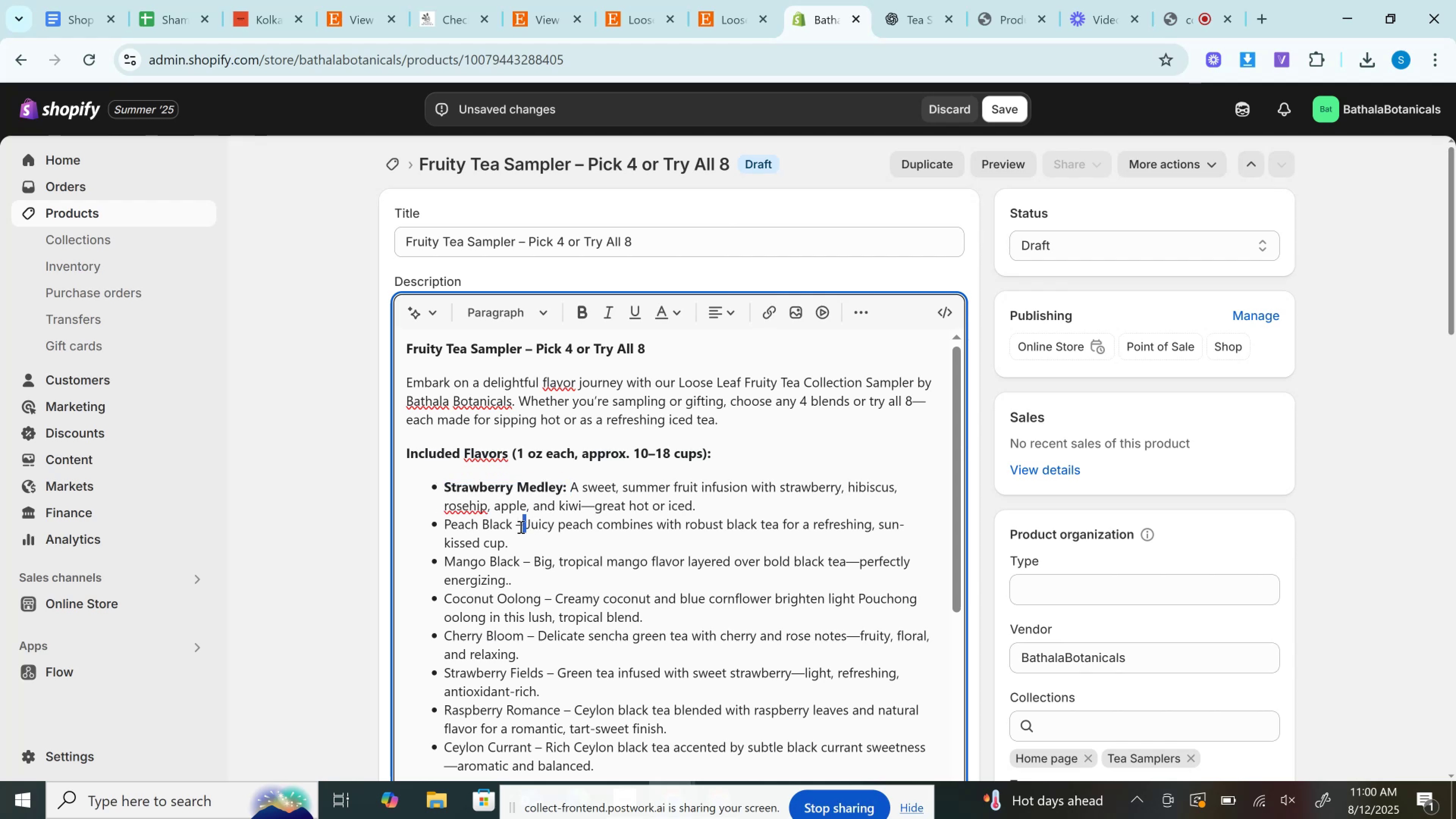 
key(Backspace)
 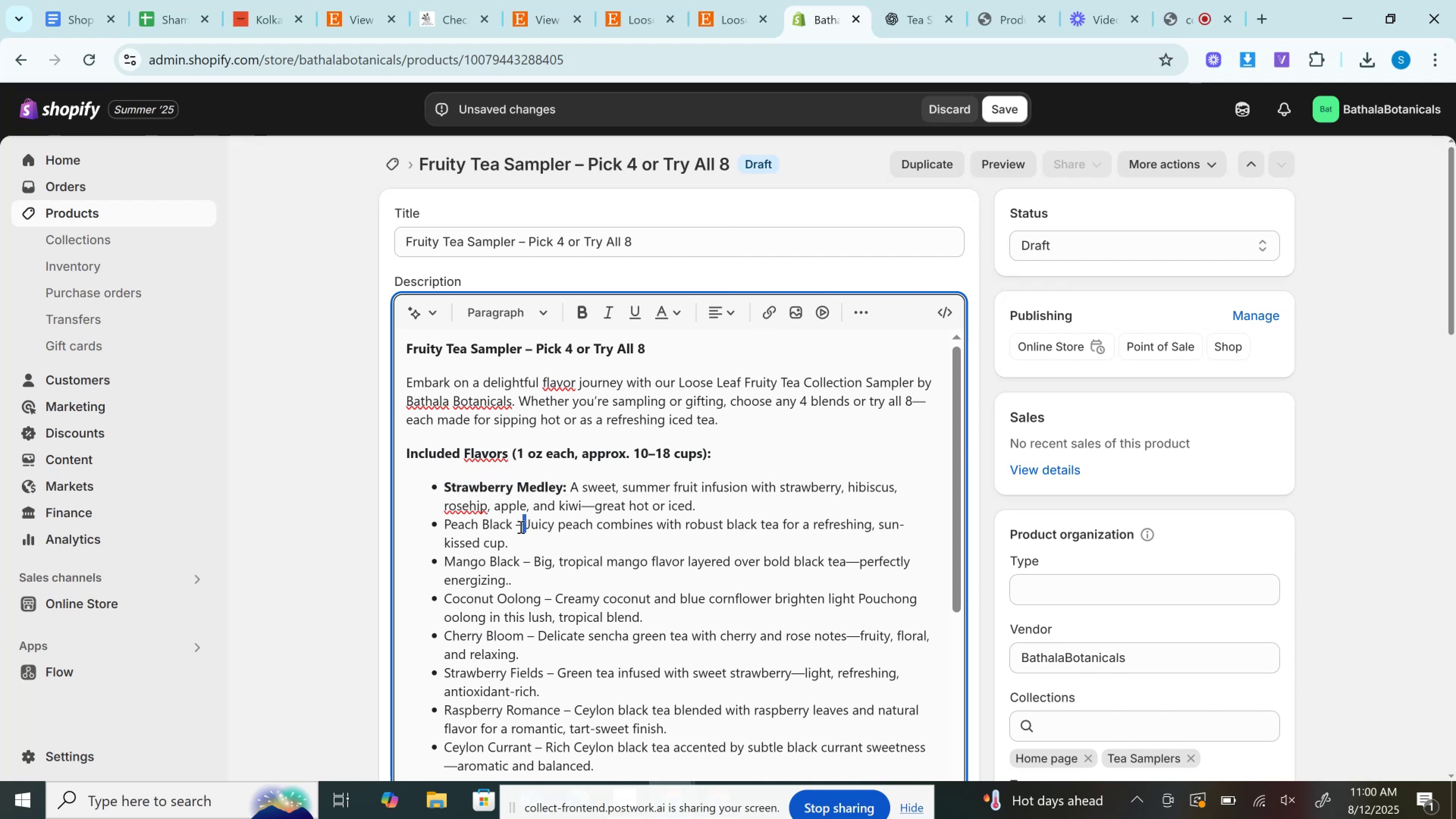 
key(Backspace)
 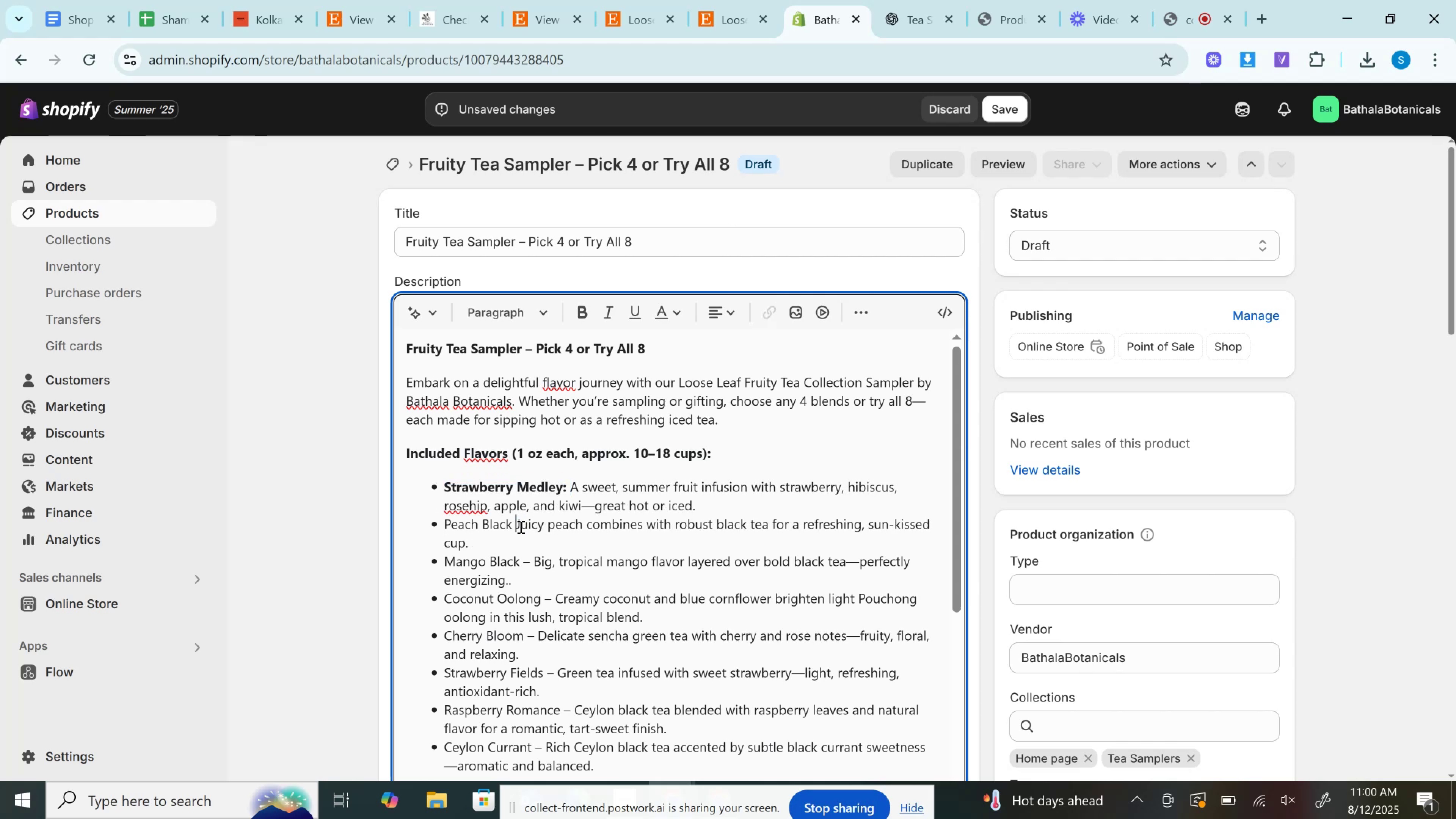 
key(Backspace)
 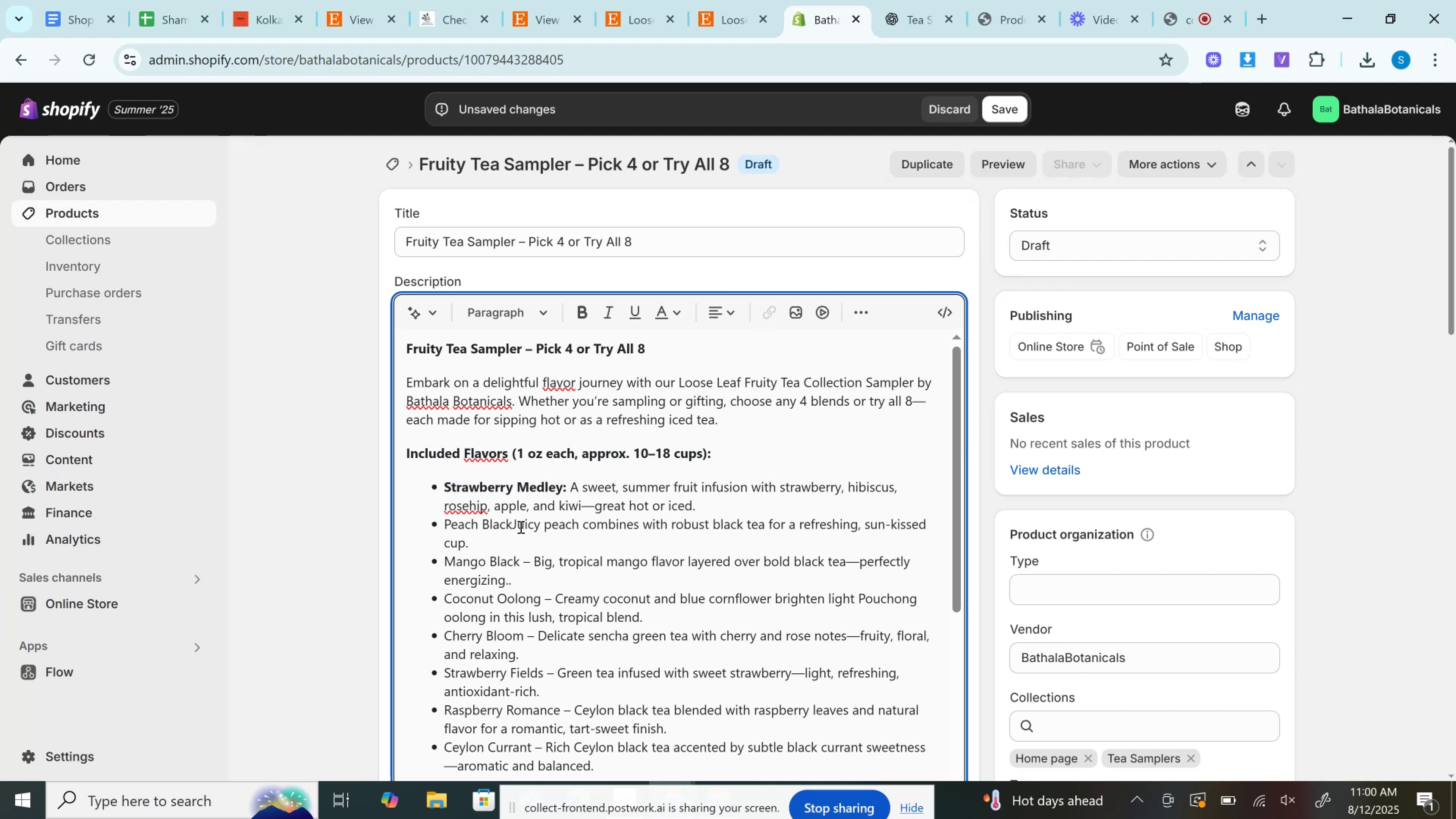 
key(Shift+Semicolon)
 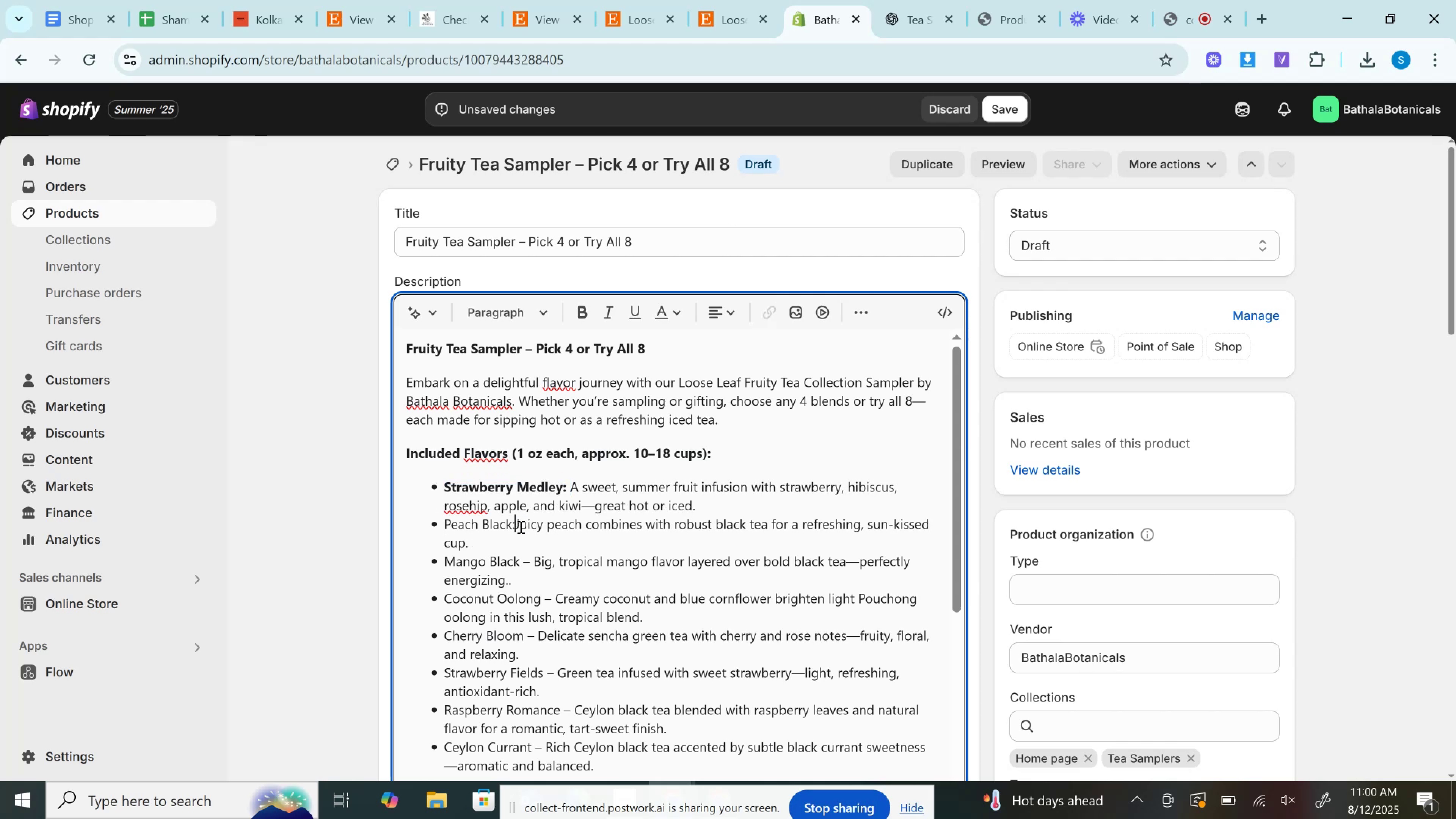 
key(Space)
 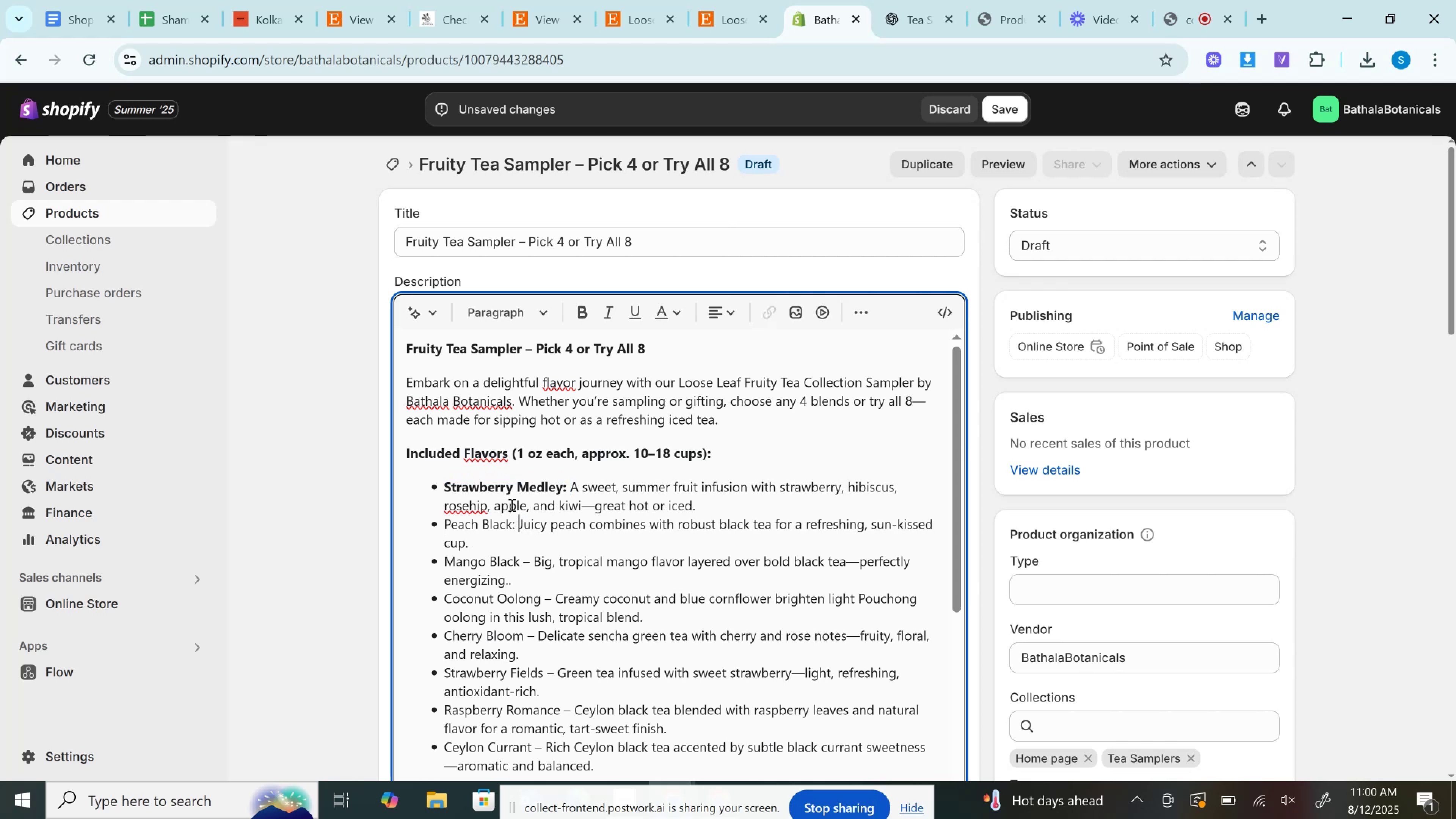 
left_click_drag(start_coordinate=[521, 530], to_coordinate=[434, 525])
 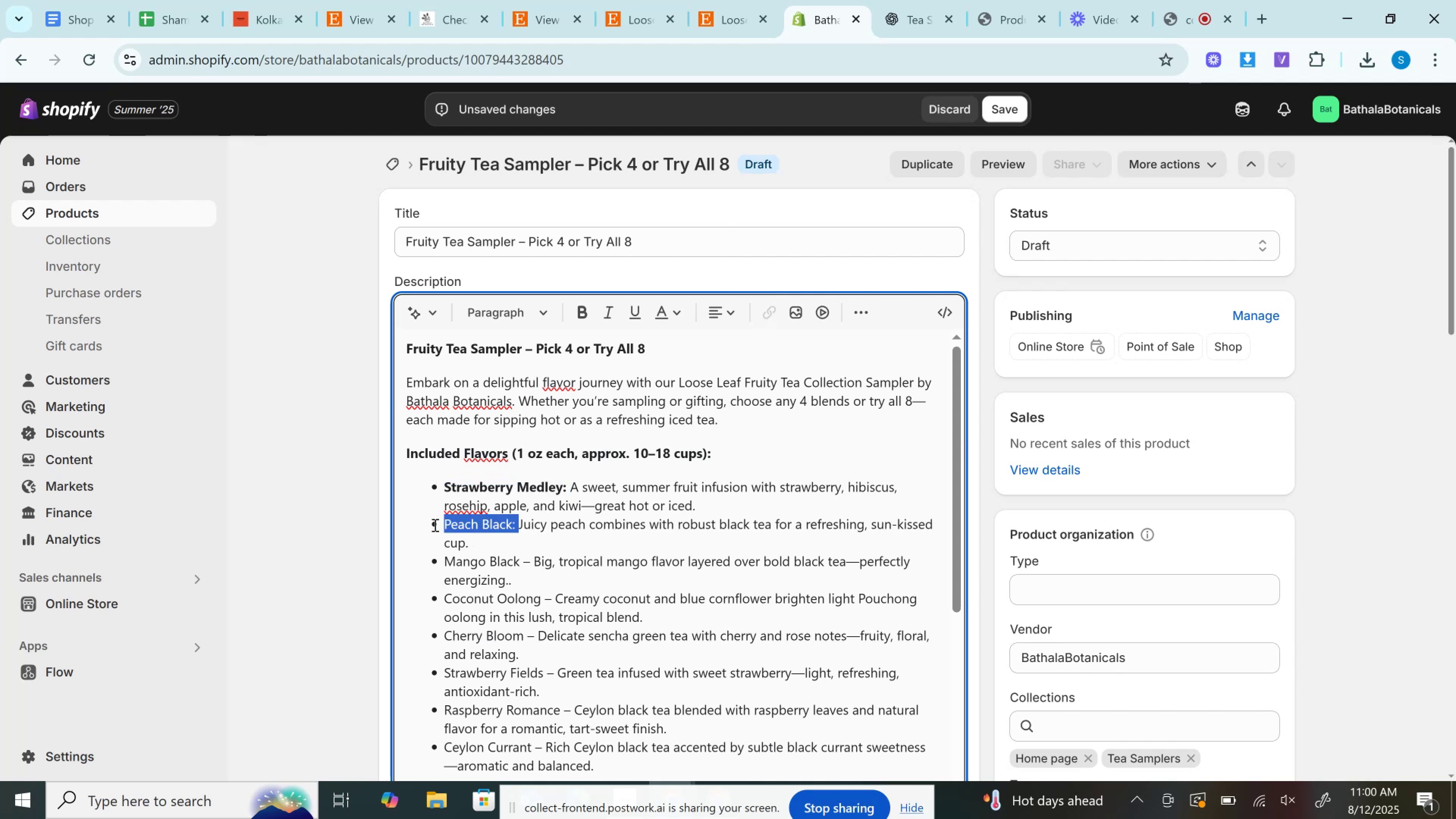 
key(Control+B)
 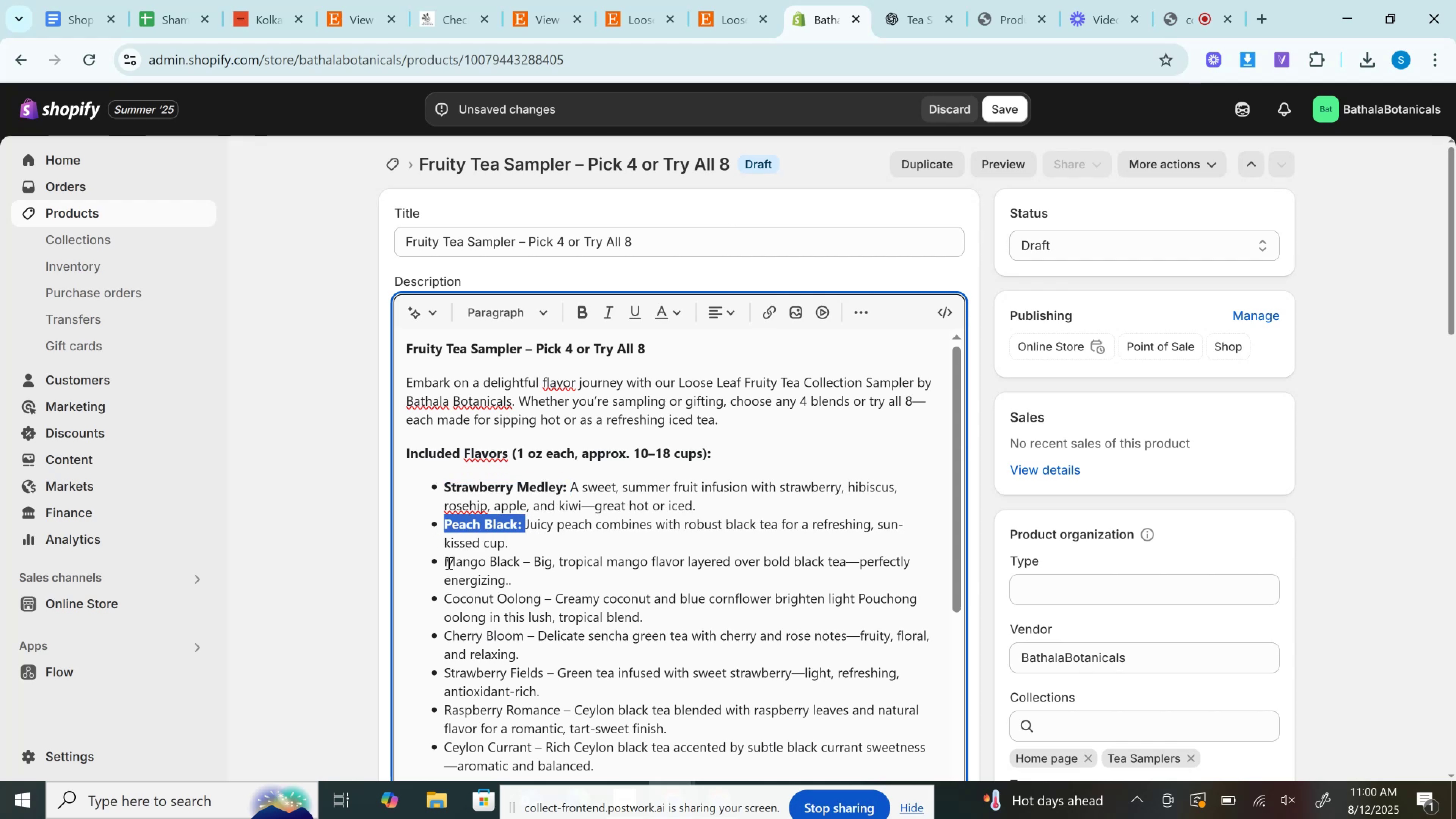 
left_click_drag(start_coordinate=[444, 563], to_coordinate=[525, 561])
 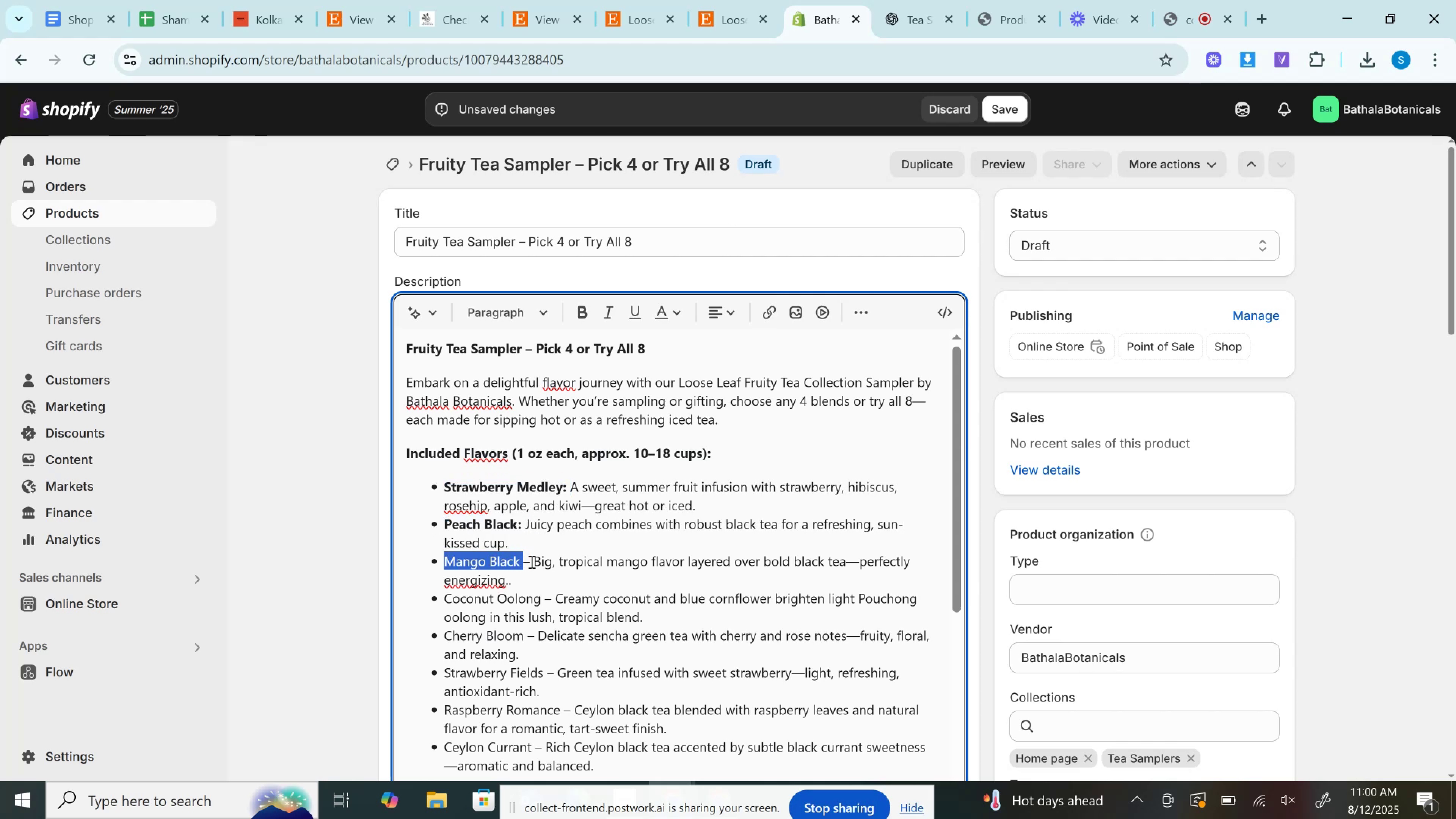 
left_click([531, 562])
 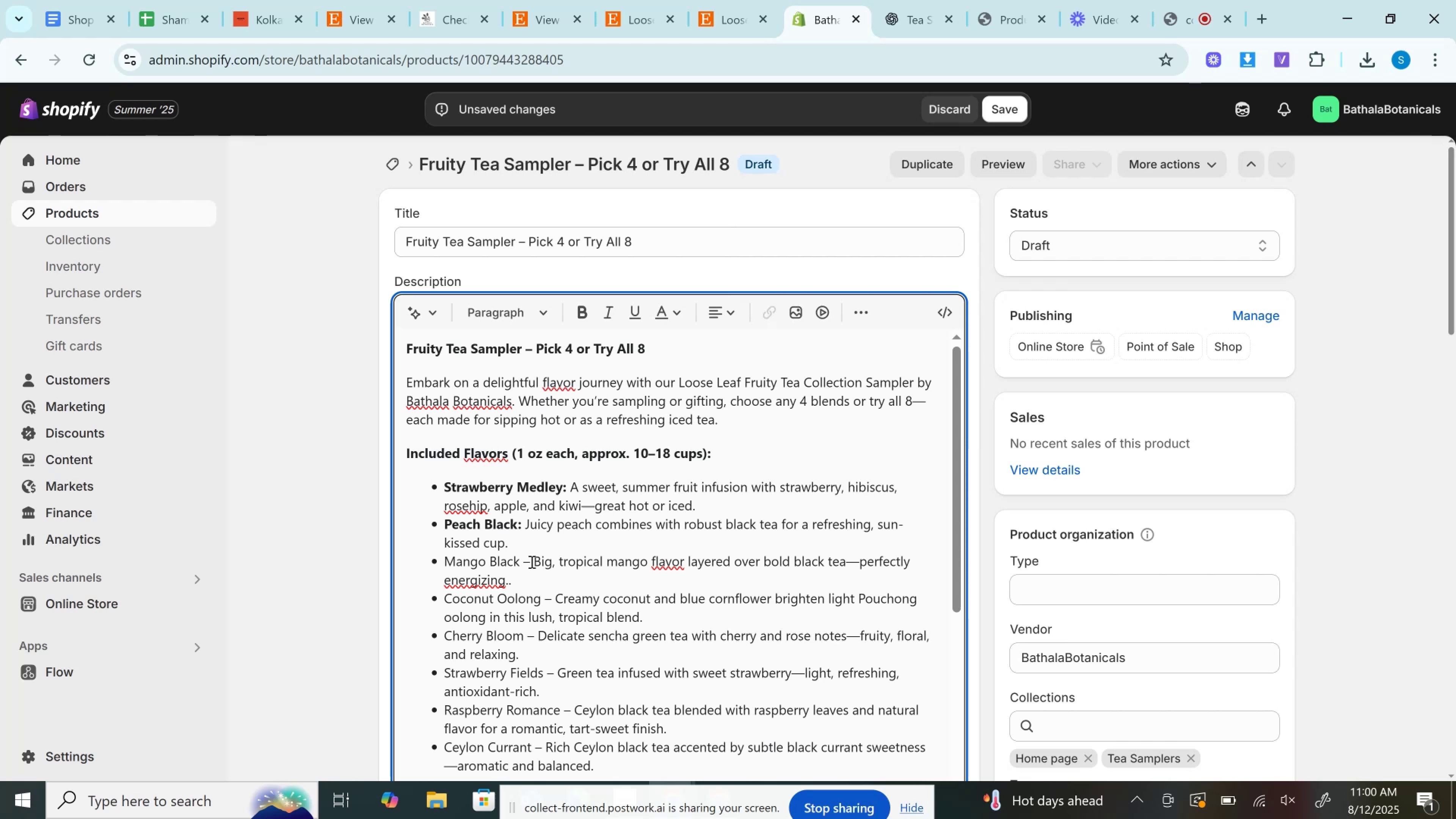 
key(Backspace)
 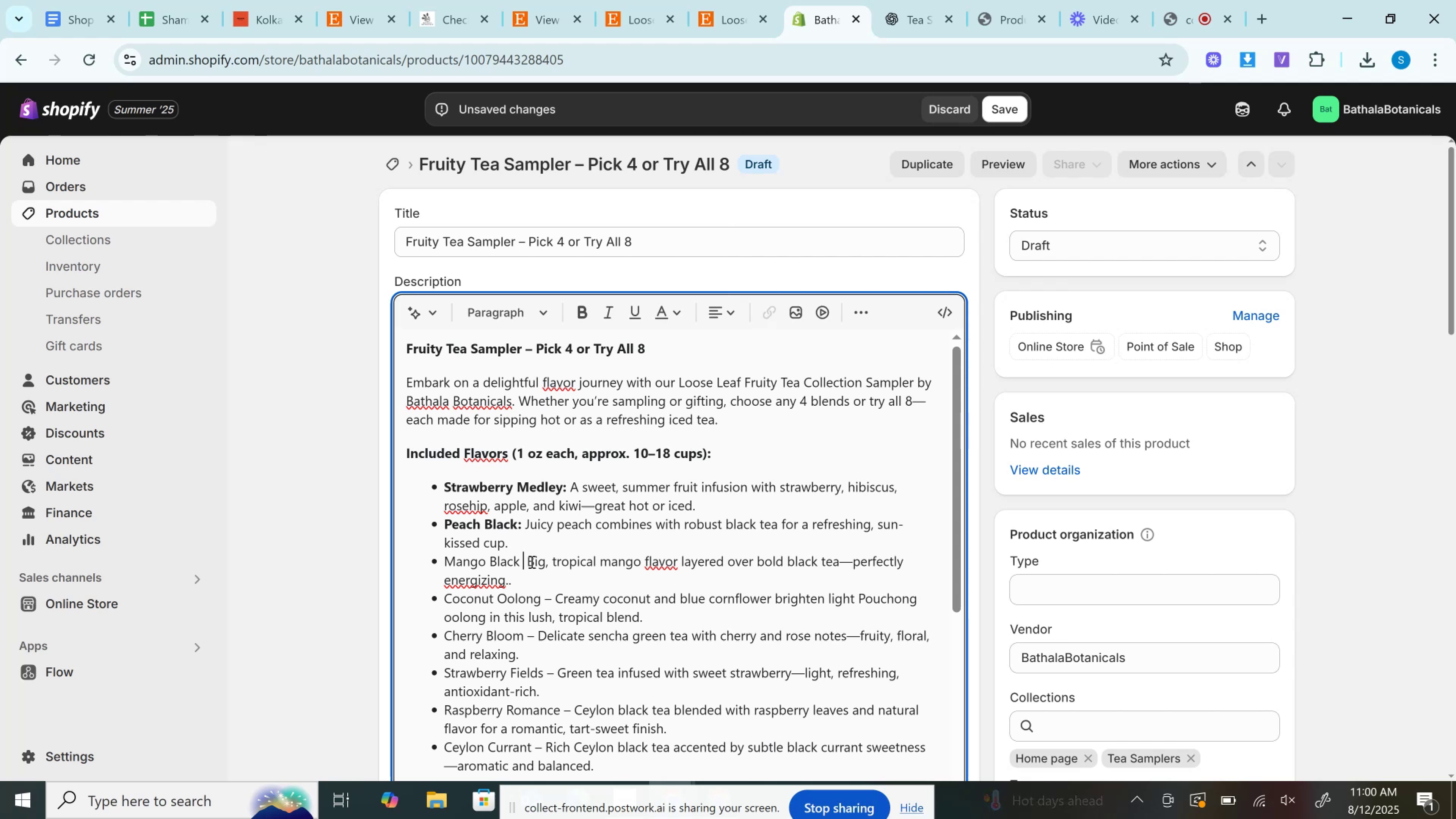 
key(Backspace)
 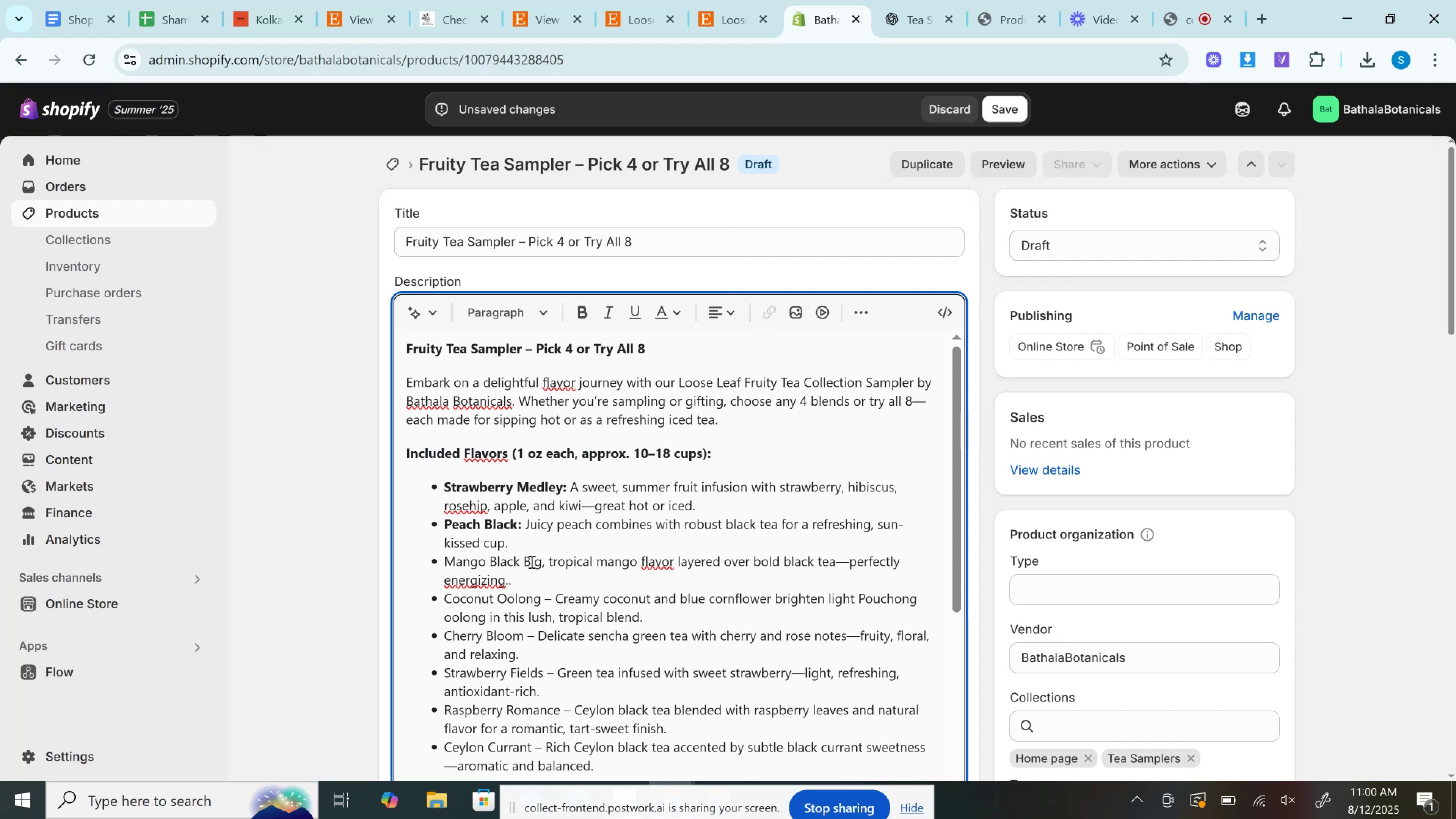 
key(Shift+Semicolon)
 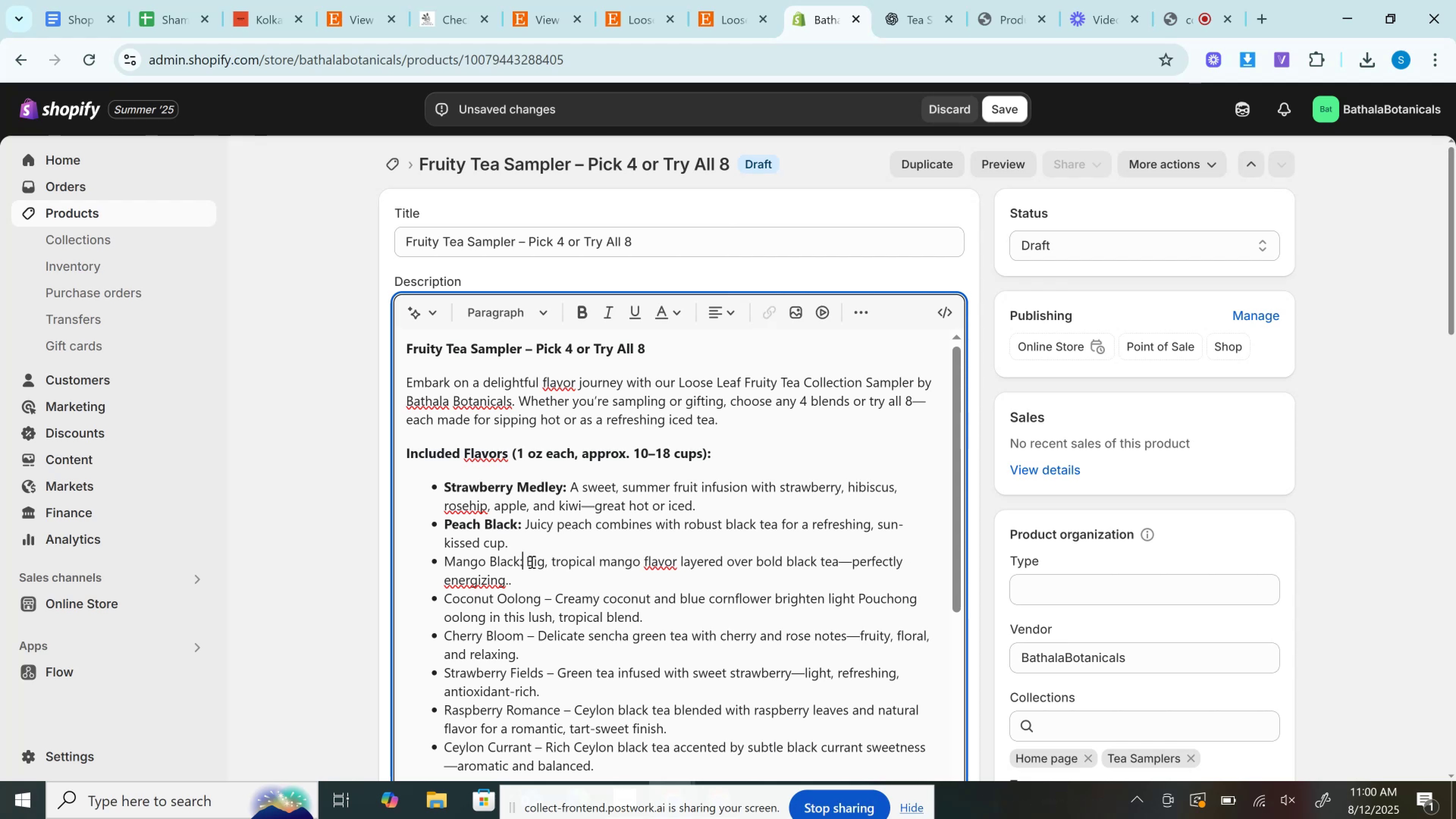 
hold_key(key=ShiftRight, duration=1.54)
 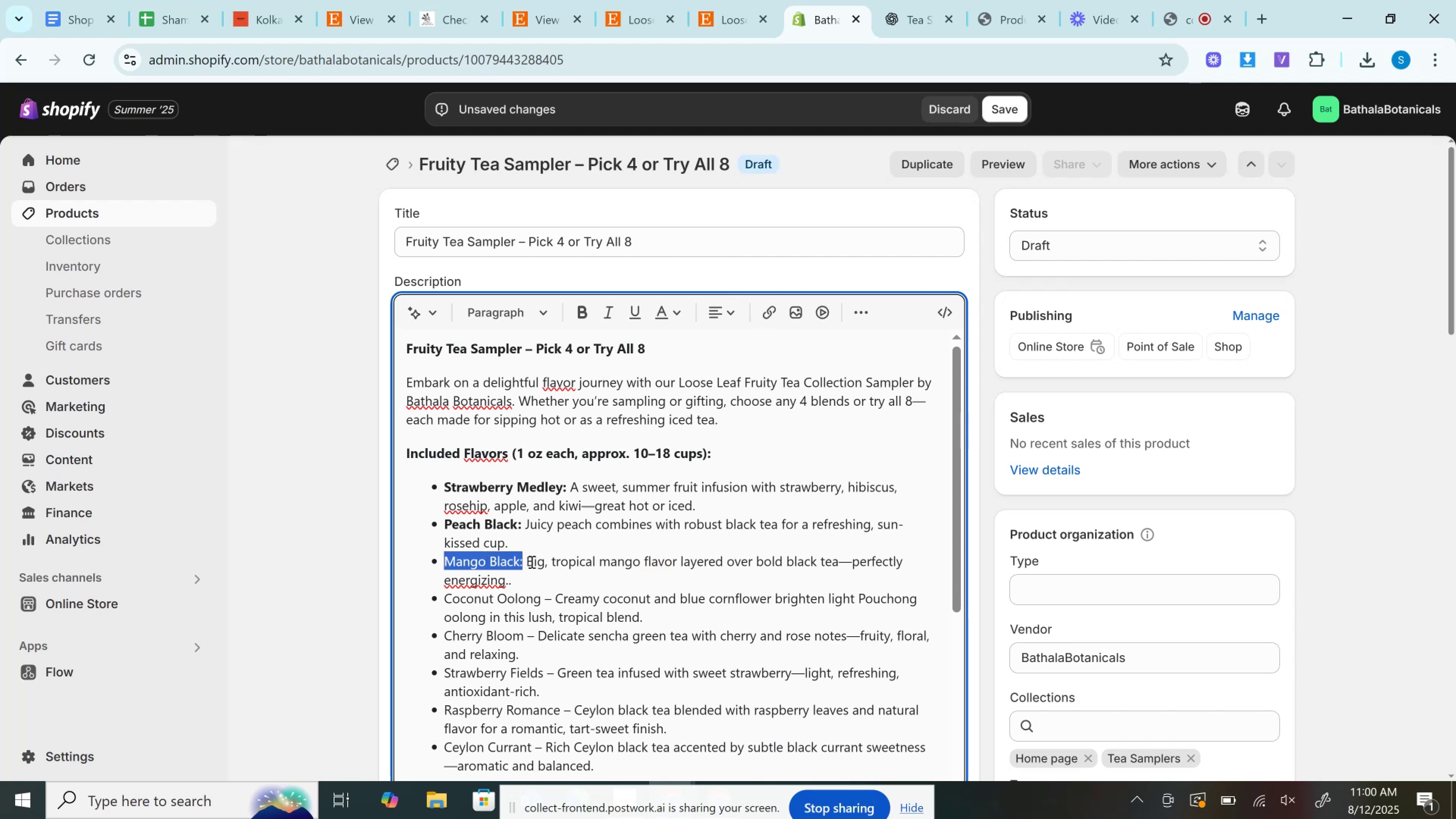 
hold_key(key=ArrowLeft, duration=0.82)
 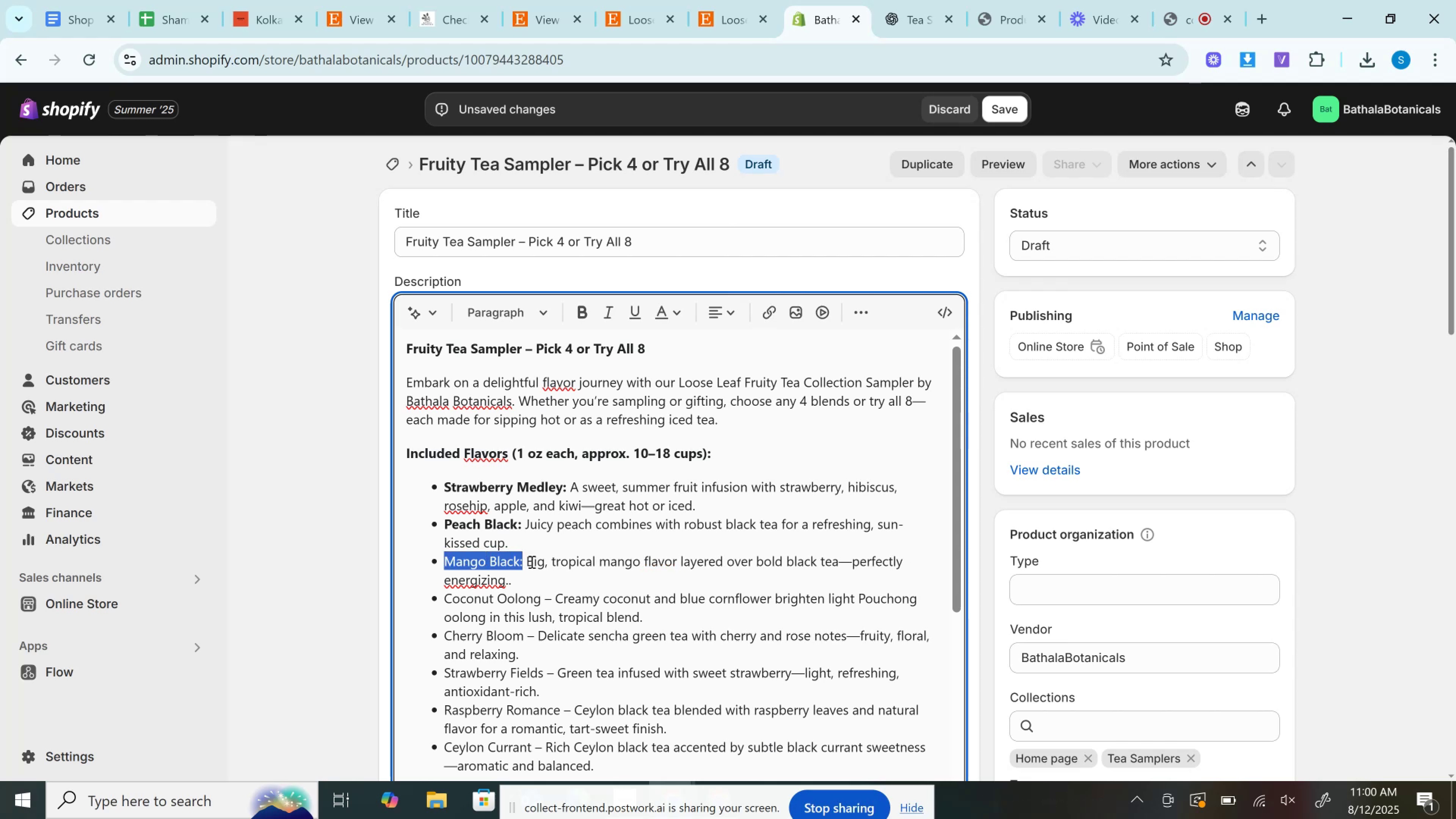 
key(Control+B)
 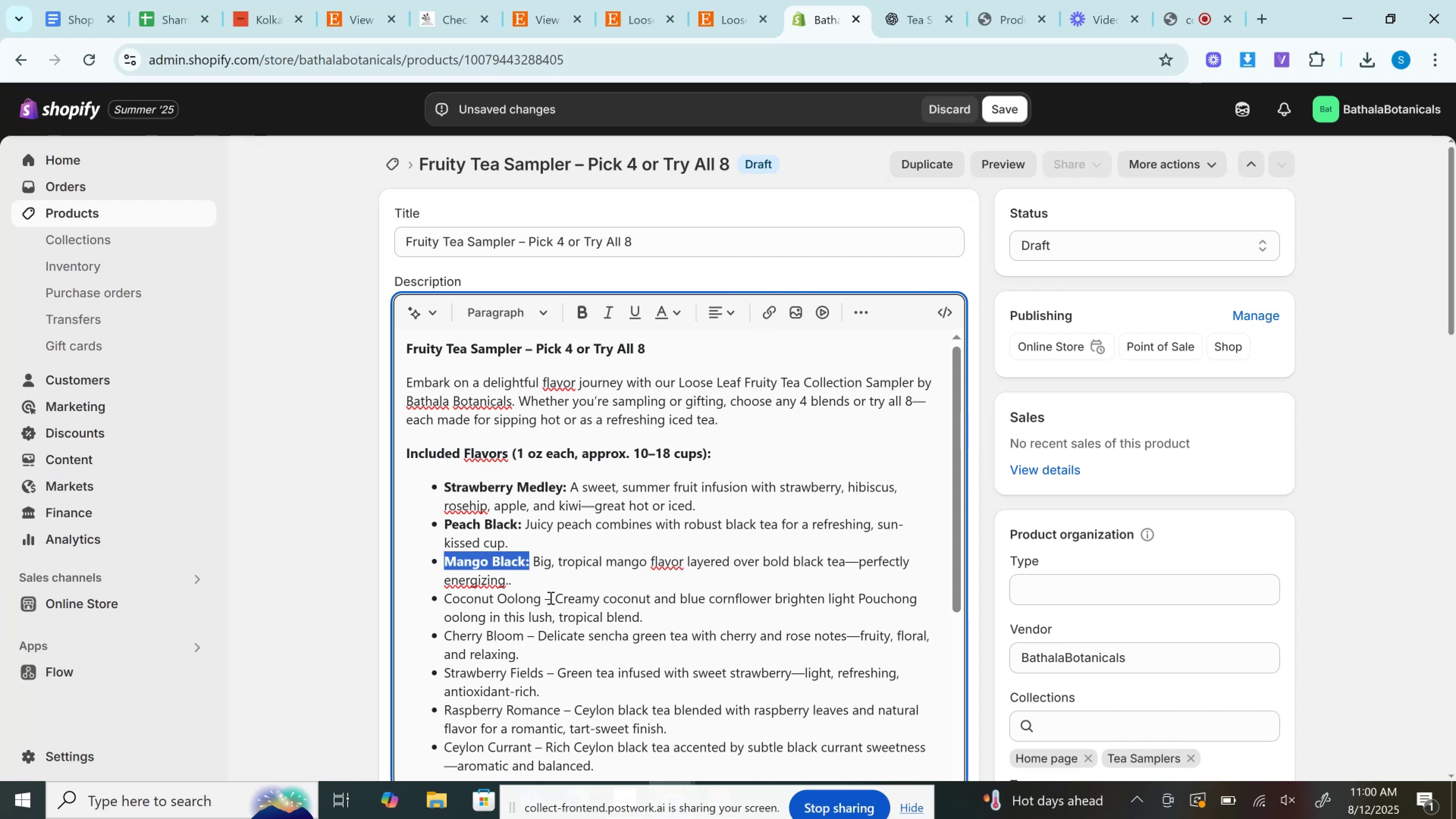 
double_click([550, 596])
 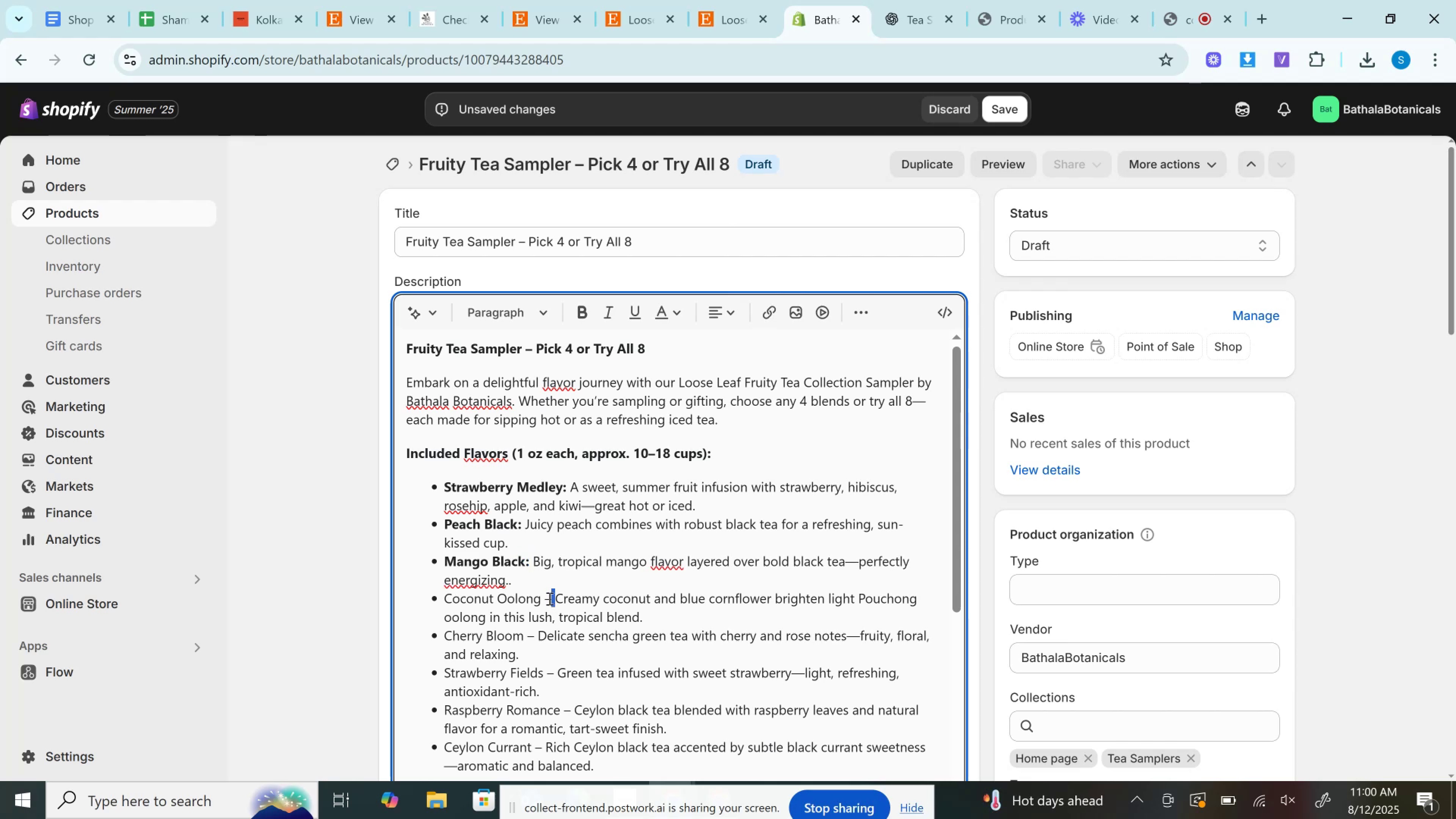 
double_click([549, 598])
 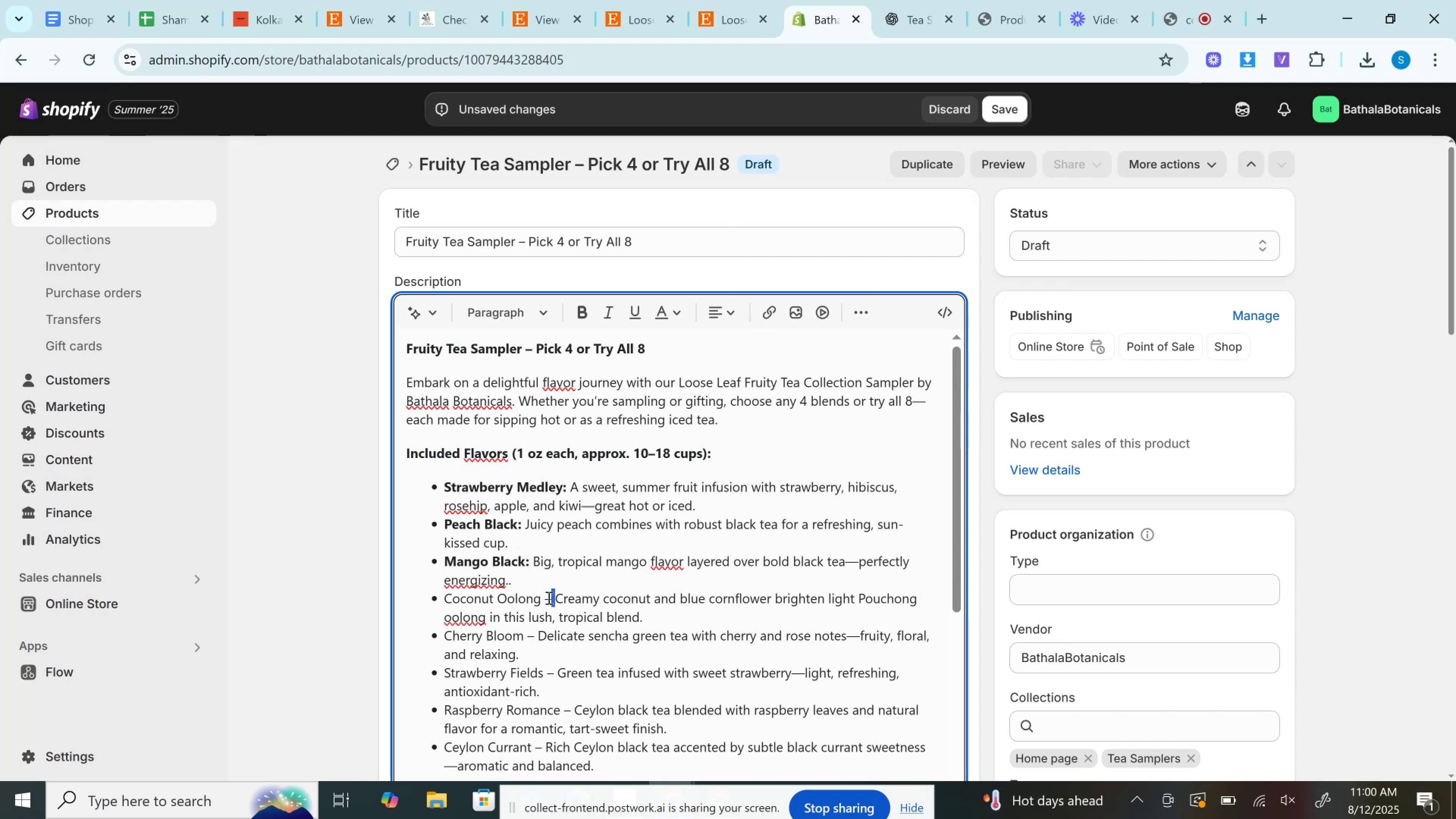 
double_click([548, 598])
 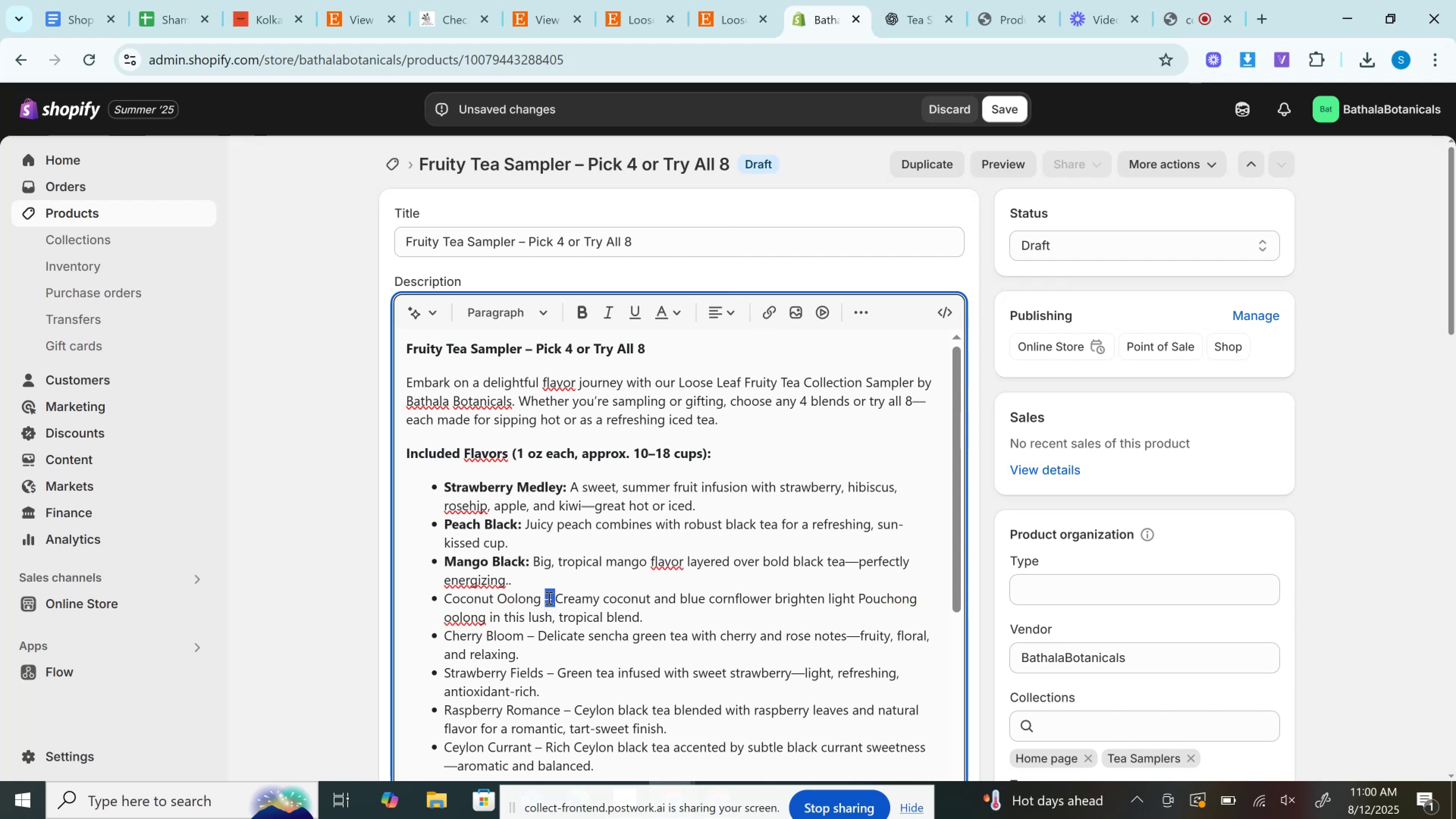 
key(Backspace)
 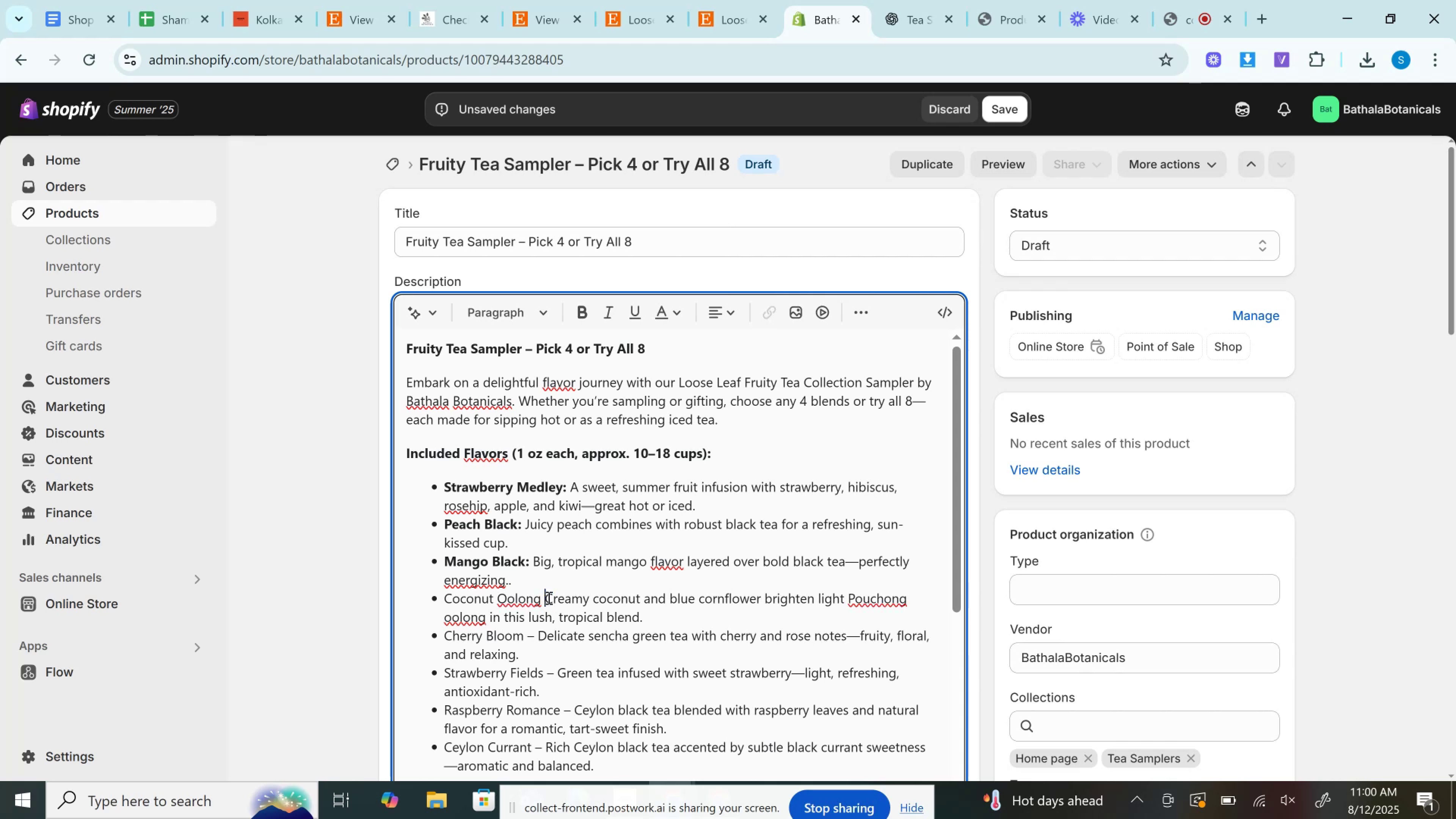 
key(ArrowLeft)
 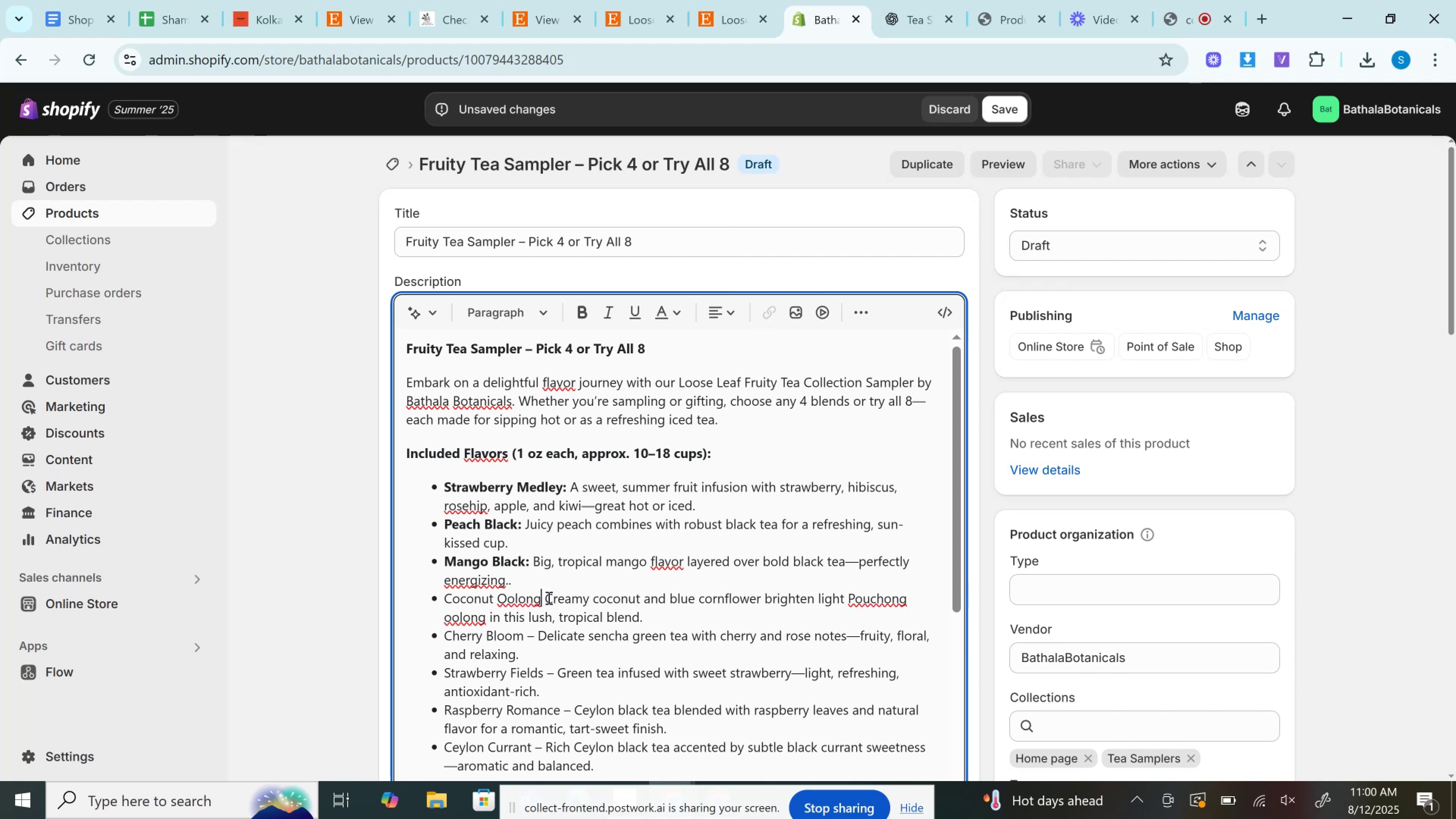 
key(Shift+Semicolon)
 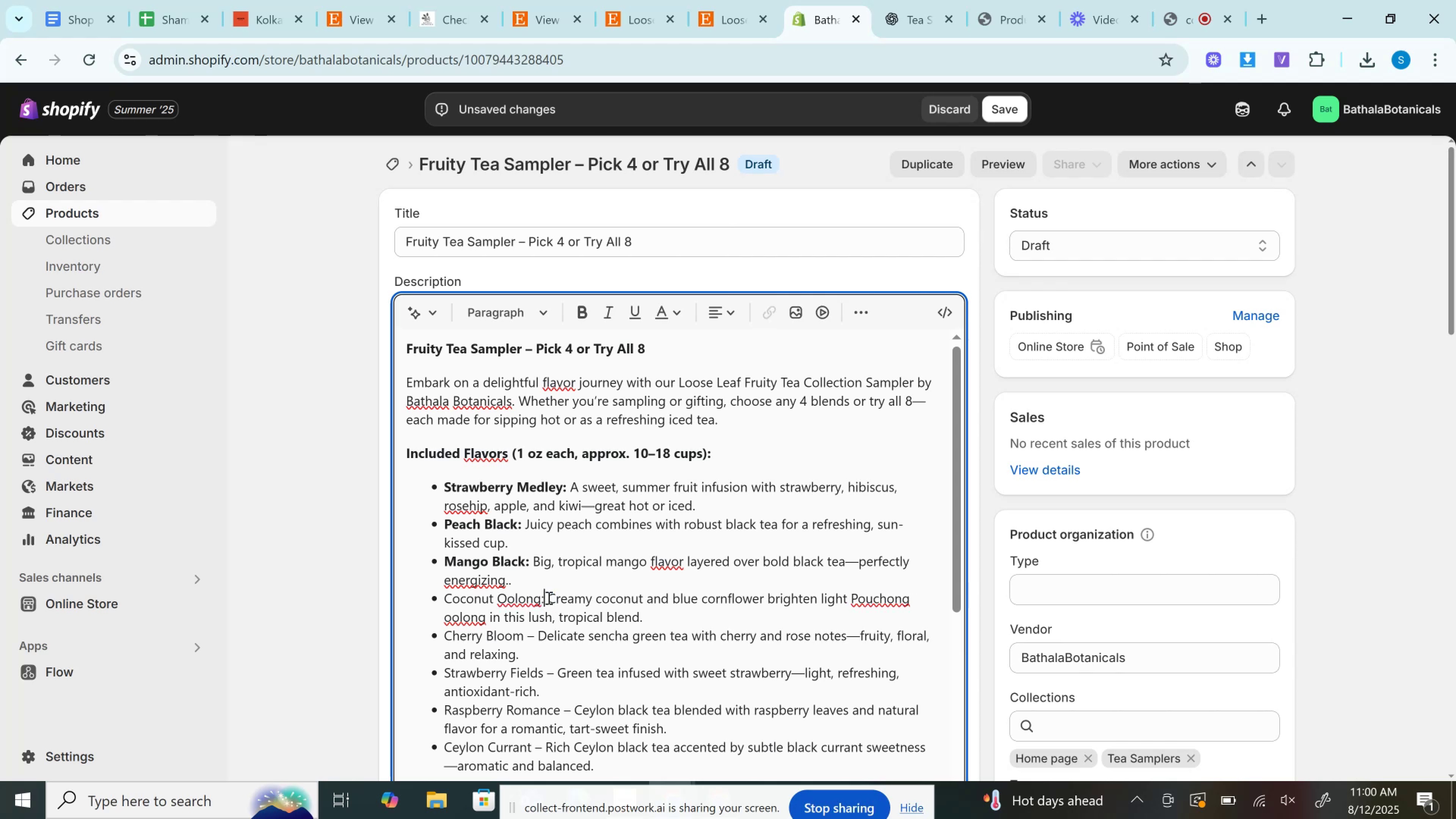 
hold_key(key=ShiftRight, duration=1.53)
 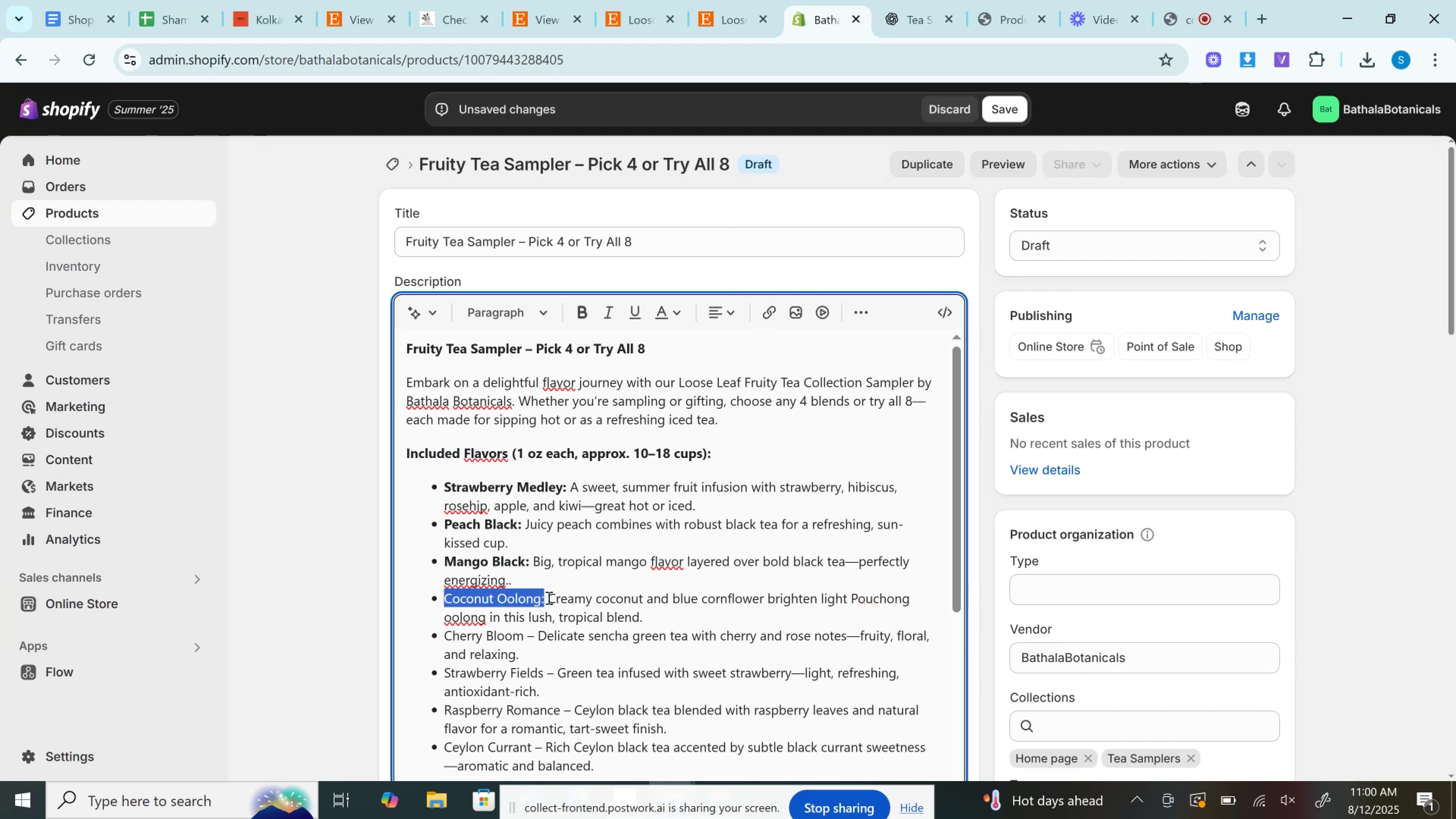 
hold_key(key=ArrowLeft, duration=0.93)
 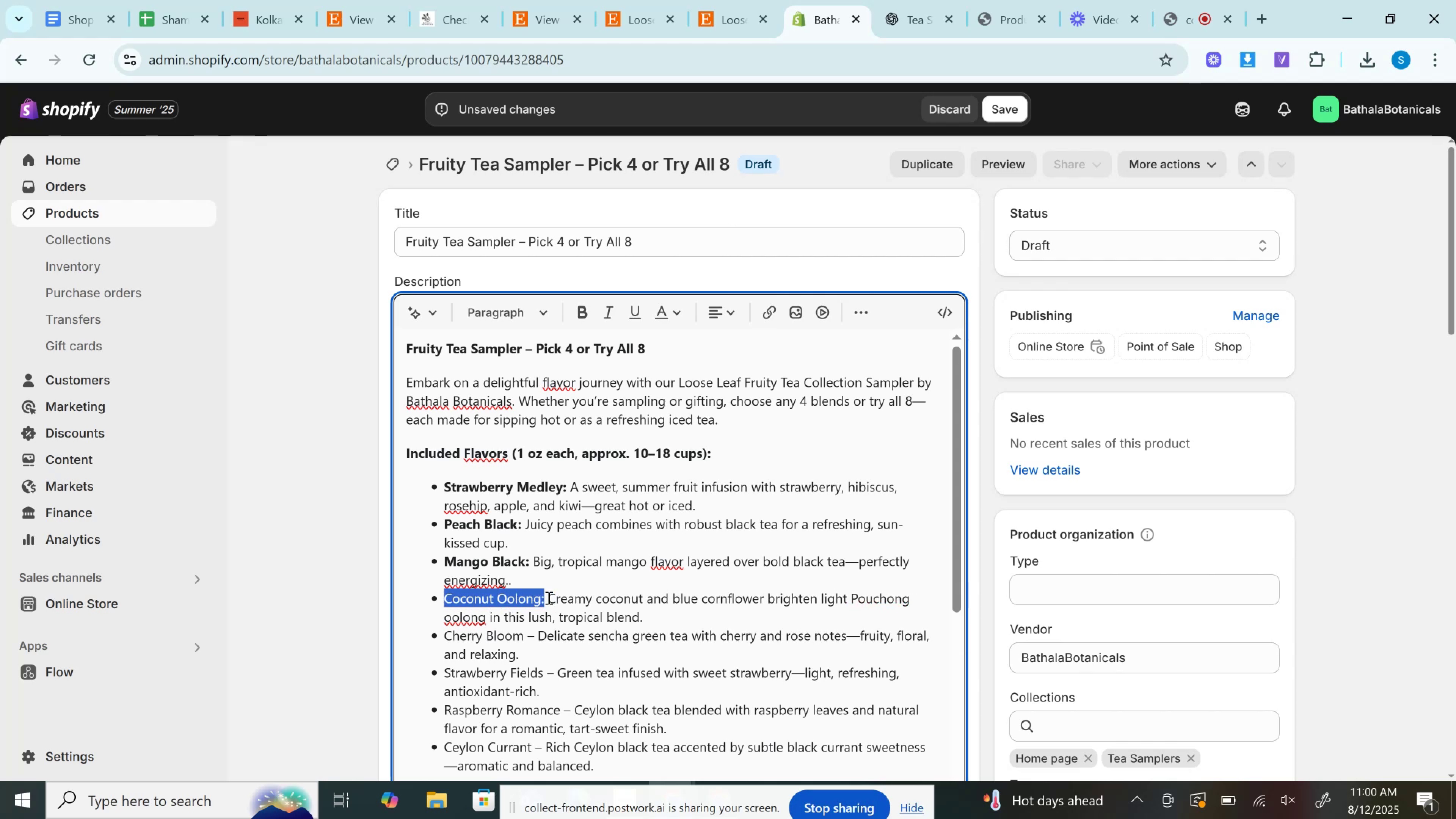 
key(Control+B)
 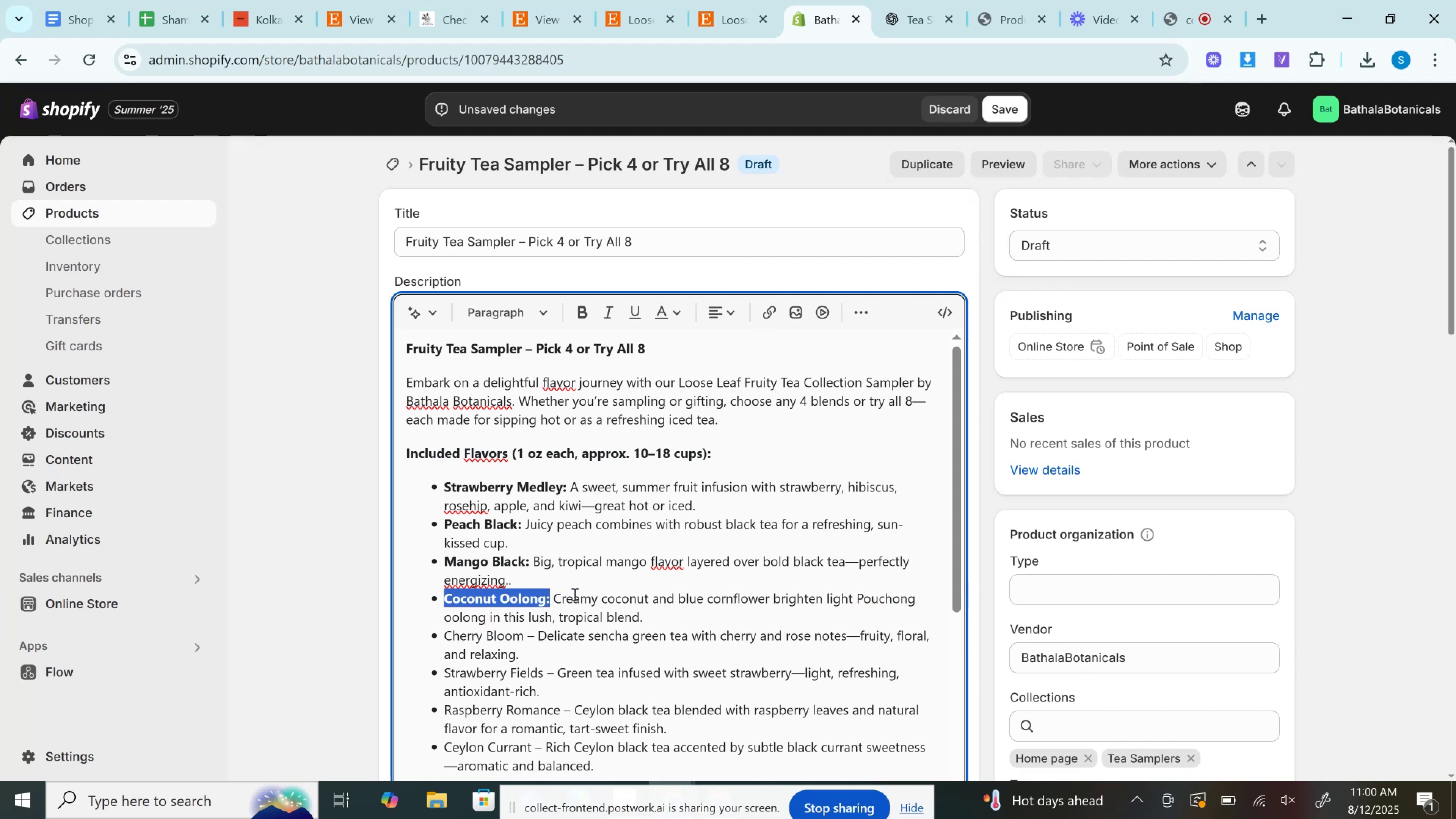 
scroll: coordinate [661, 642], scroll_direction: down, amount: 2.0
 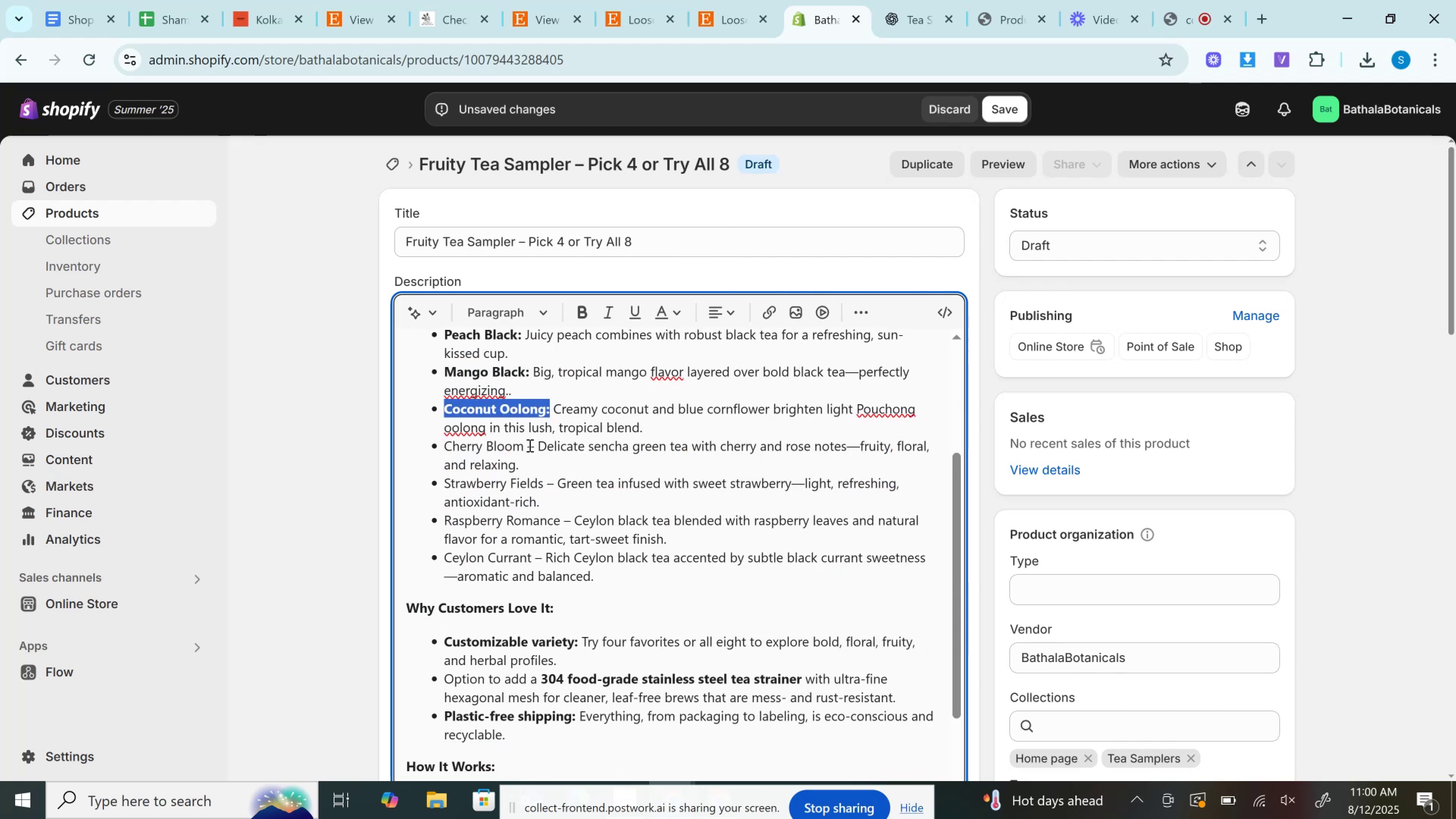 
double_click([529, 445])
 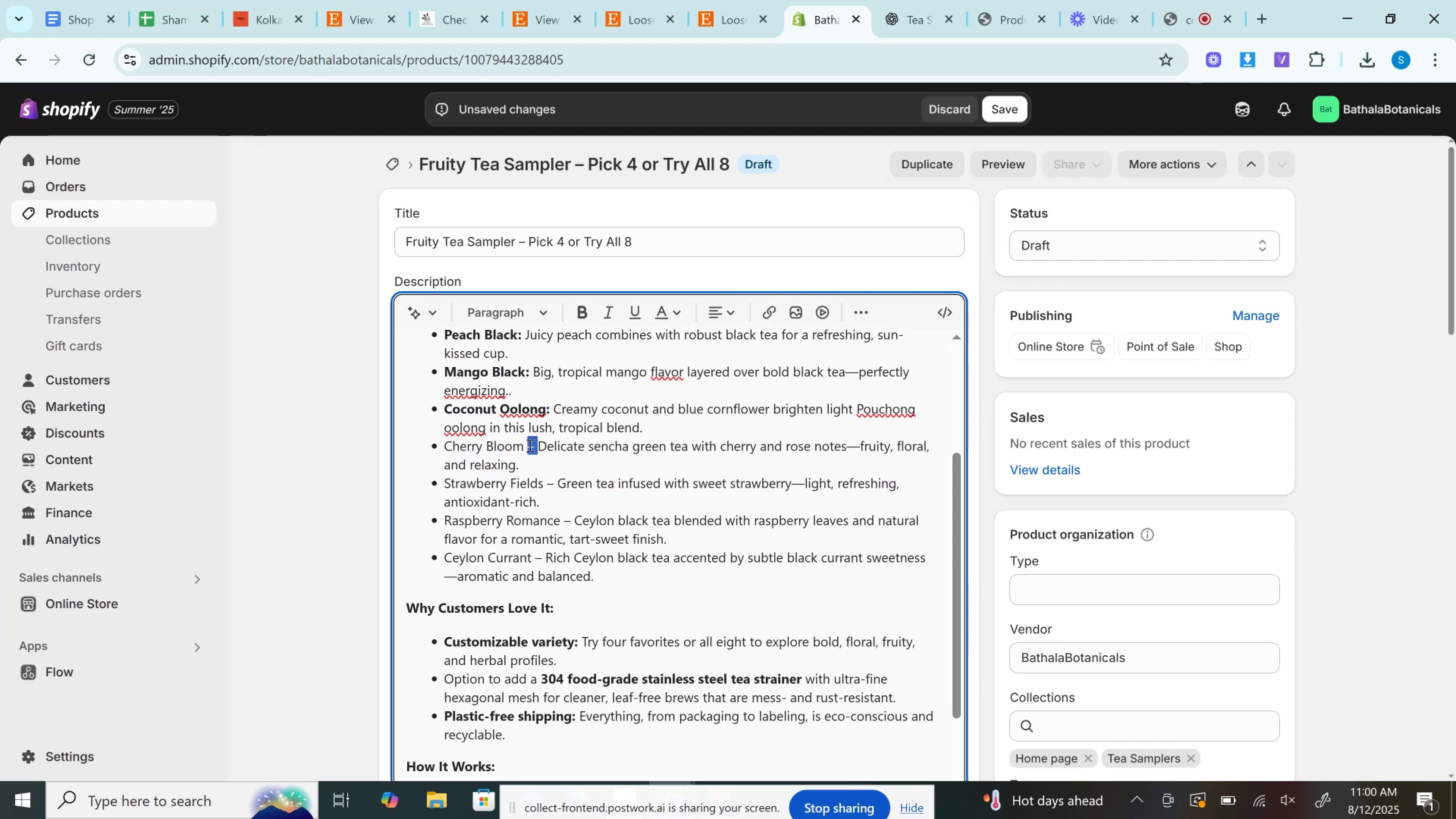 
key(Backspace)
 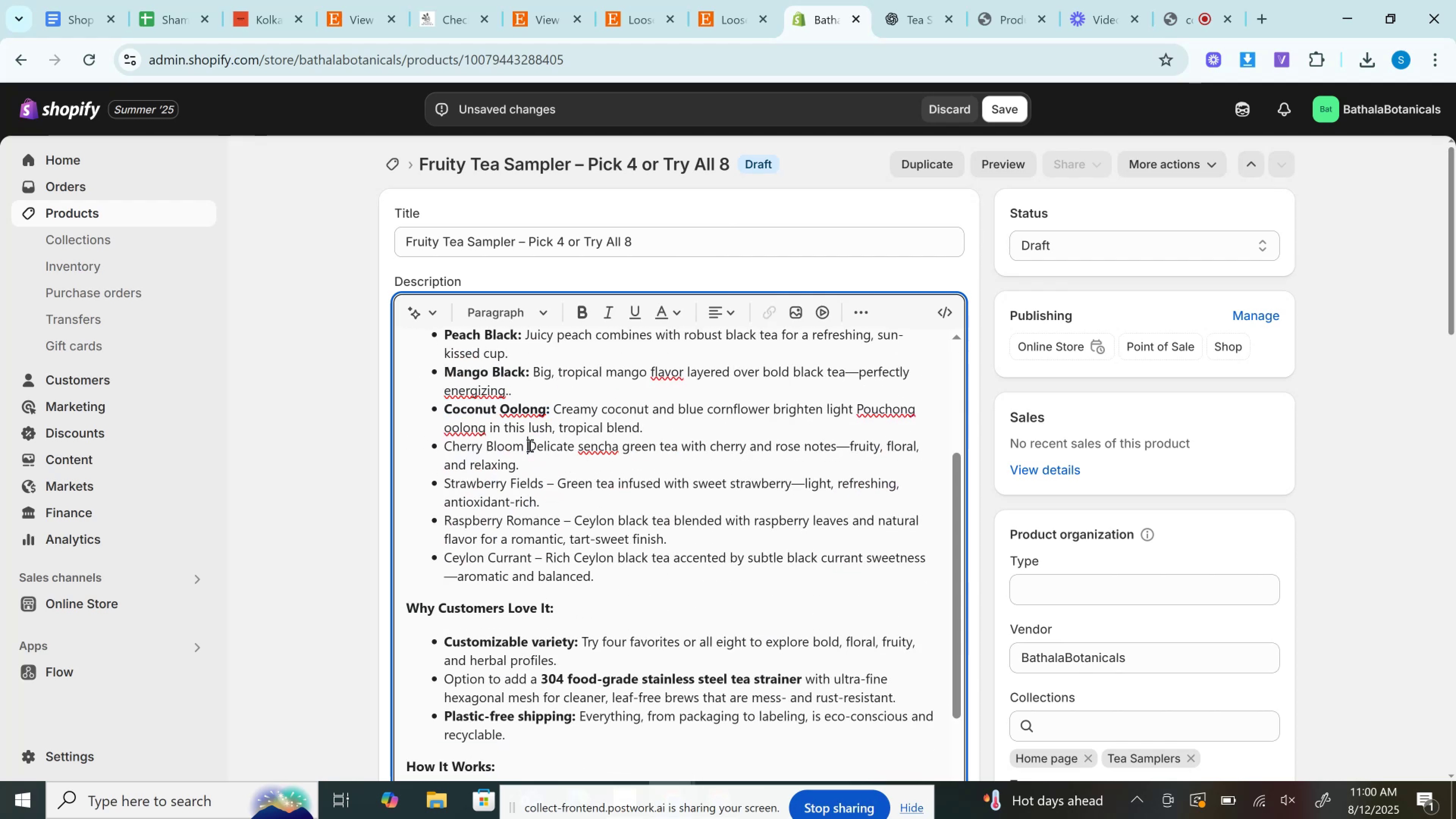 
key(ArrowLeft)
 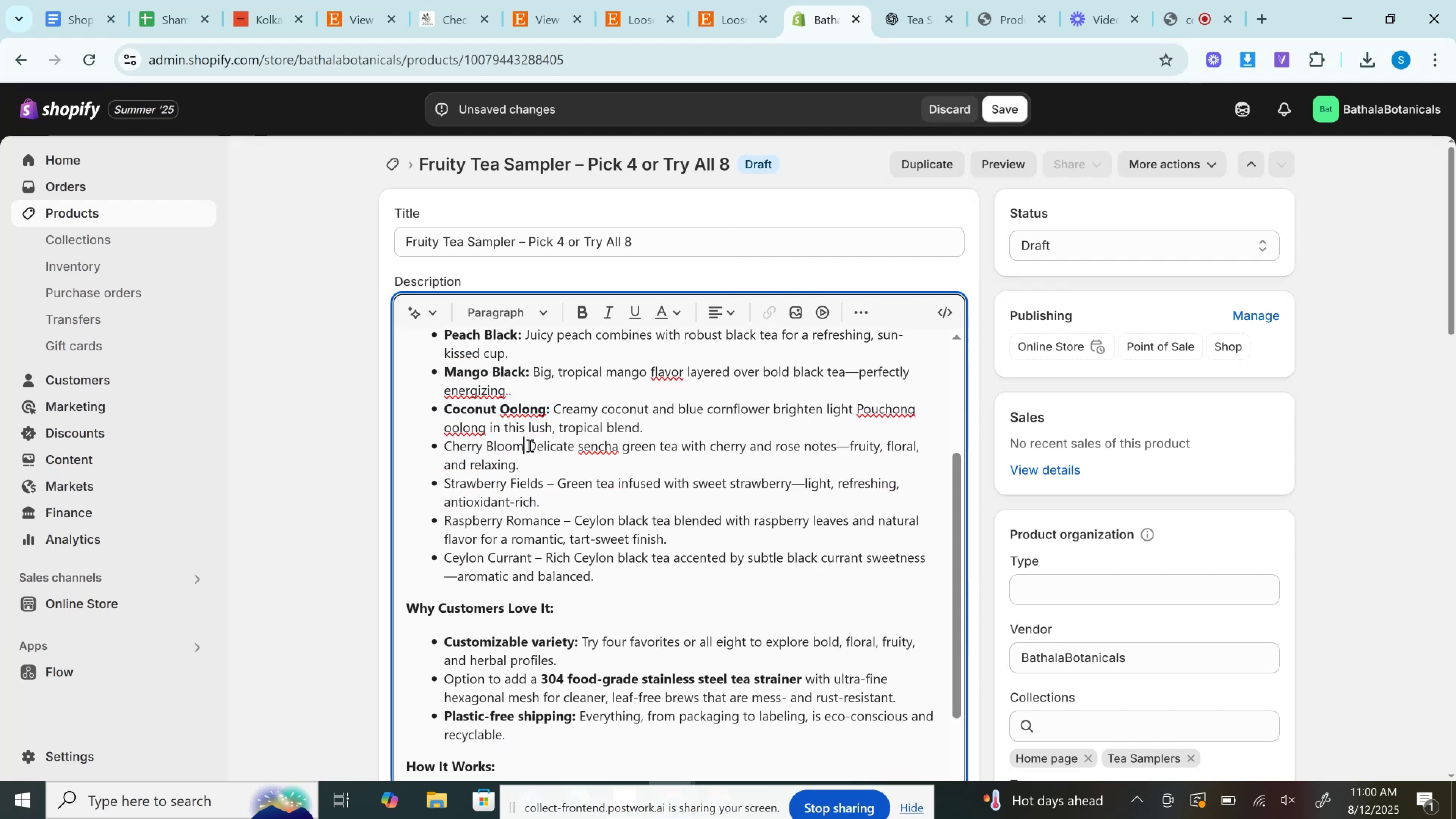 
key(Shift+Semicolon)
 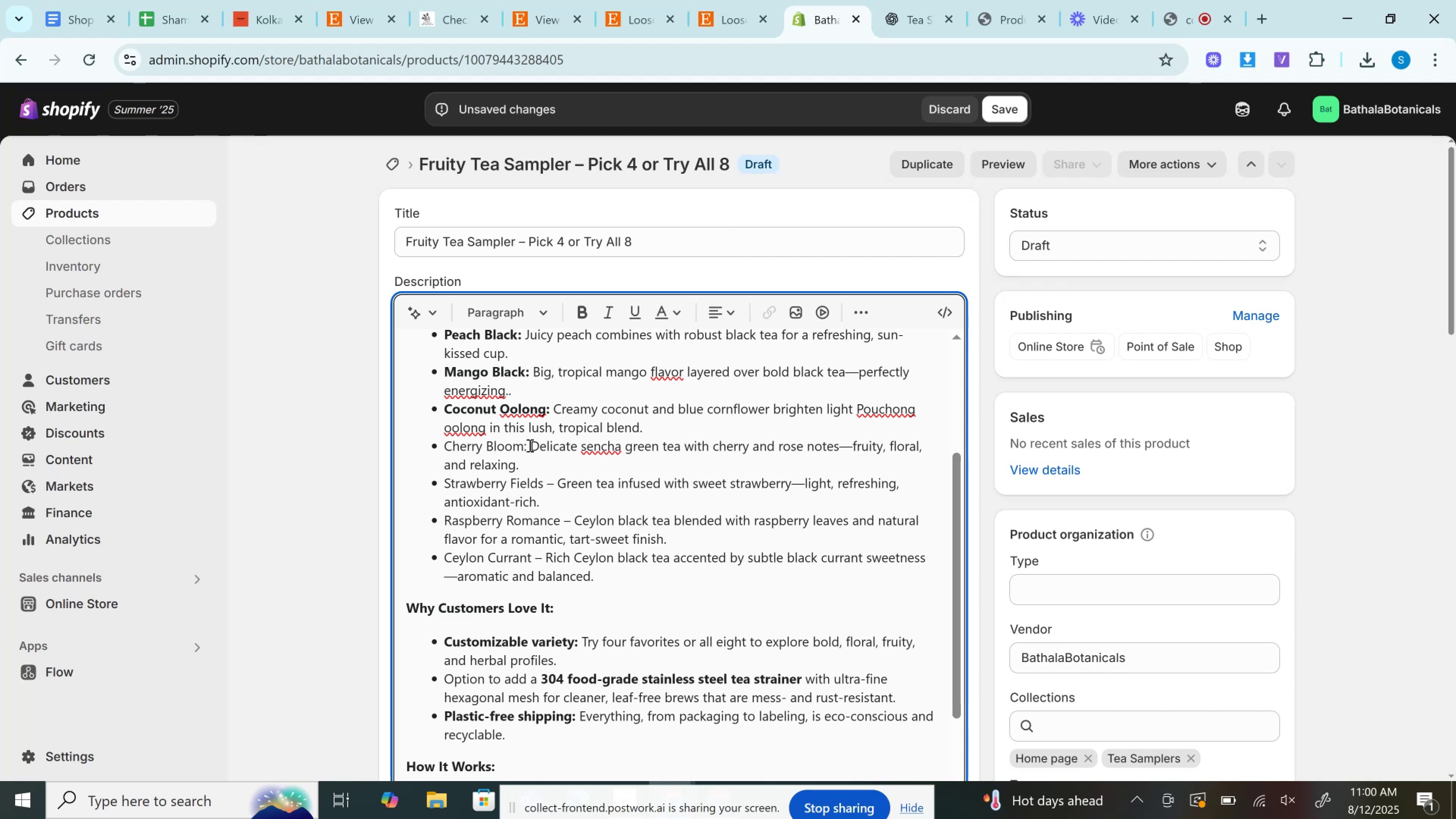 
hold_key(key=ArrowLeft, duration=0.81)
 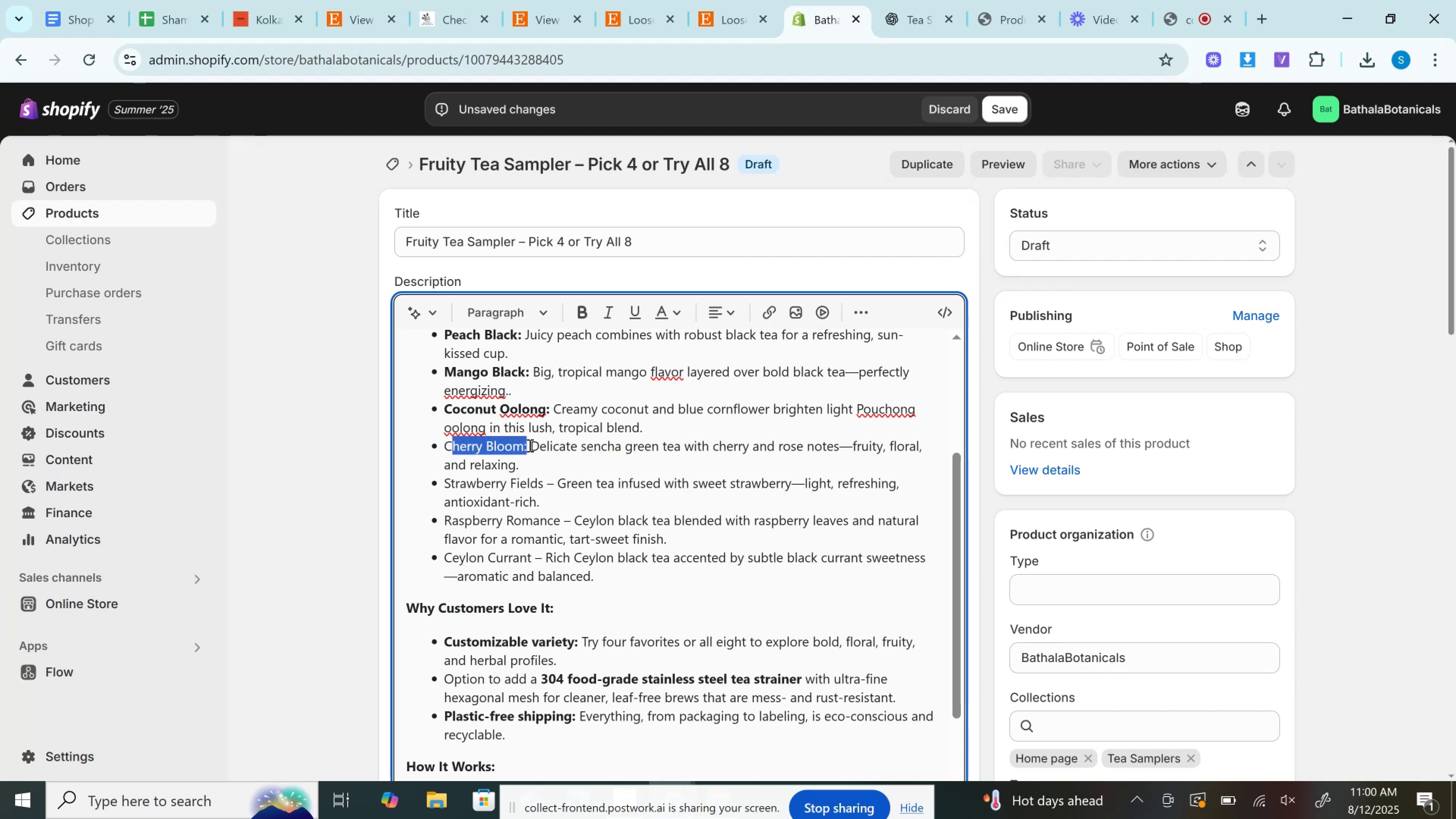 
key(Shift+ArrowLeft)
 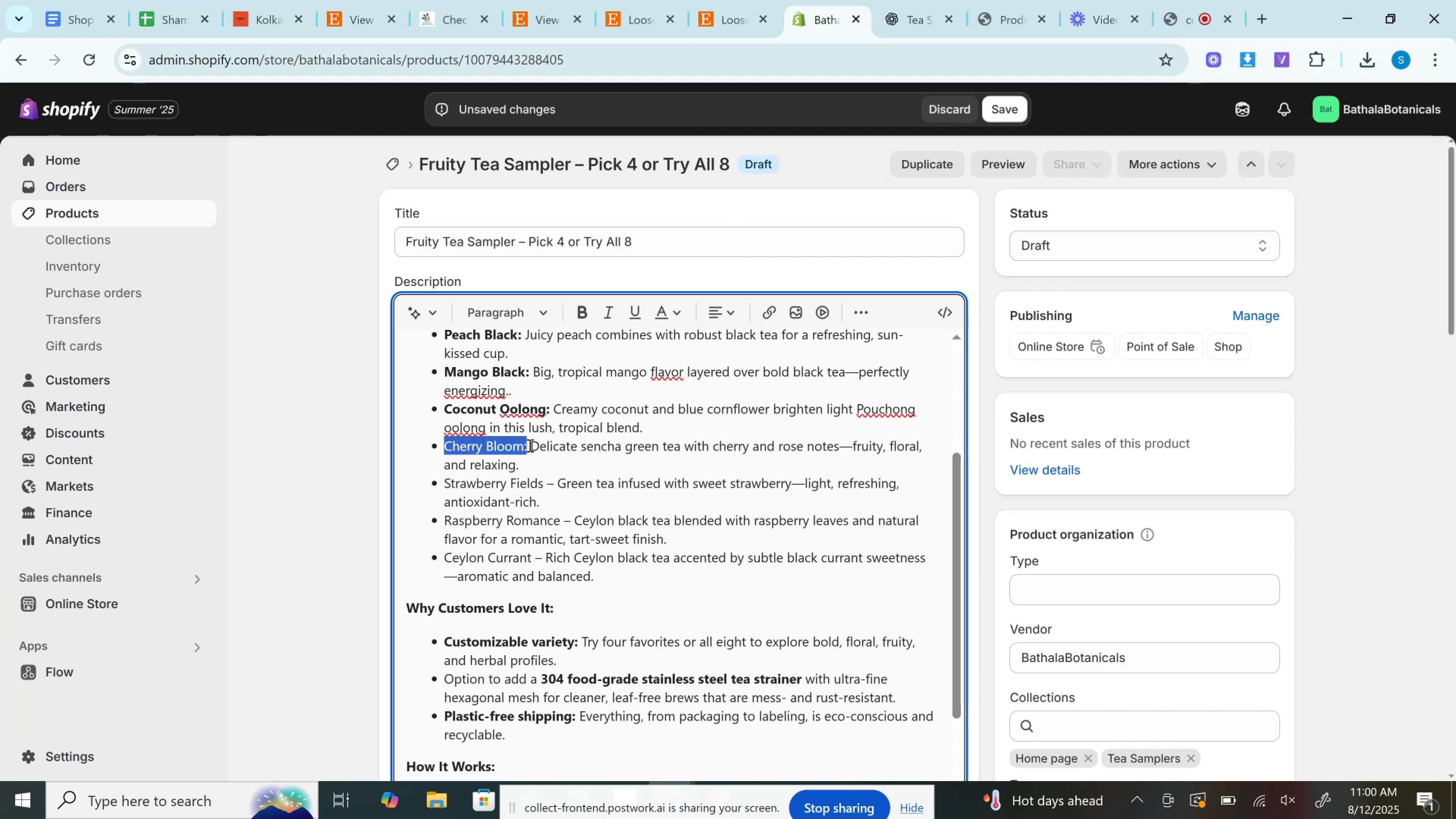 
key(Control+B)
 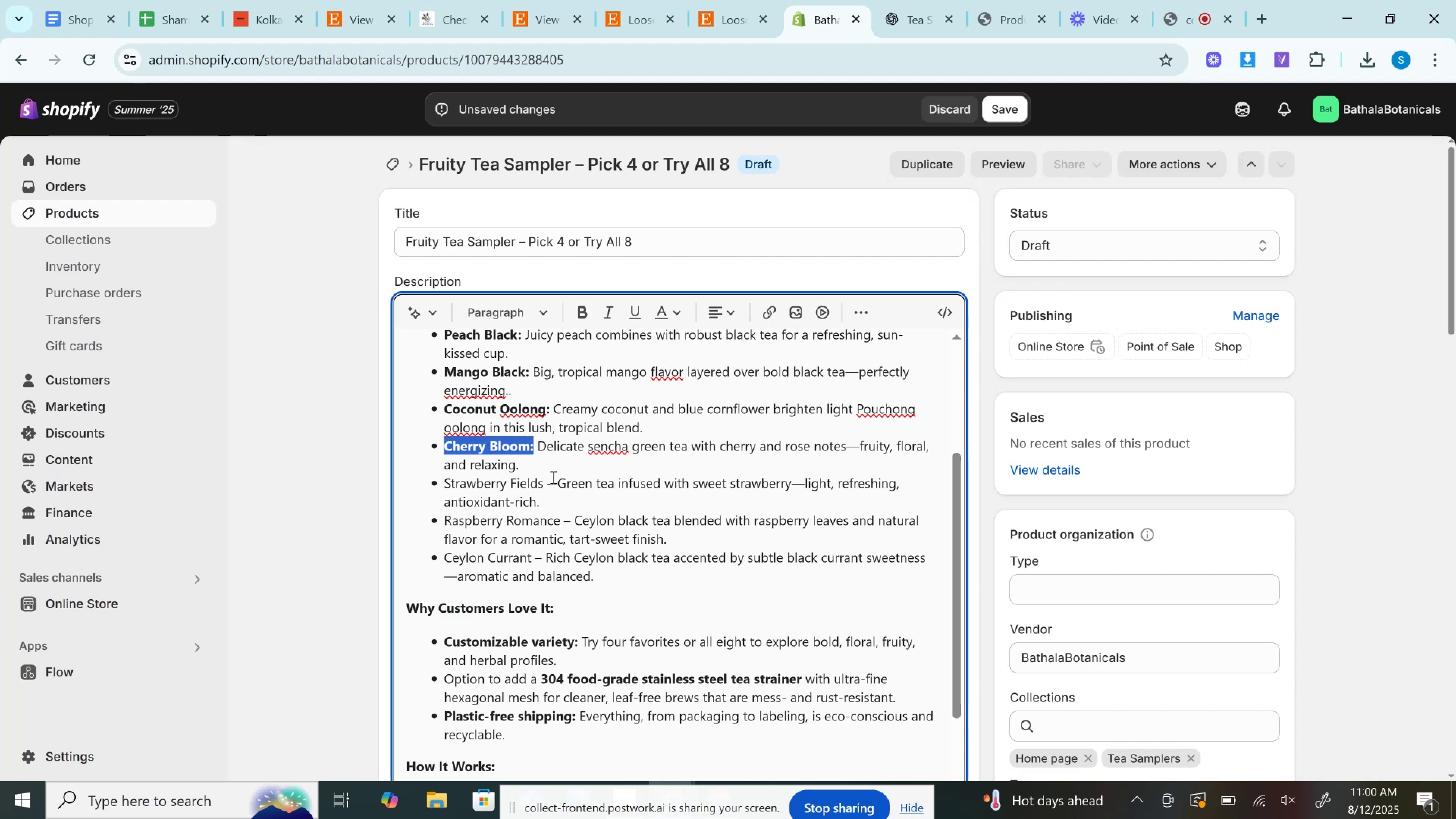 
double_click([549, 481])
 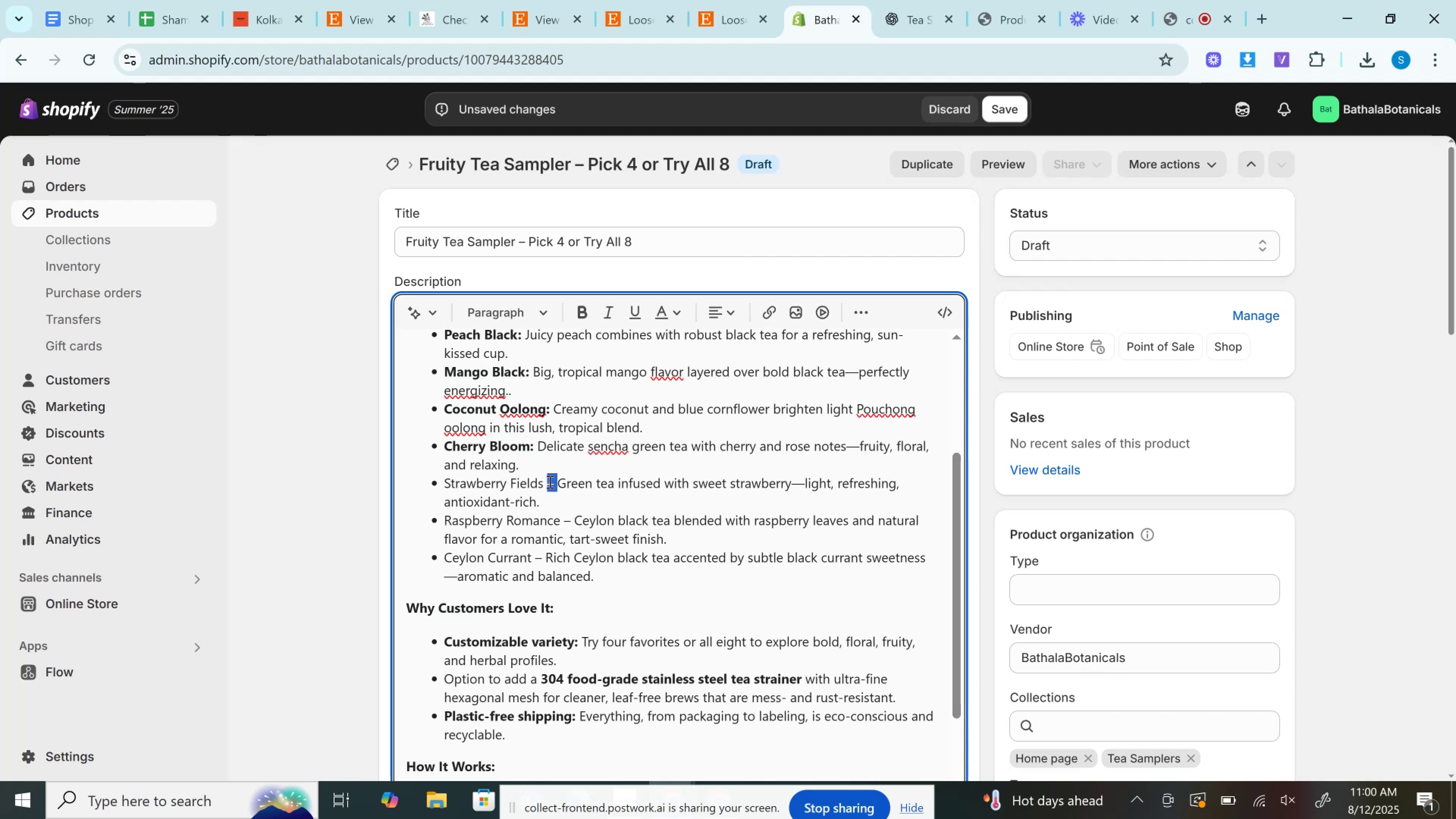 
key(Backspace)
 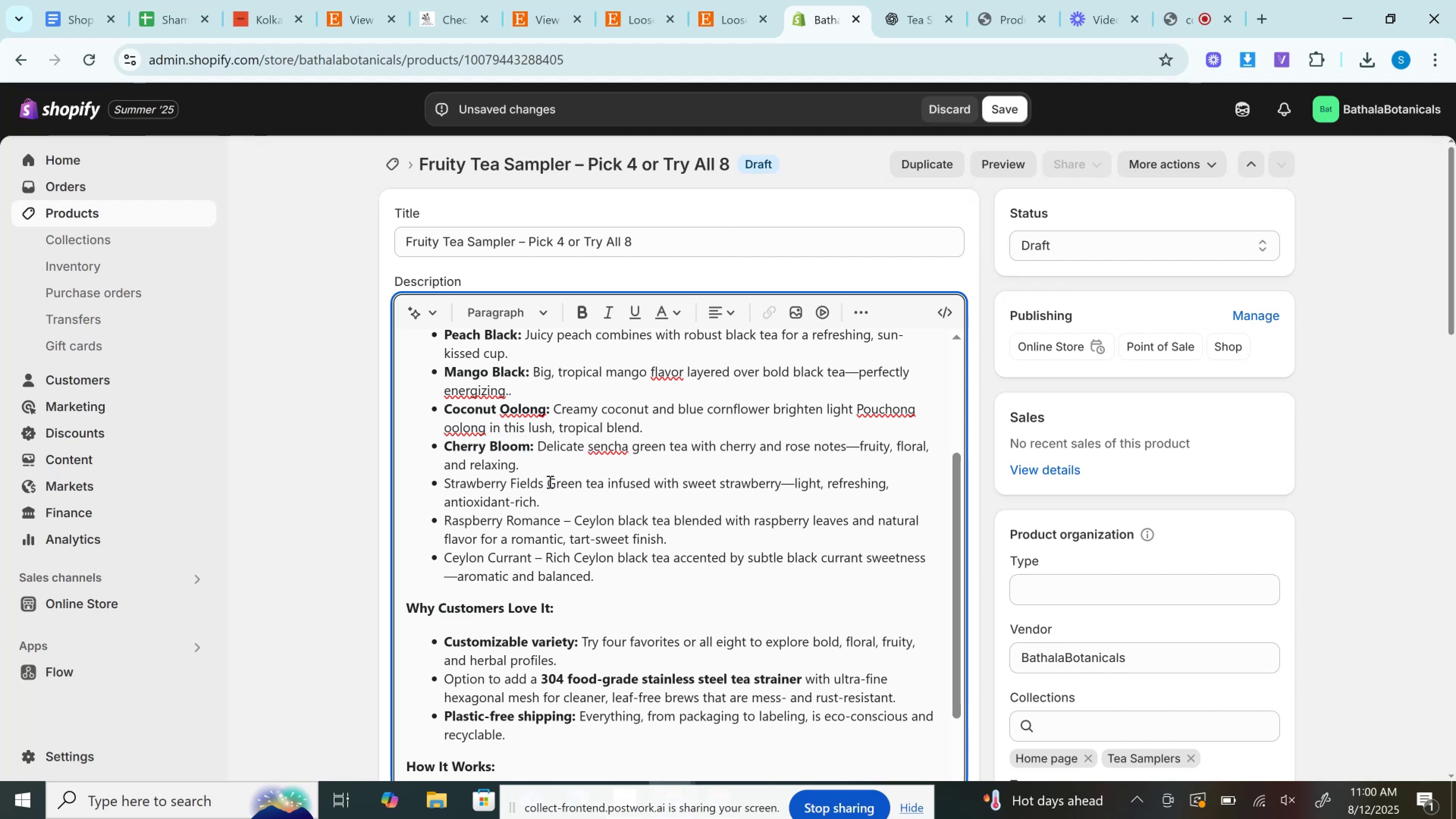 
key(ArrowLeft)
 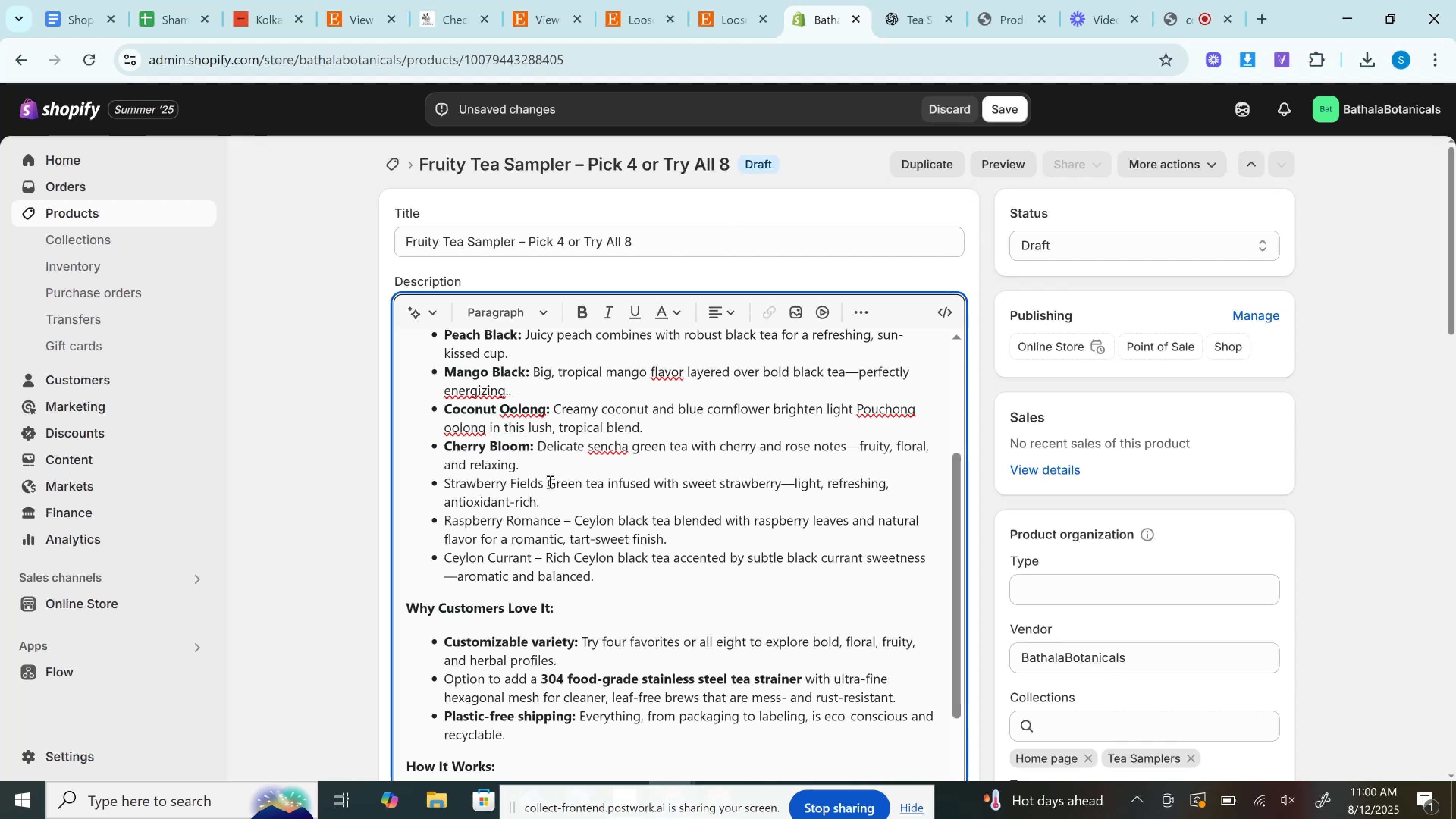 
key(Shift+Semicolon)
 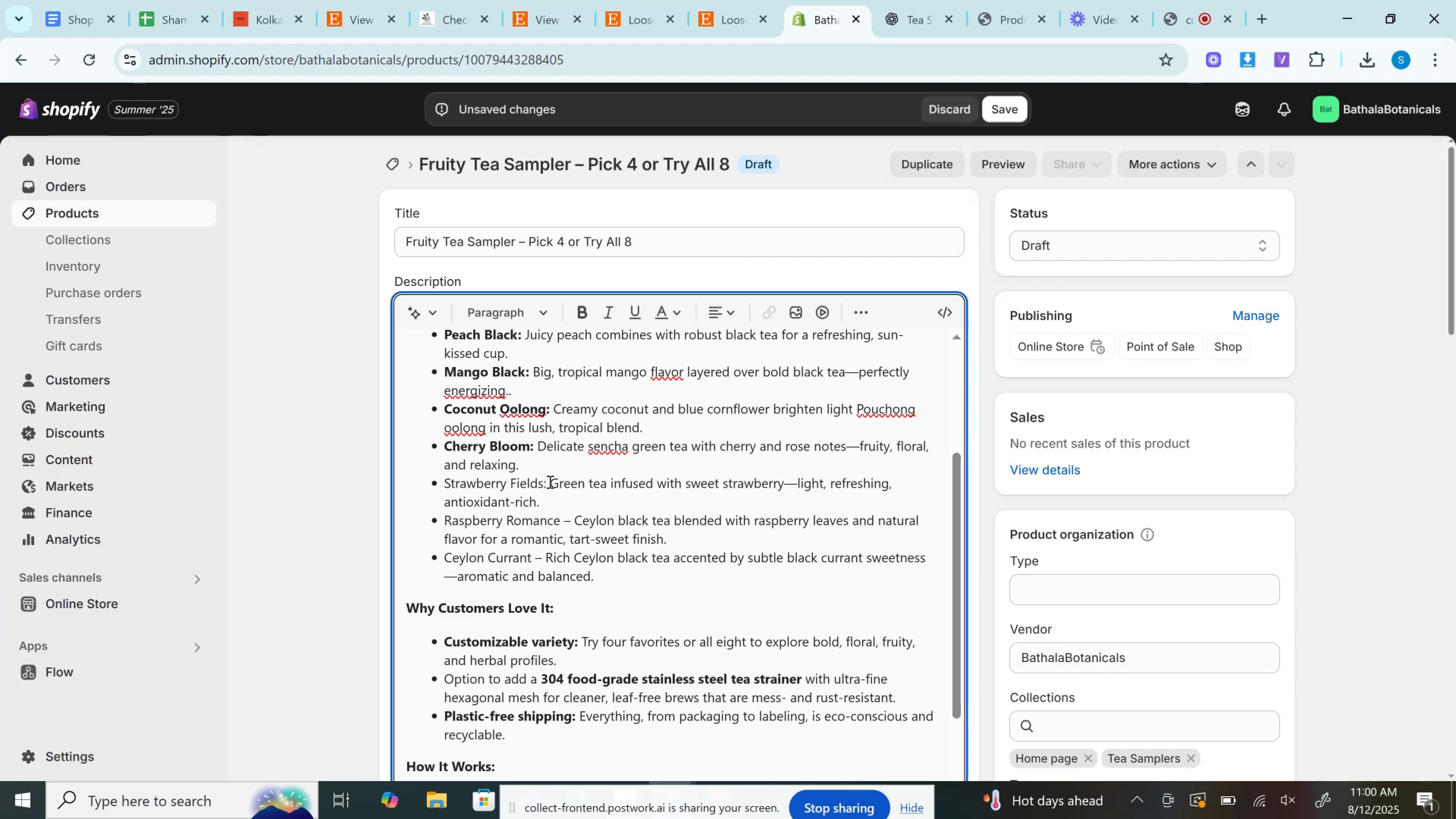 
hold_key(key=ShiftRight, duration=1.76)
 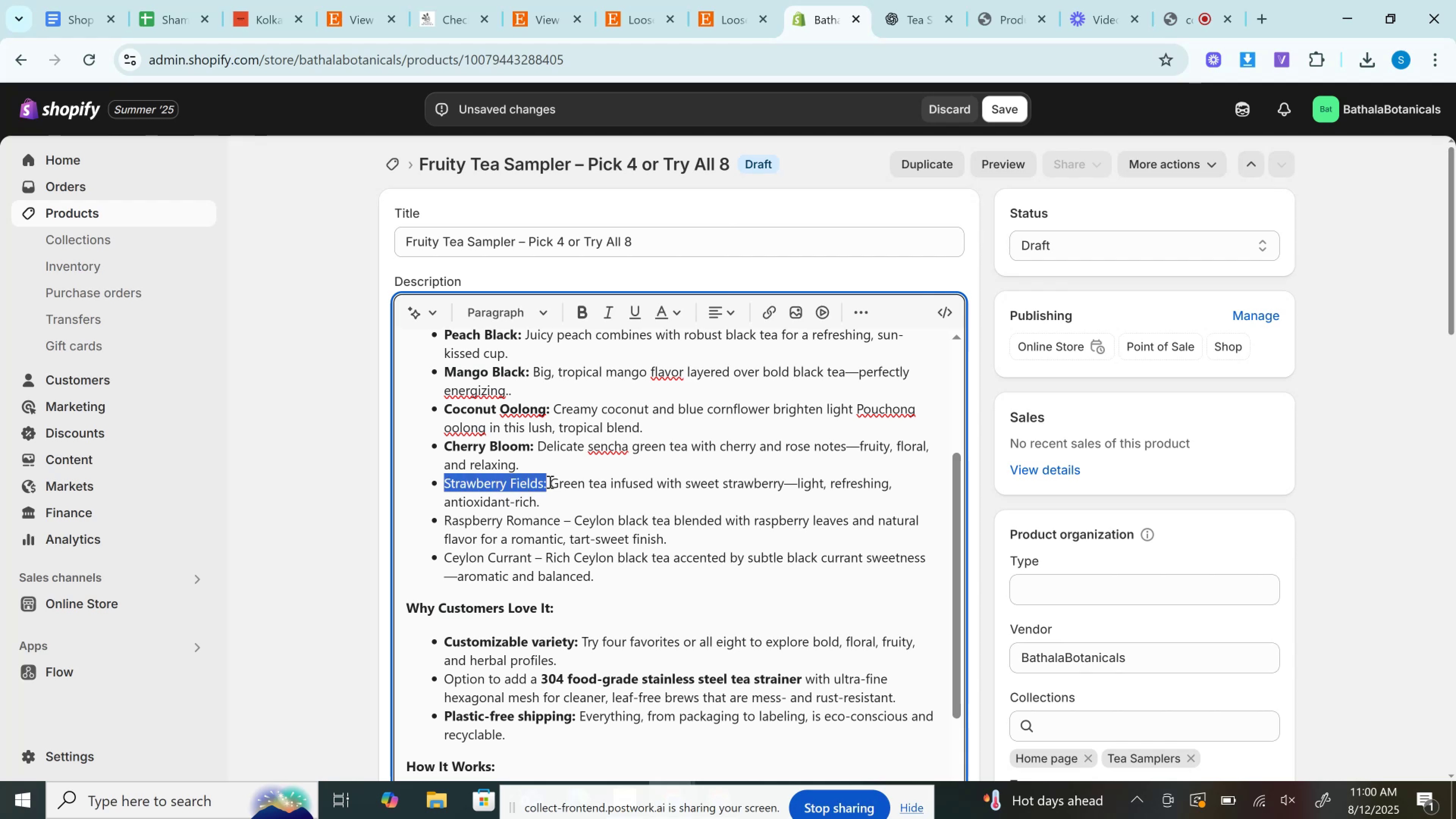 
hold_key(key=ArrowLeft, duration=1.01)
 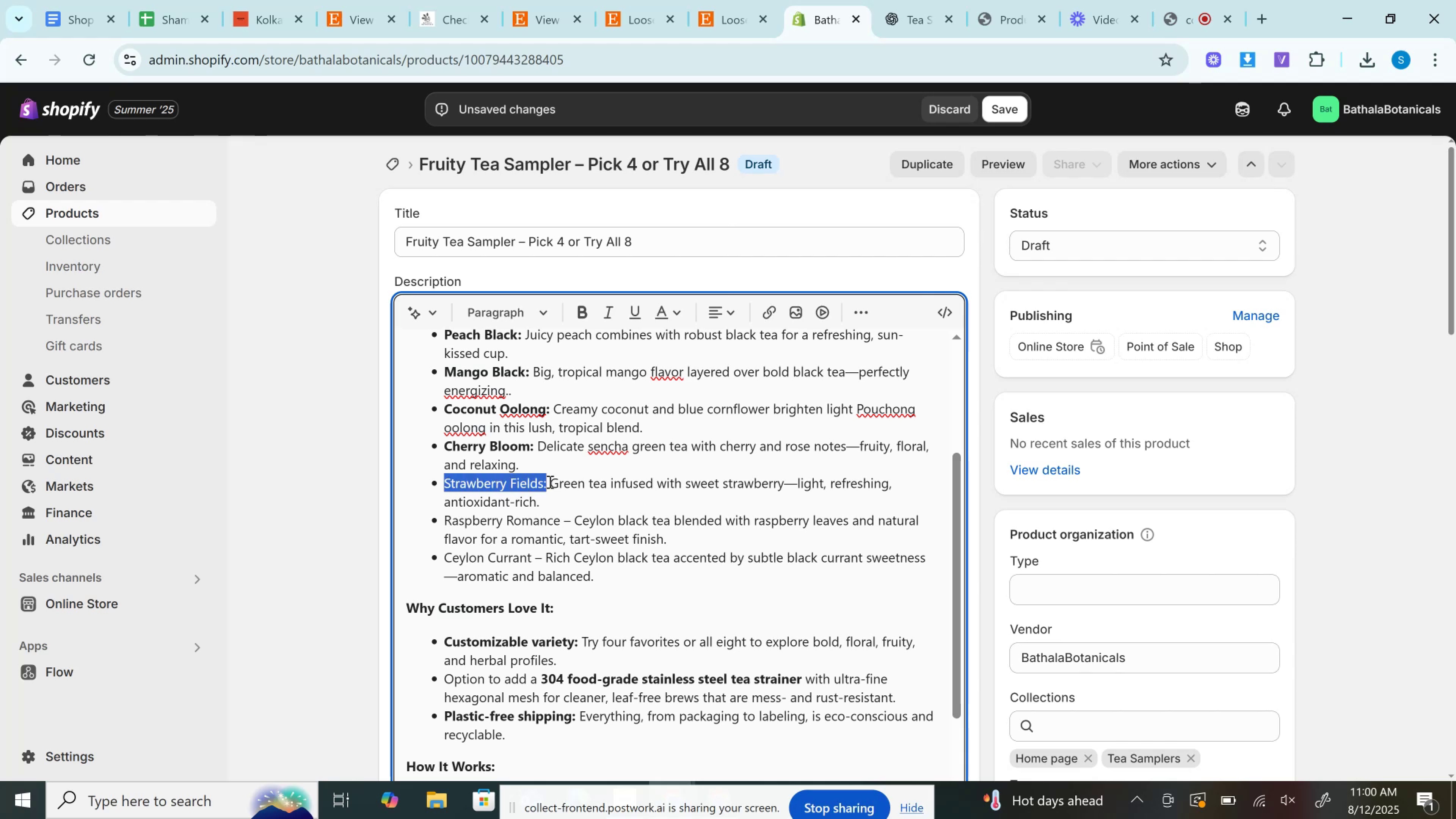 
key(Control+B)
 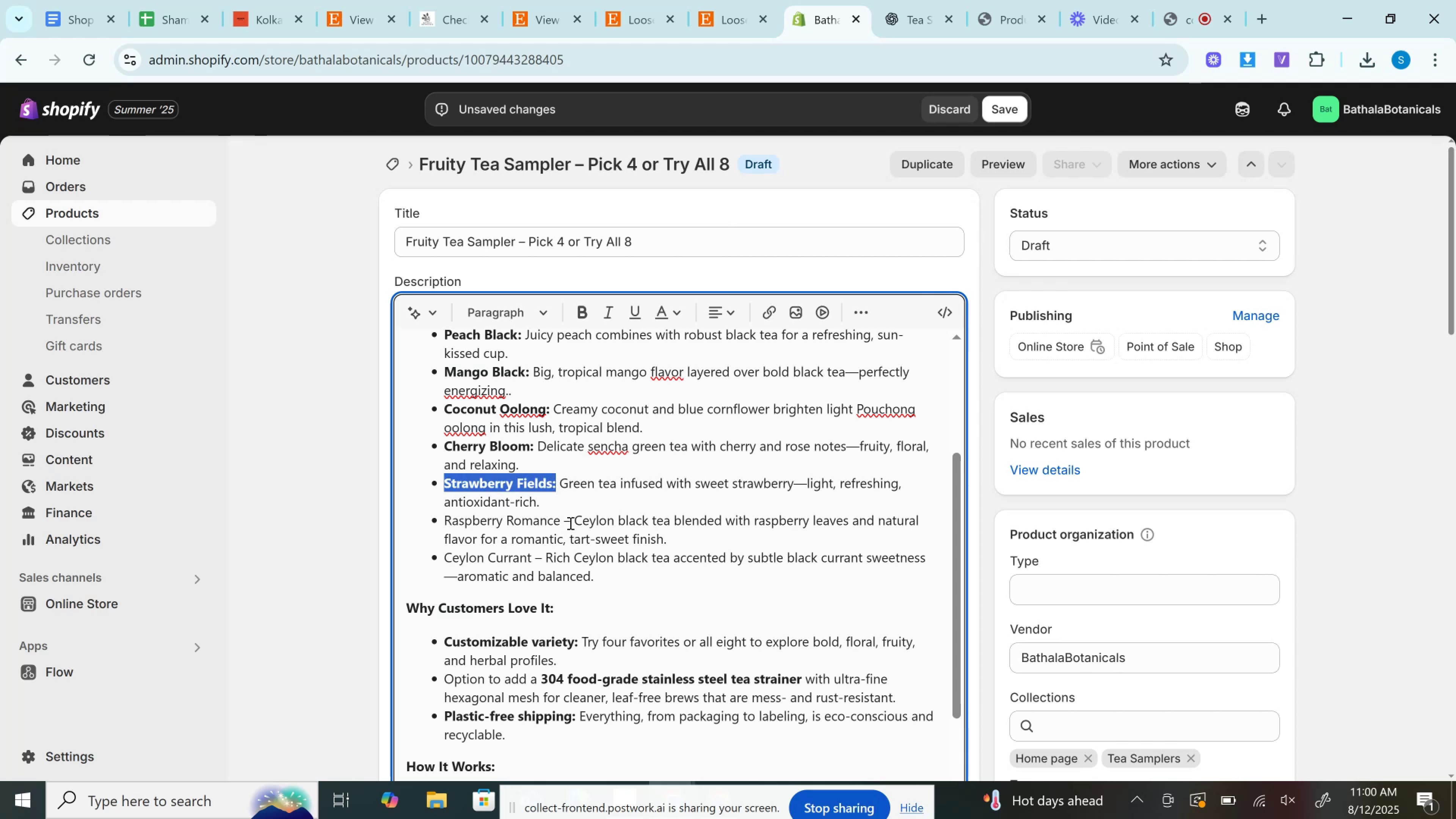 
double_click([568, 519])
 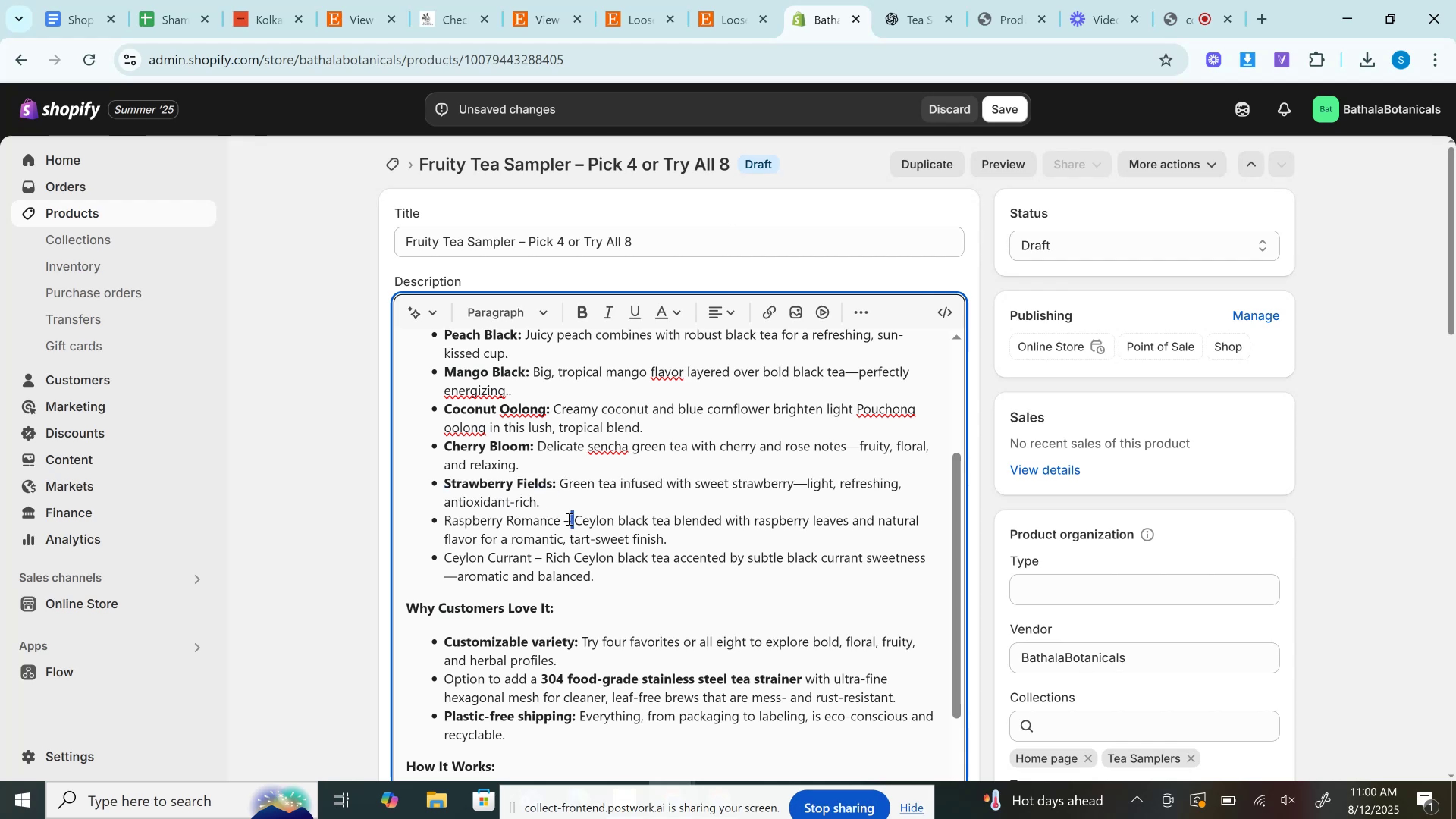 
key(ArrowLeft)
 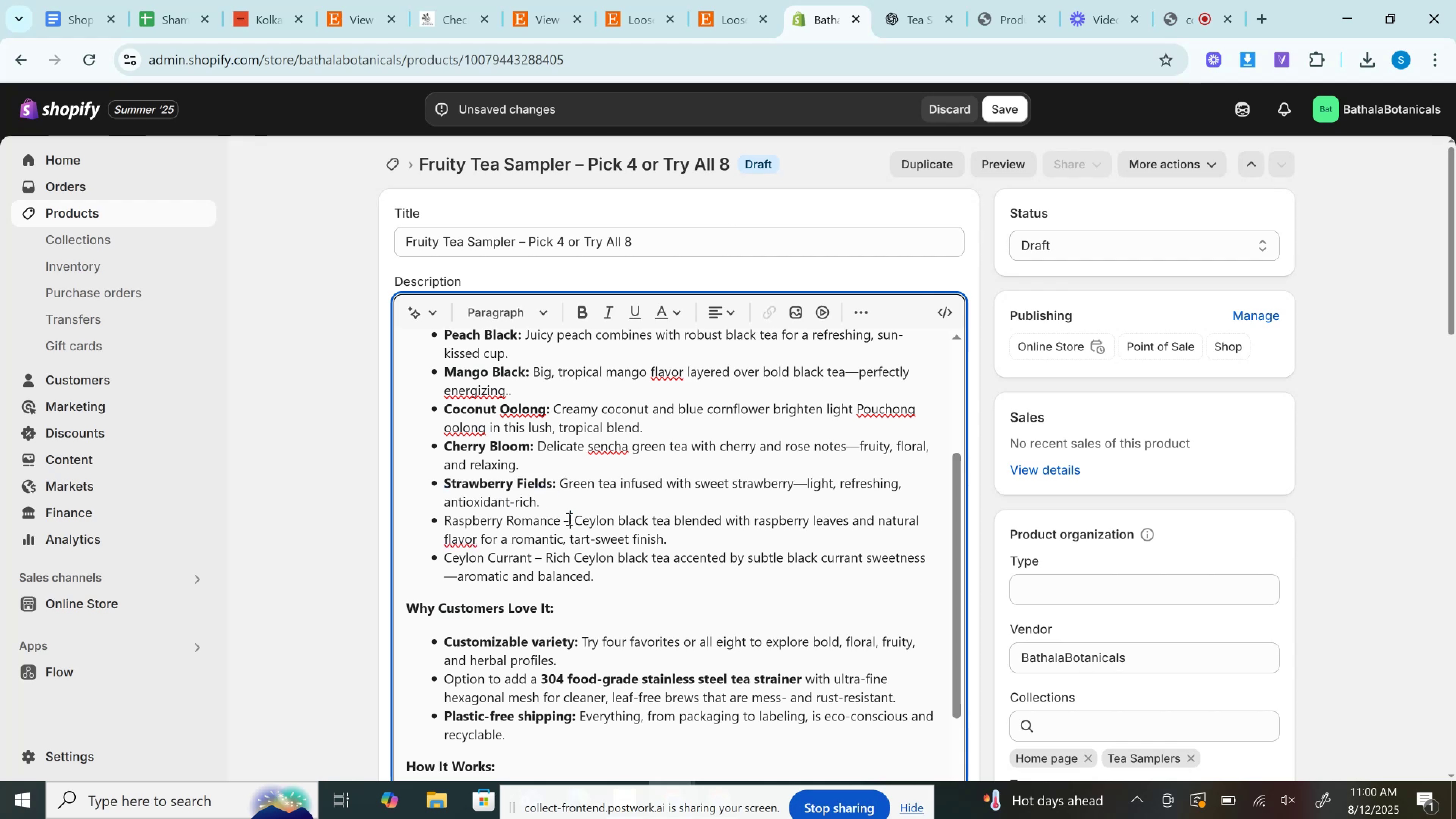 
key(Backspace)
 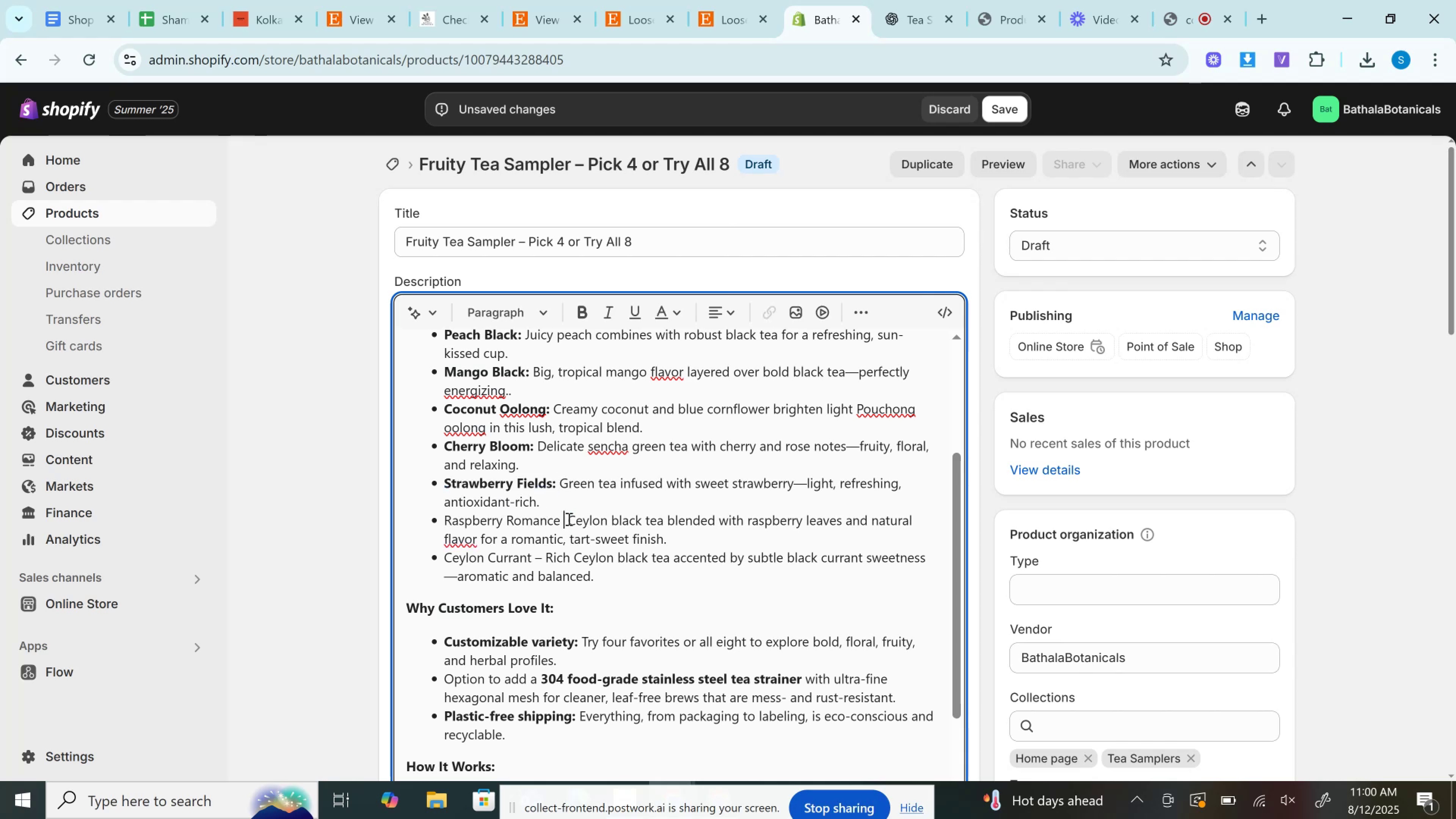 
key(Backspace)
 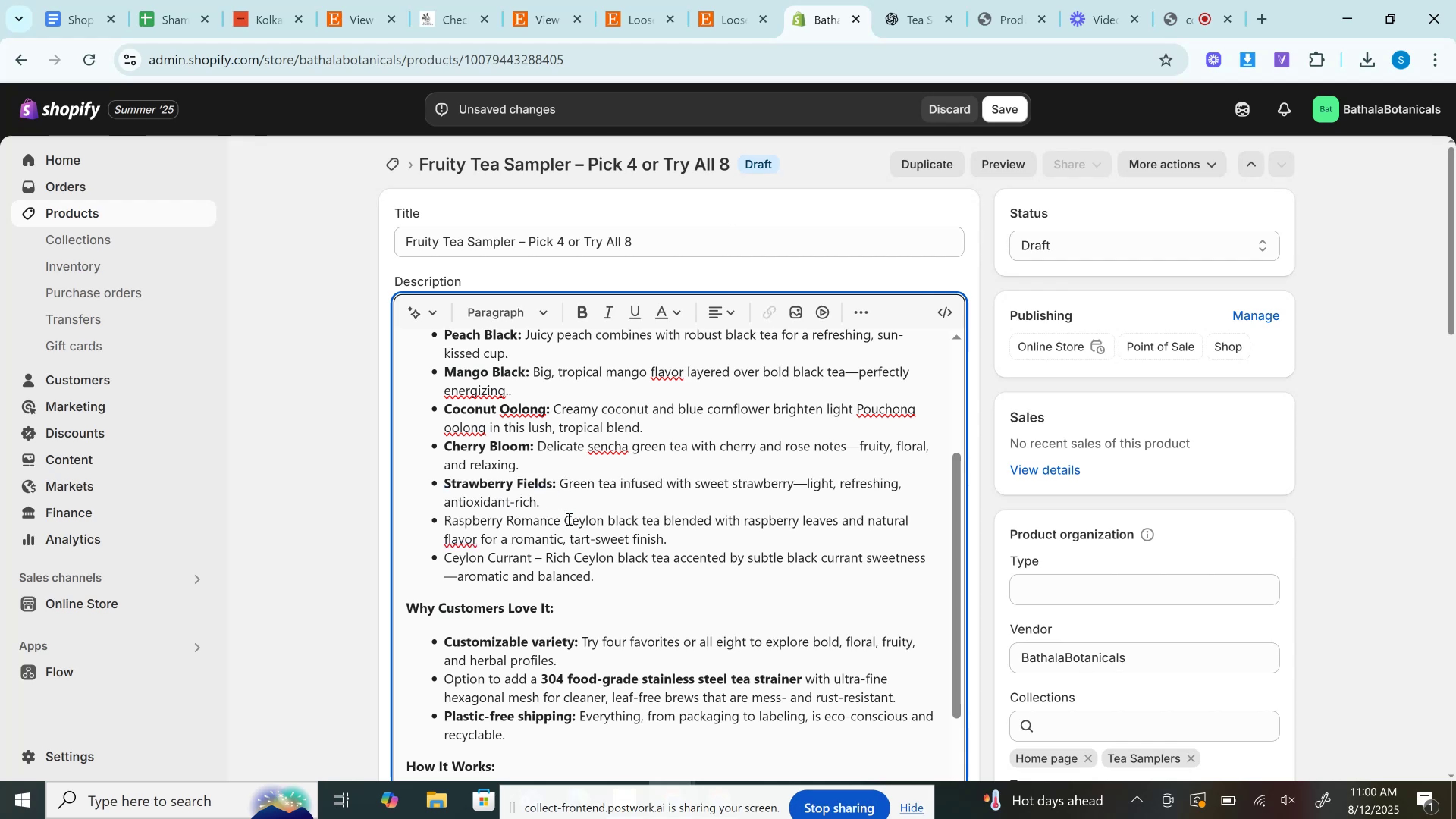 
key(Shift+Semicolon)
 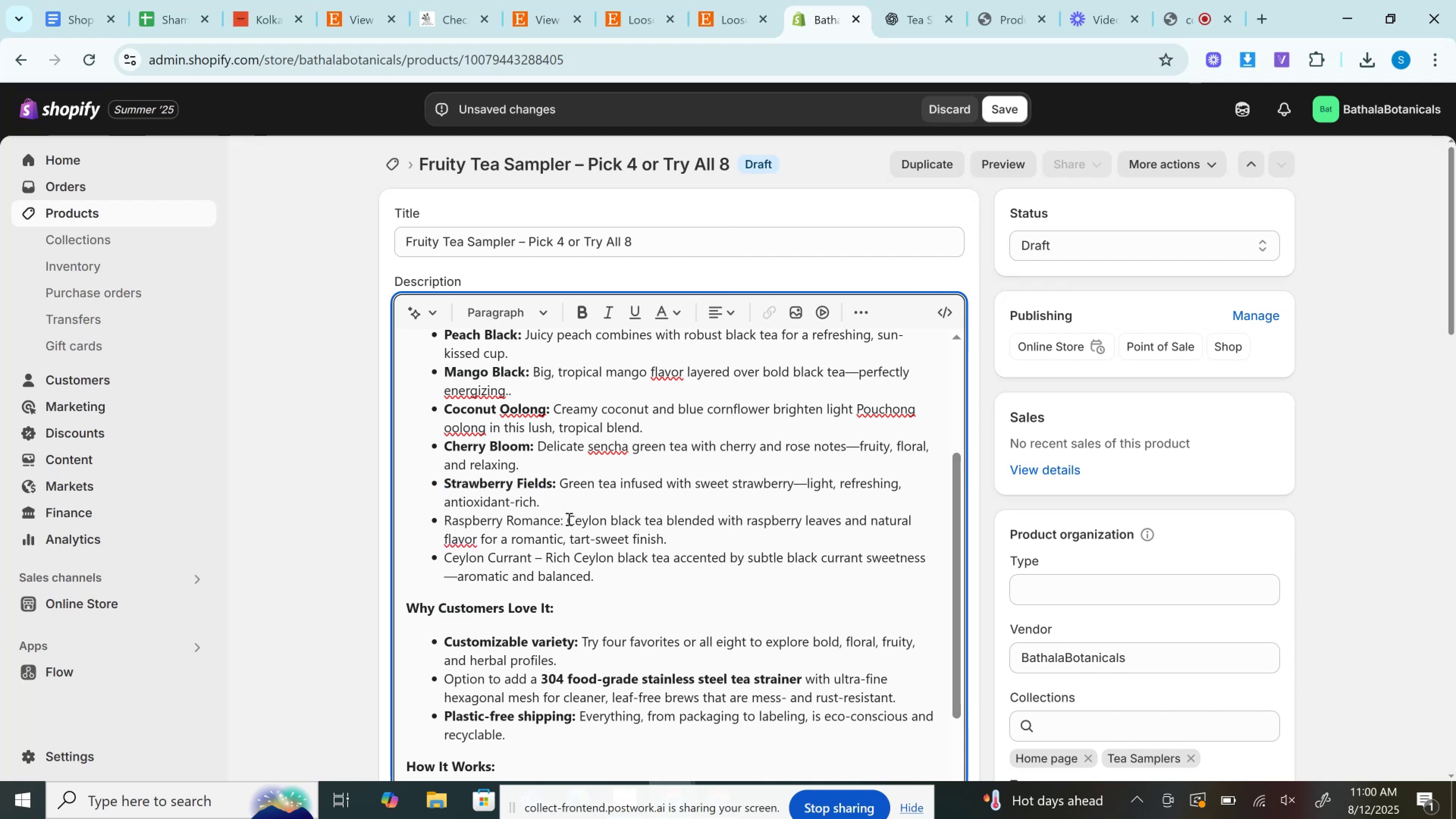 
hold_key(key=ShiftRight, duration=1.6)
 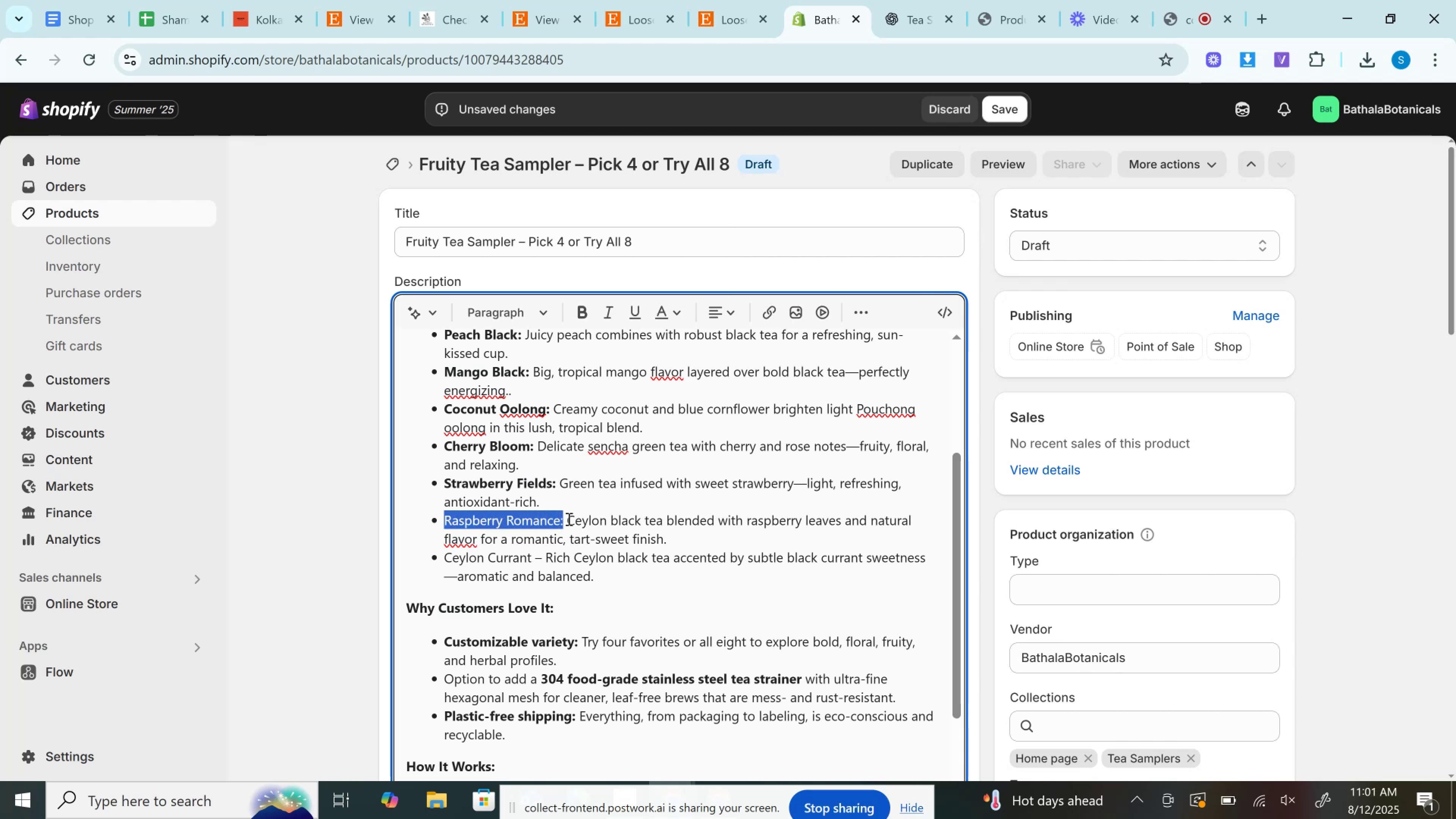 
hold_key(key=ArrowLeft, duration=1.01)
 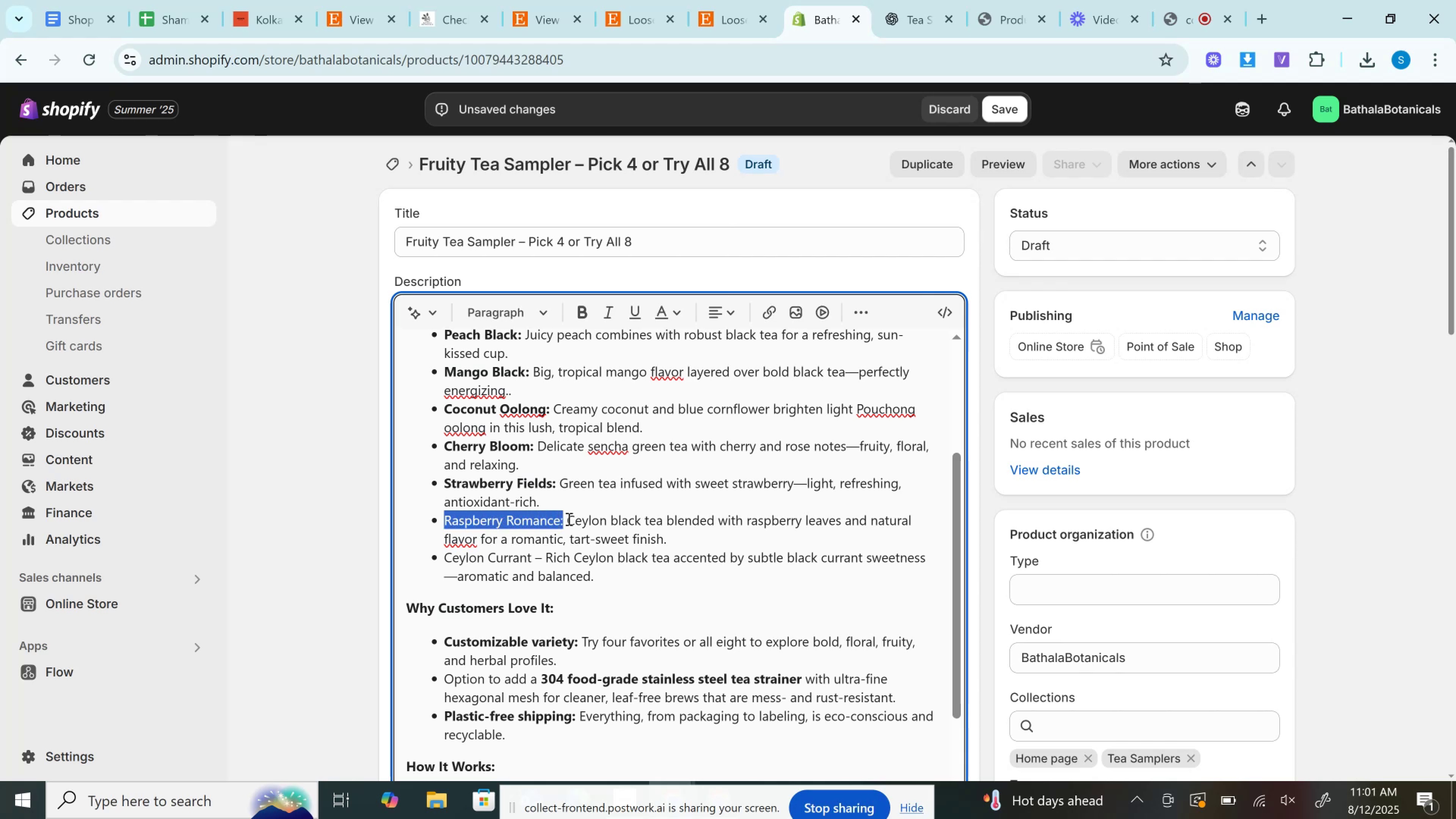 
key(Control+B)
 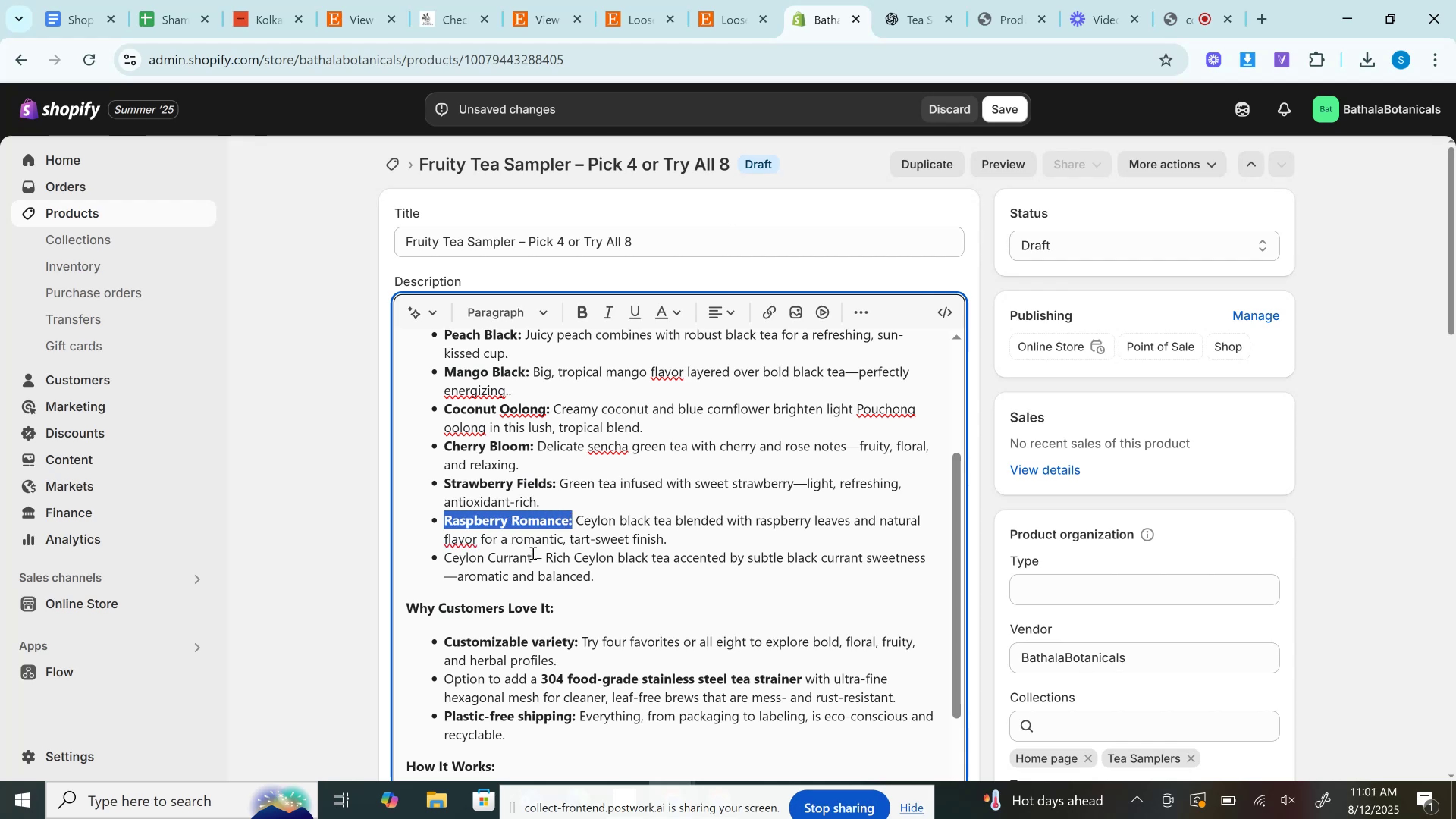 
double_click([540, 560])
 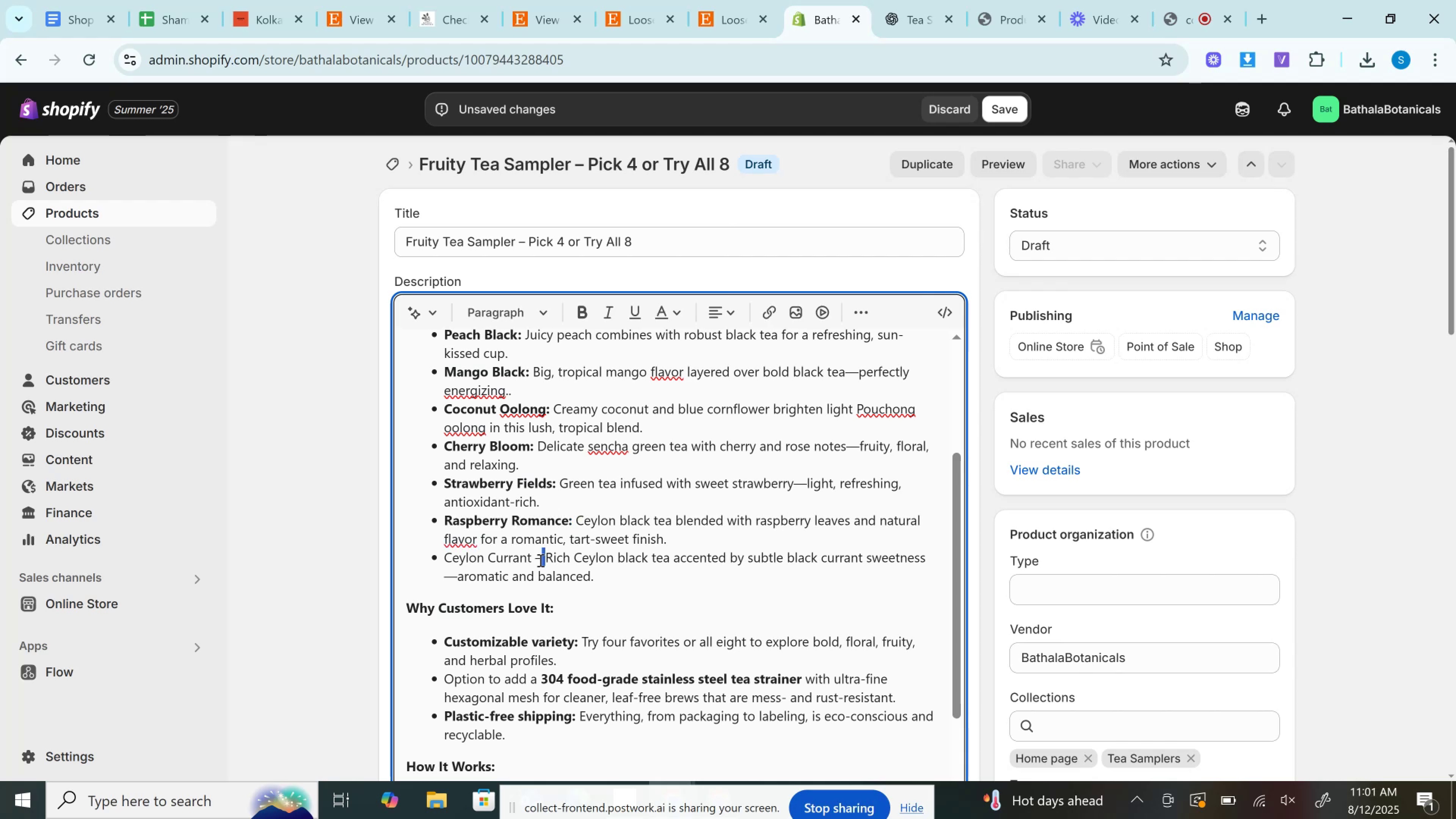 
key(Backspace)
 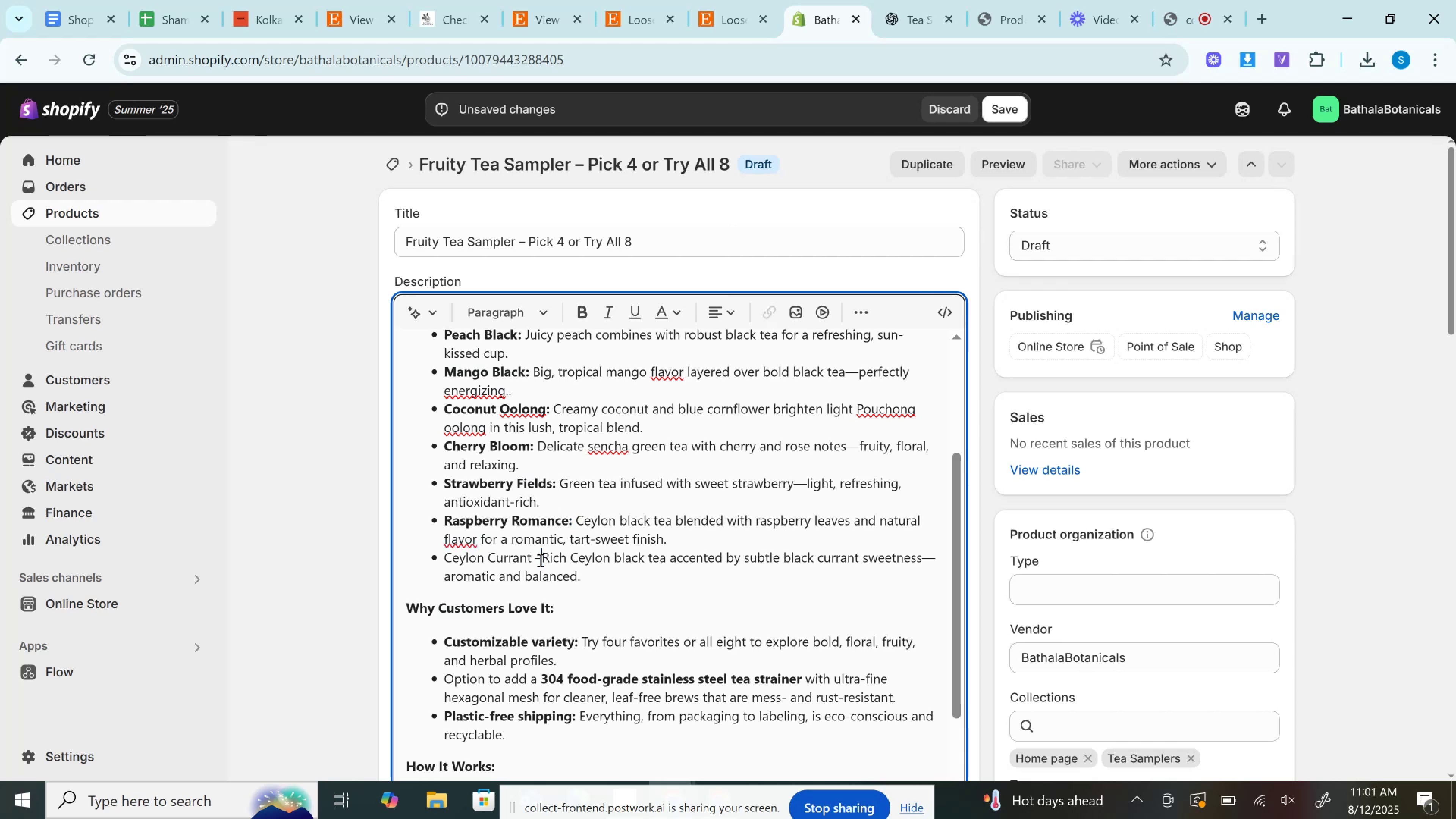 
key(Backspace)
 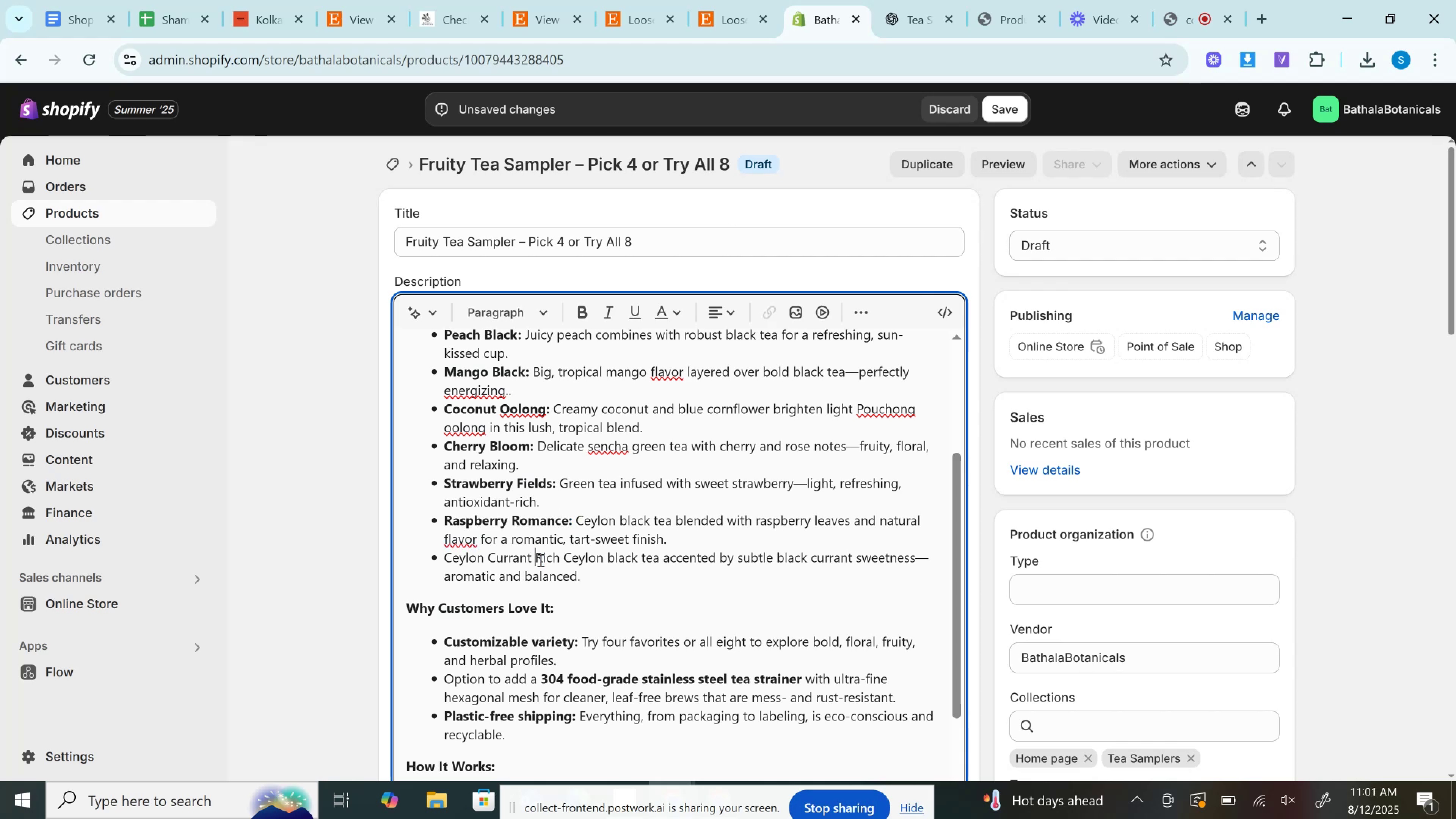 
key(Backspace)
 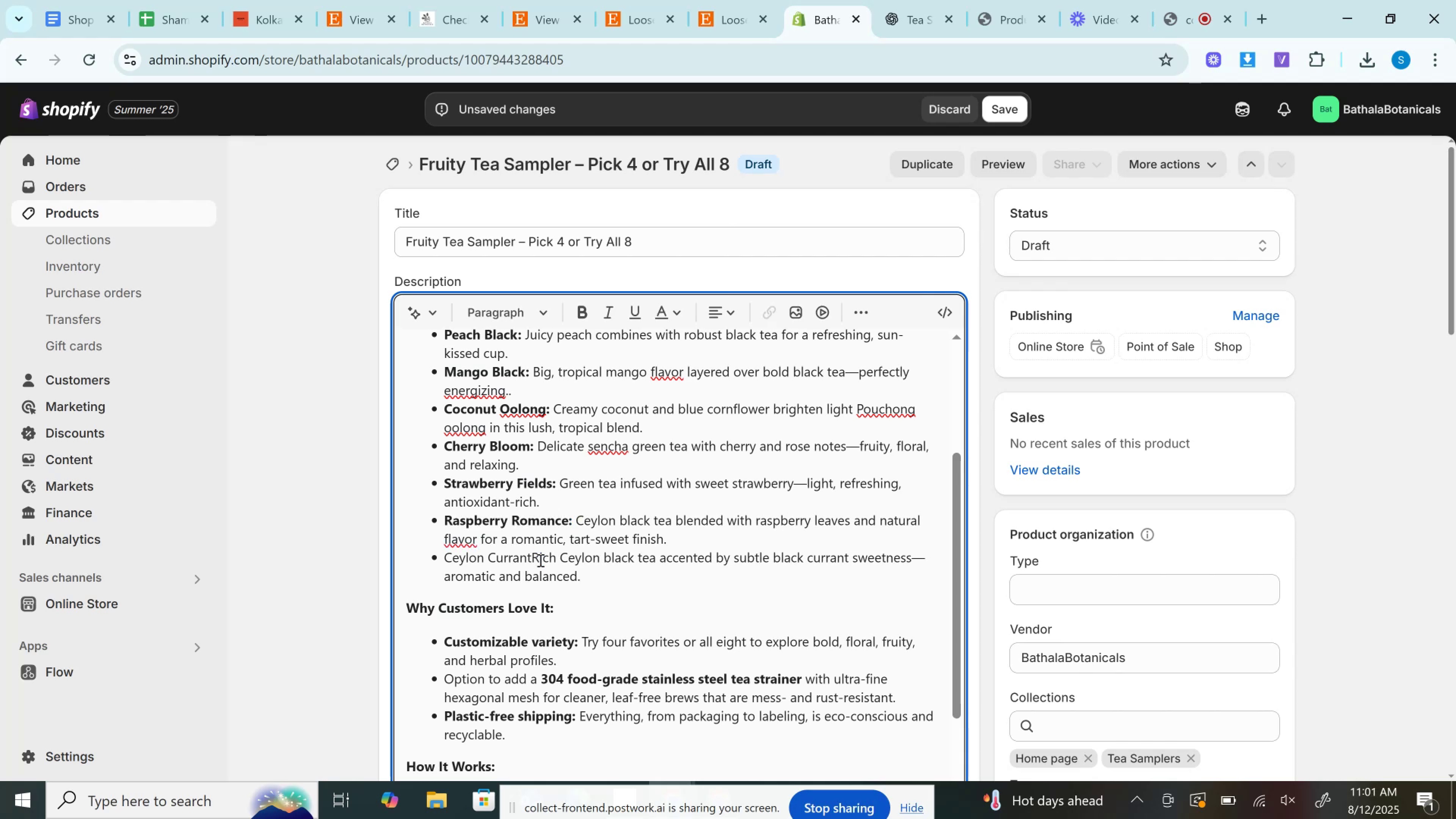 
key(Shift+Semicolon)
 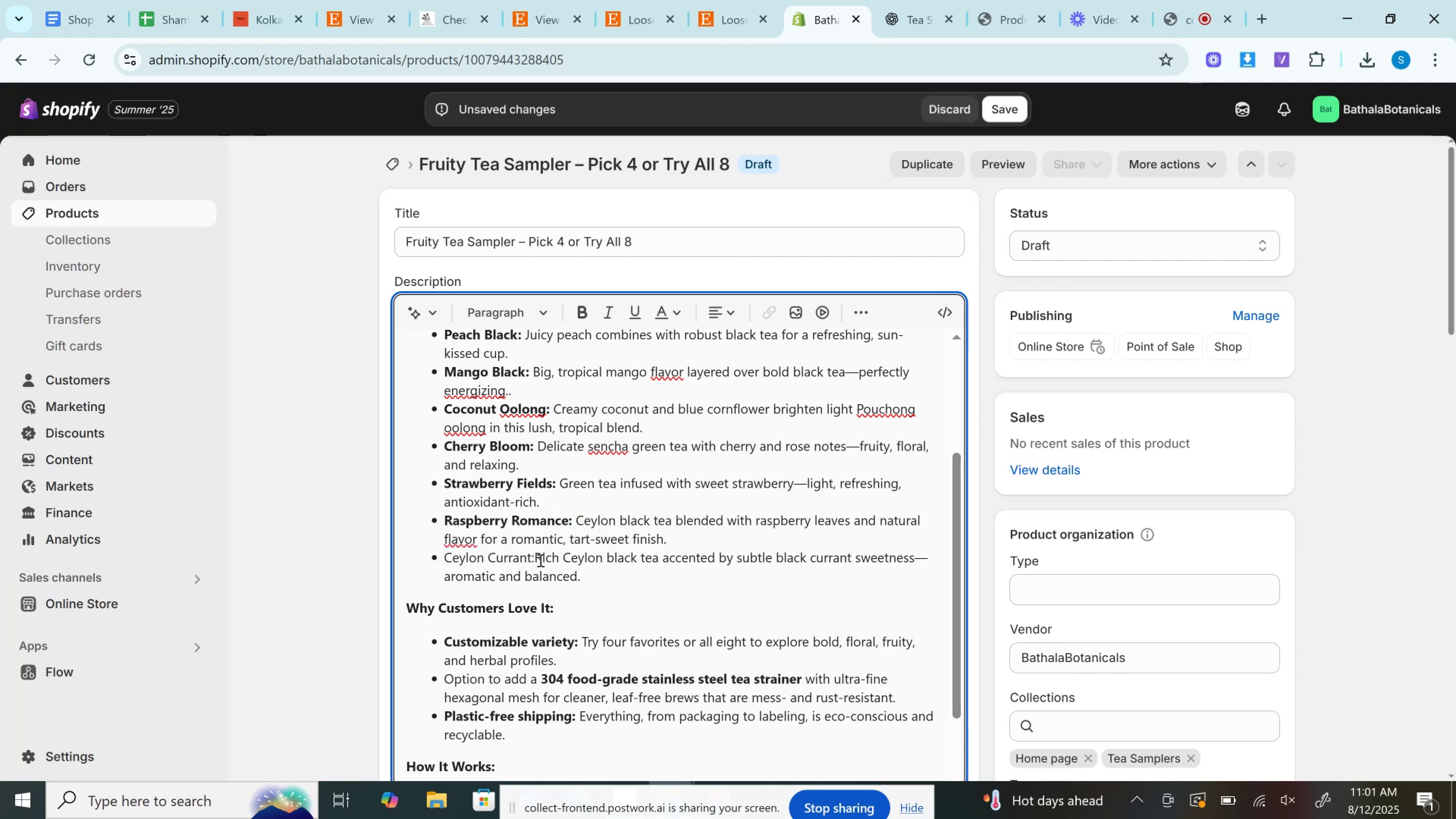 
key(Space)
 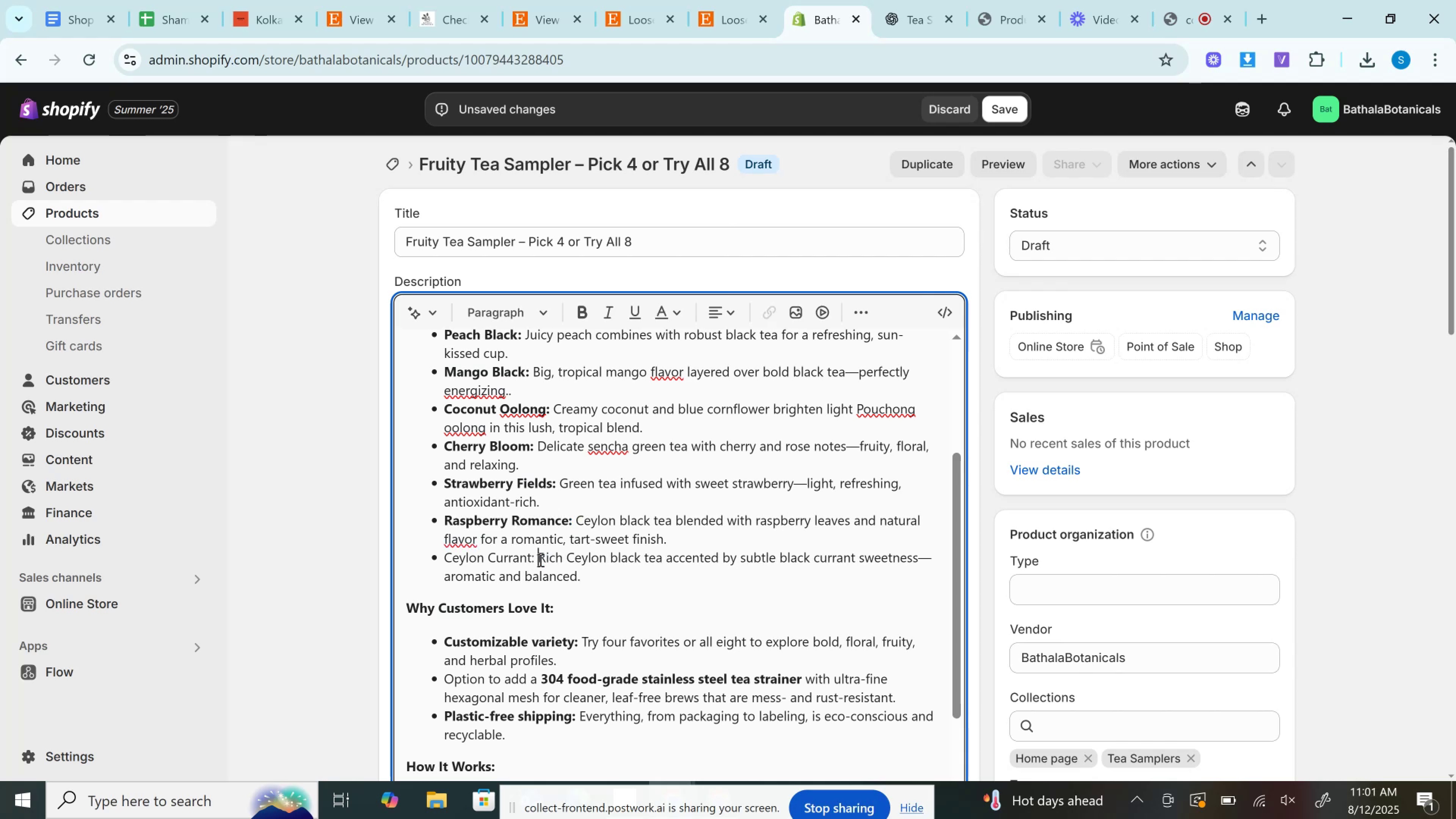 
key(ArrowLeft)
 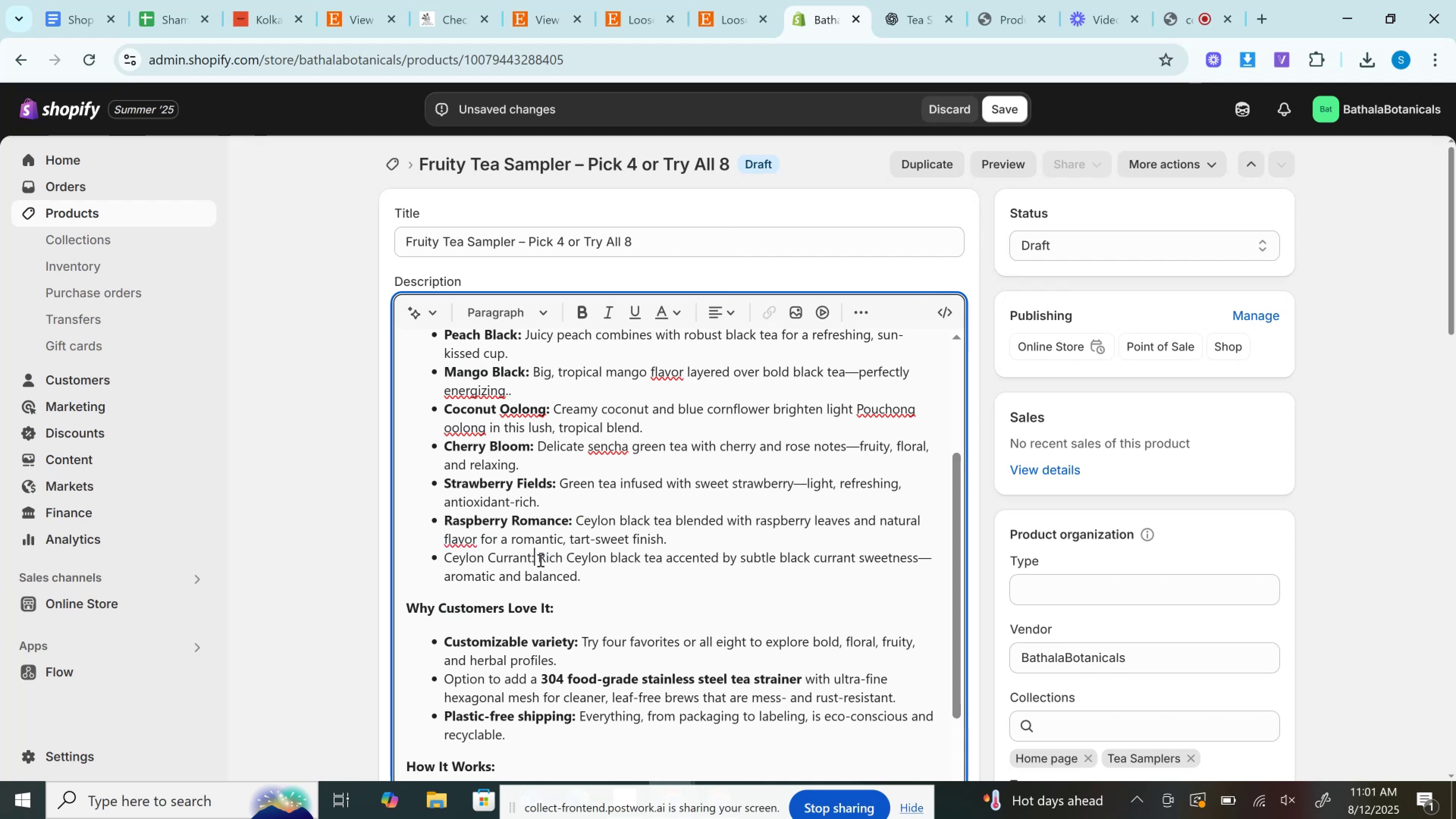 
hold_key(key=ArrowLeft, duration=0.85)
 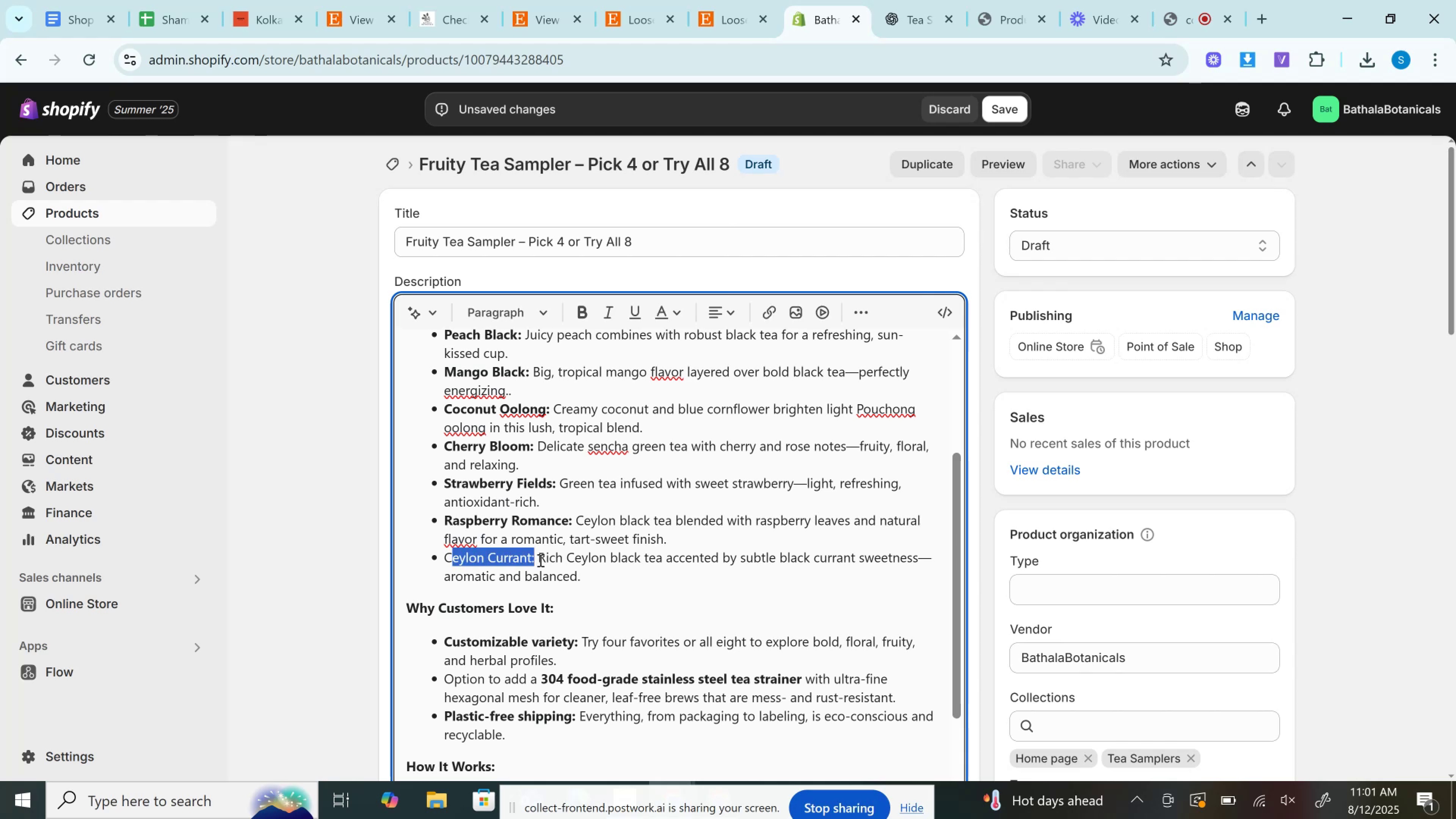 
key(Shift+ArrowLeft)
 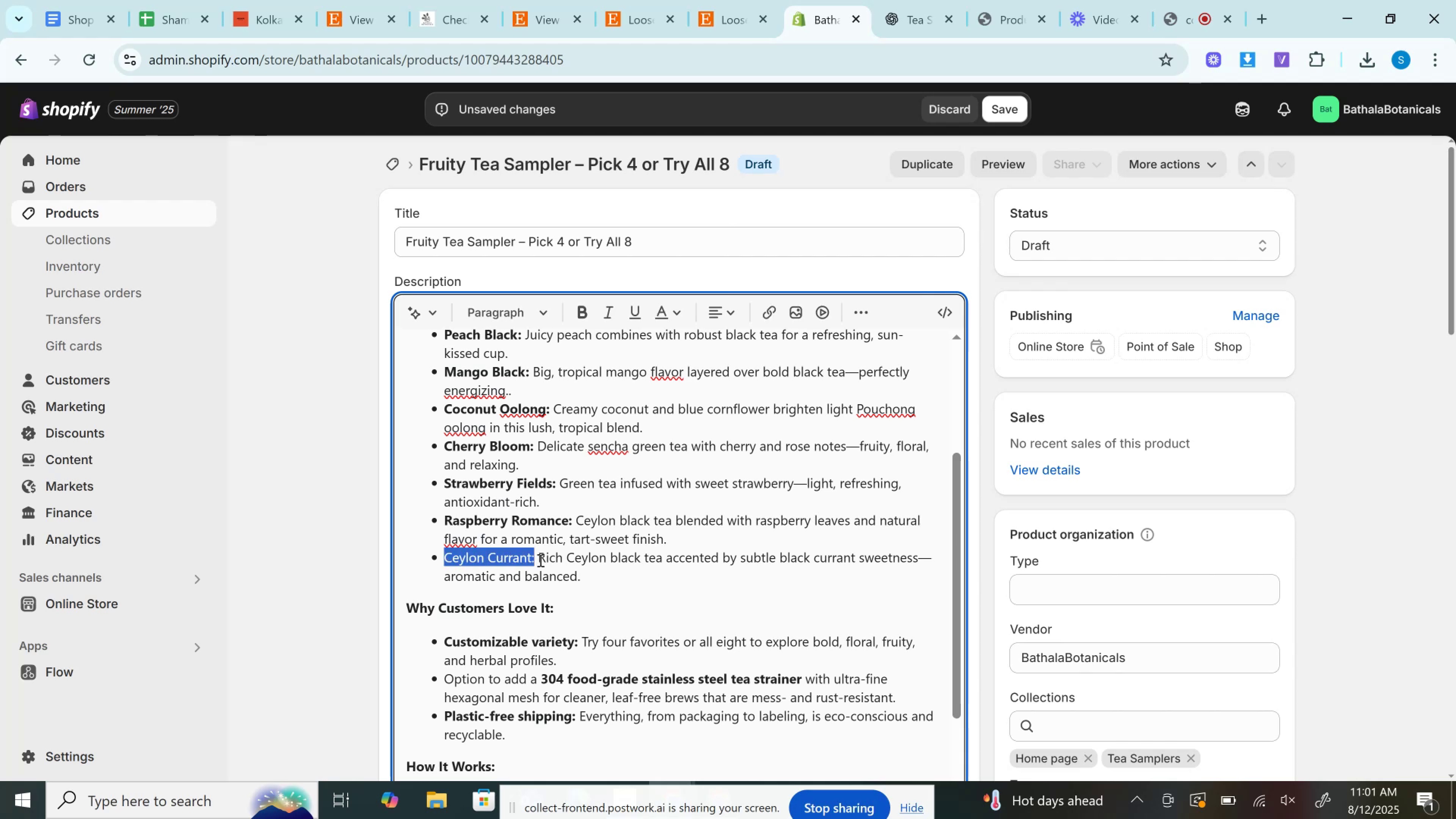 
key(Control+B)
 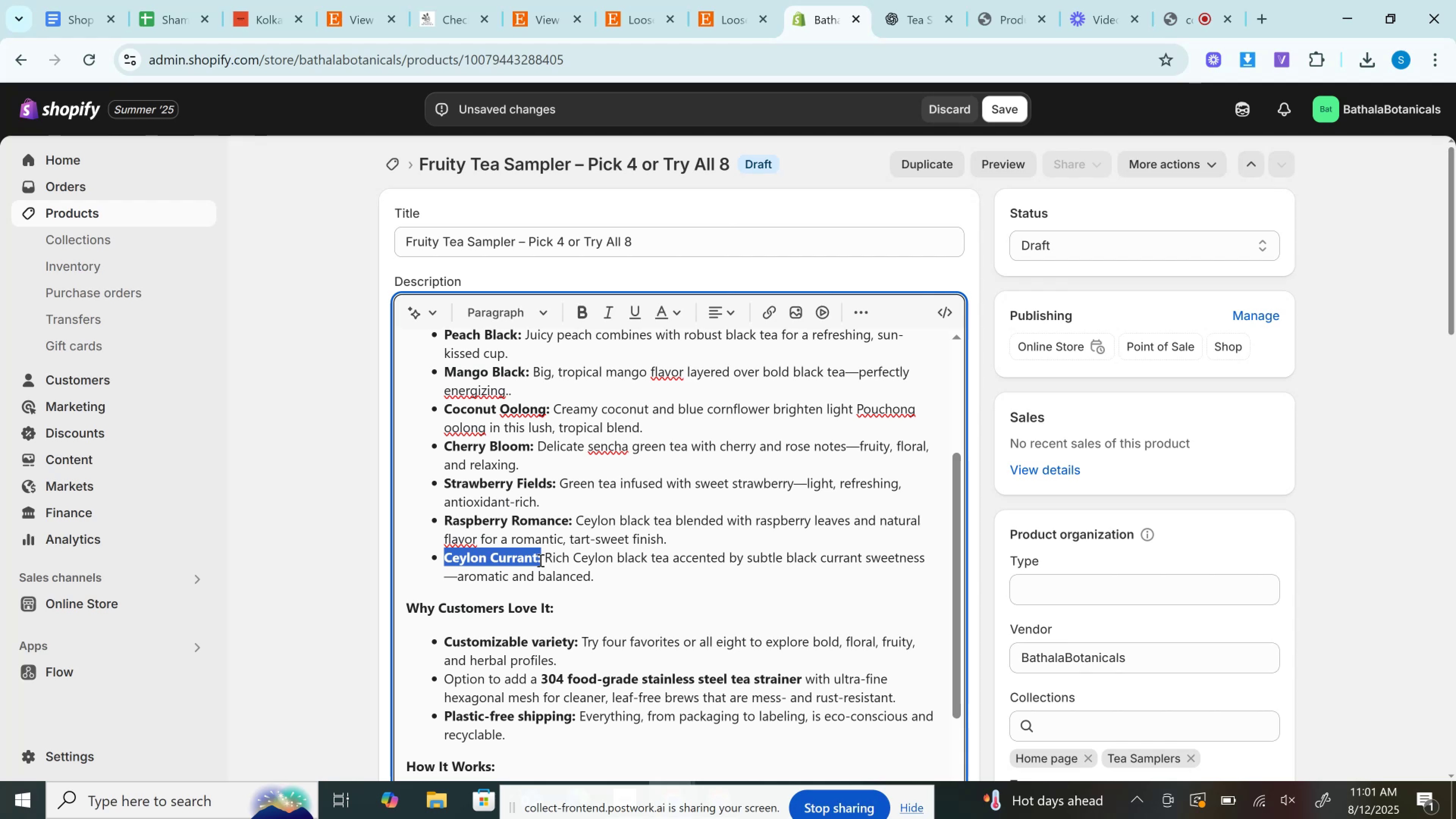 
wait(13.4)
 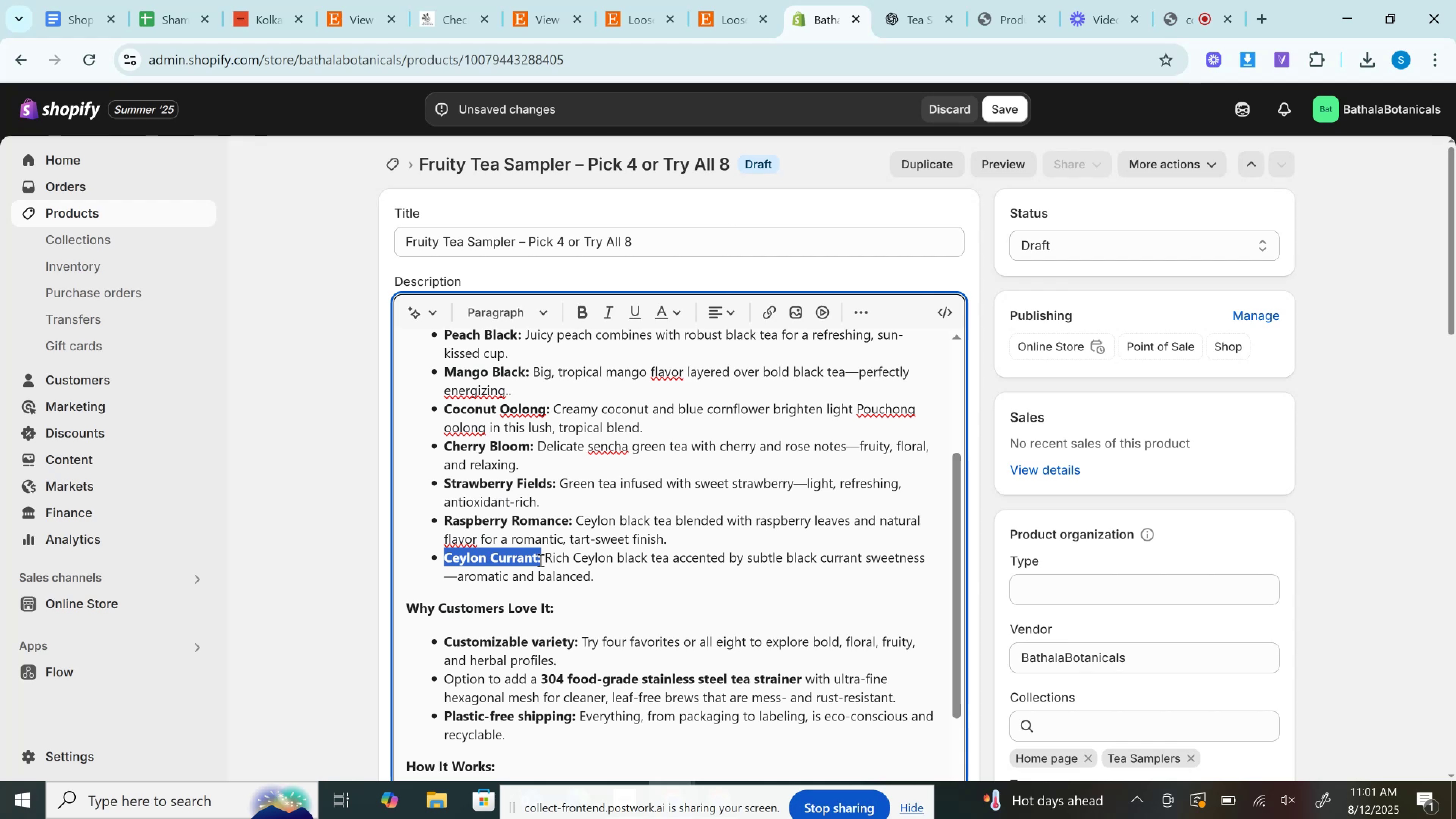 
scroll: coordinate [778, 428], scroll_direction: up, amount: 3.0
 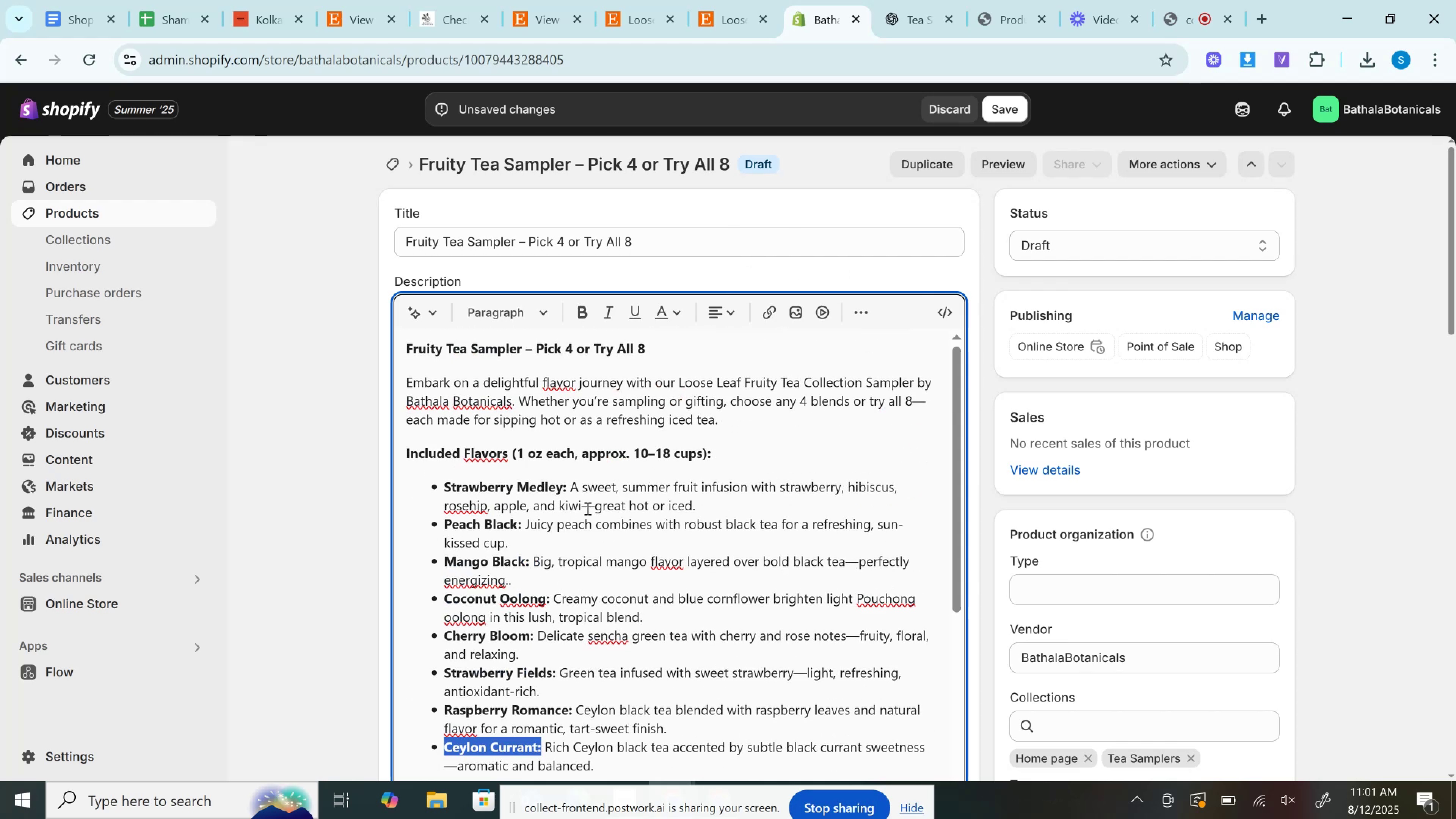 
double_click([587, 508])
 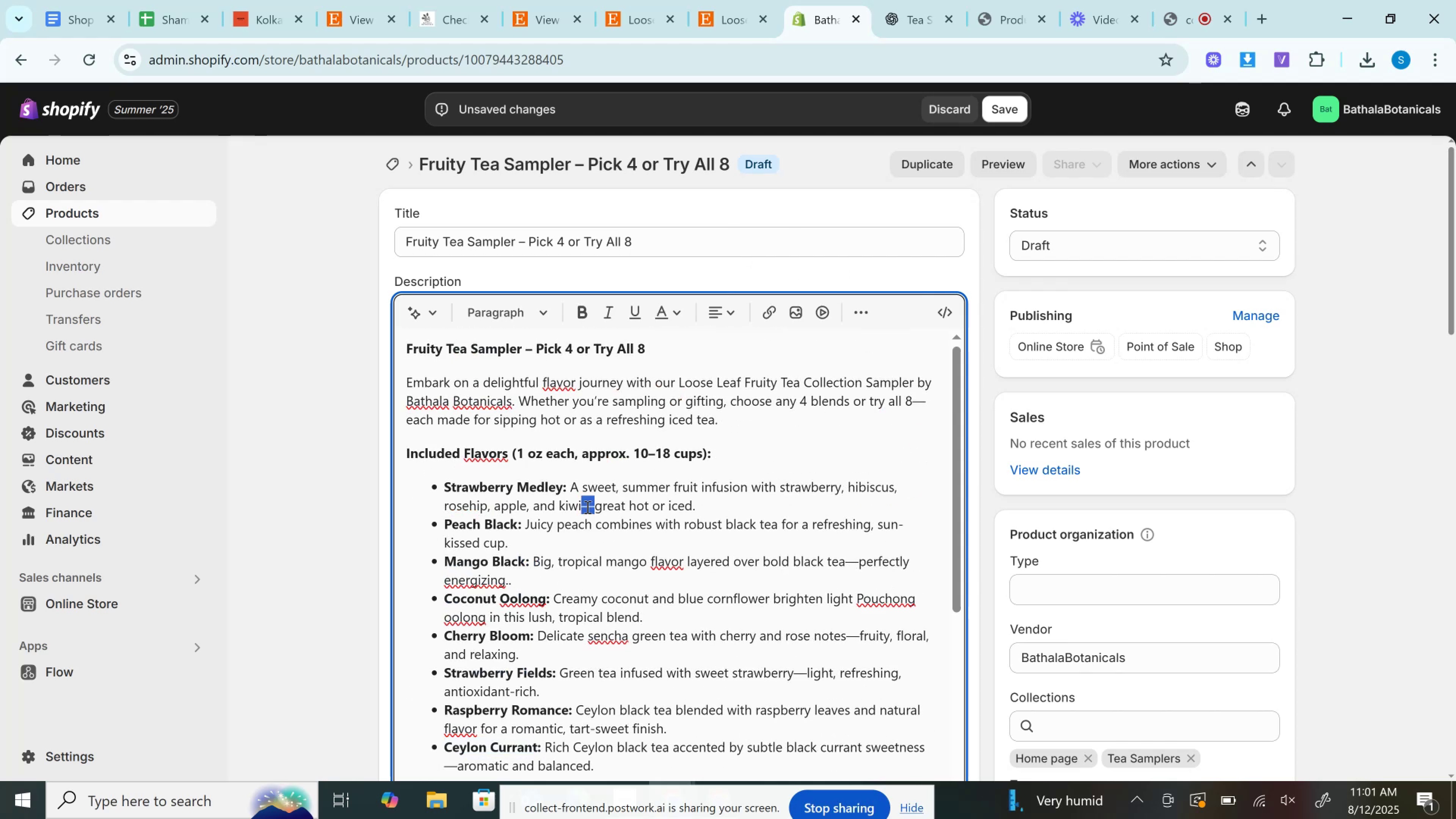 
key(Control+C)
 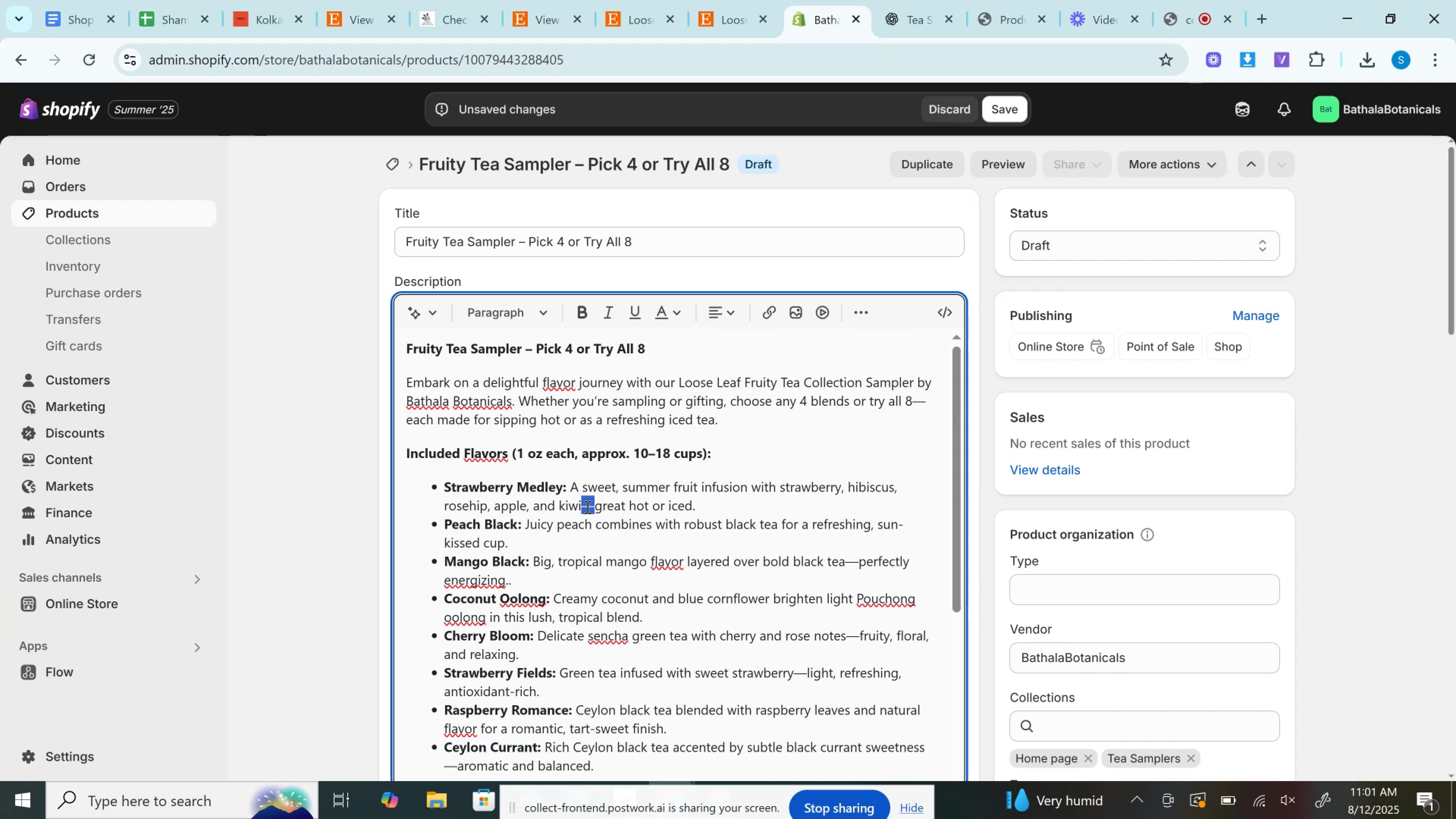 
key(Control+F)
 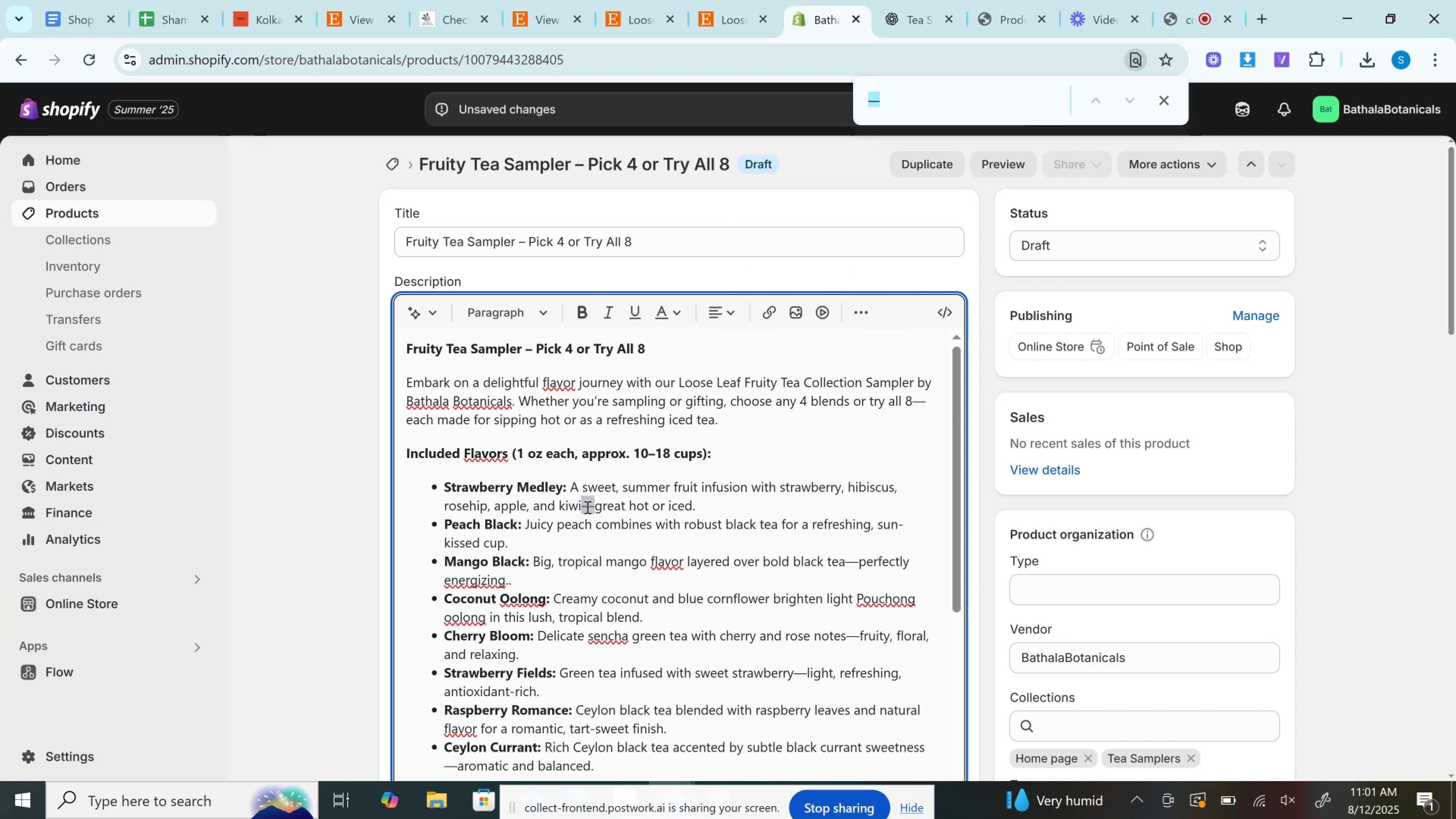 
key(Control+V)
 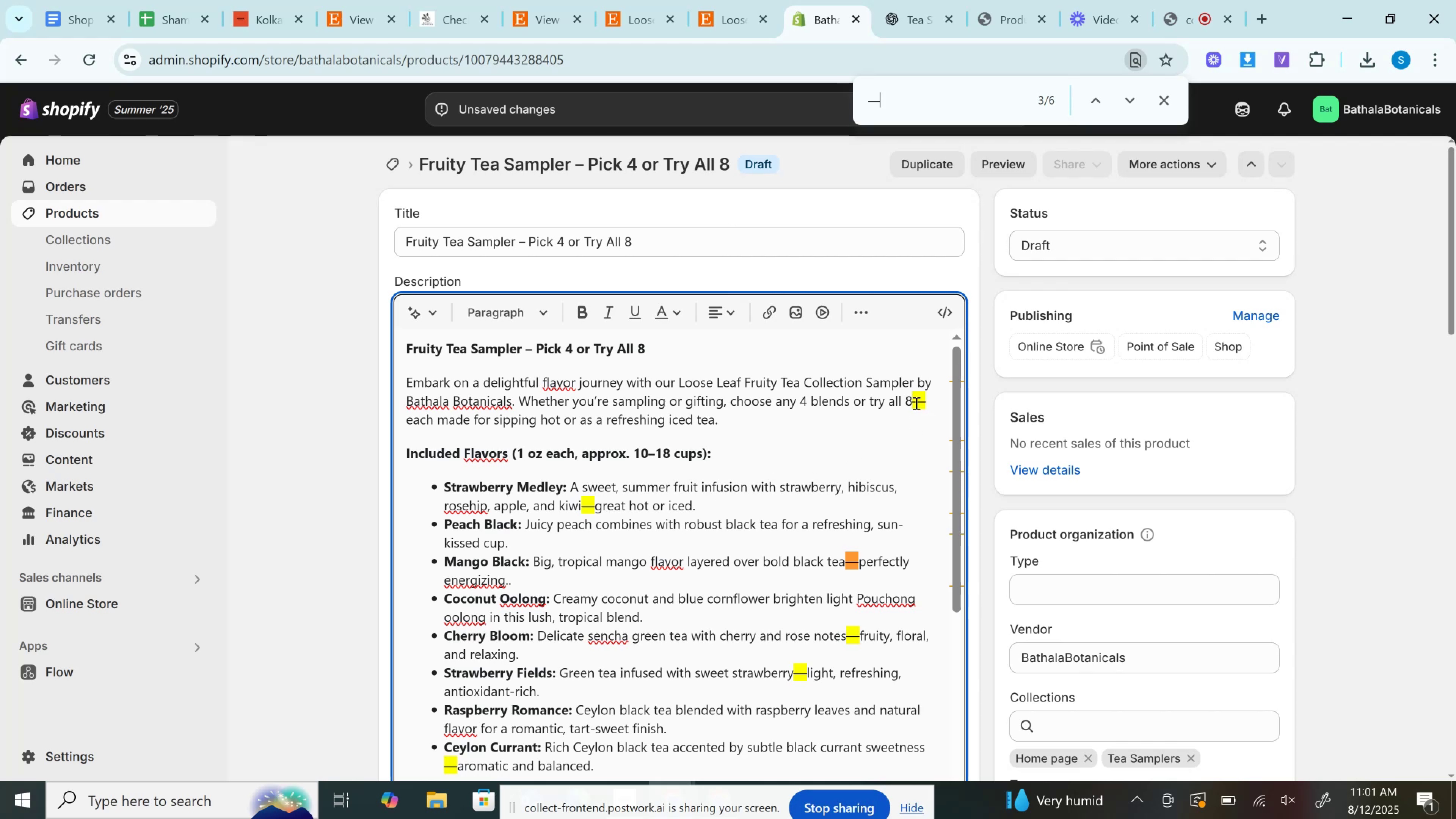 
double_click([915, 403])
 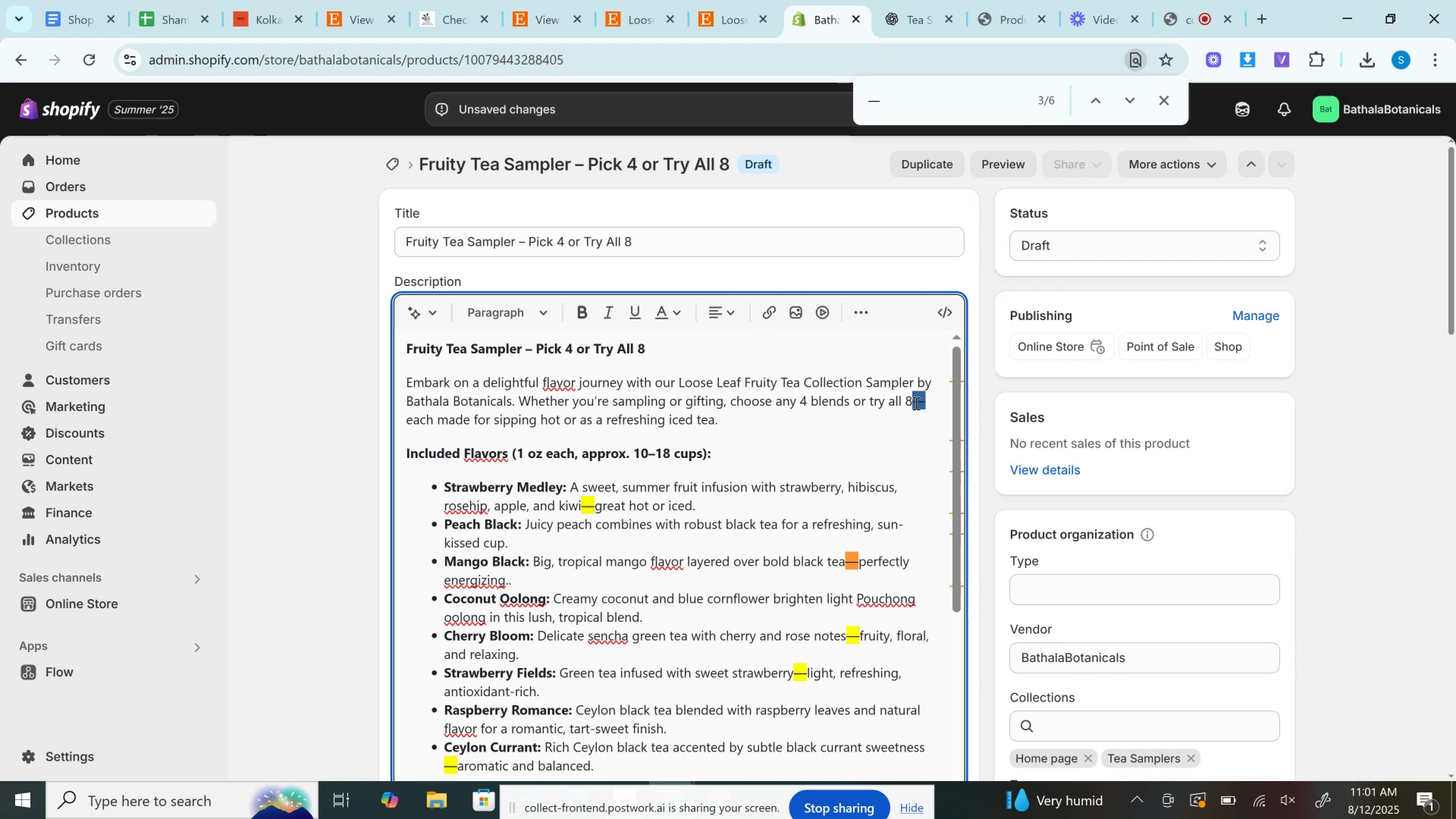 
key(Backspace)
 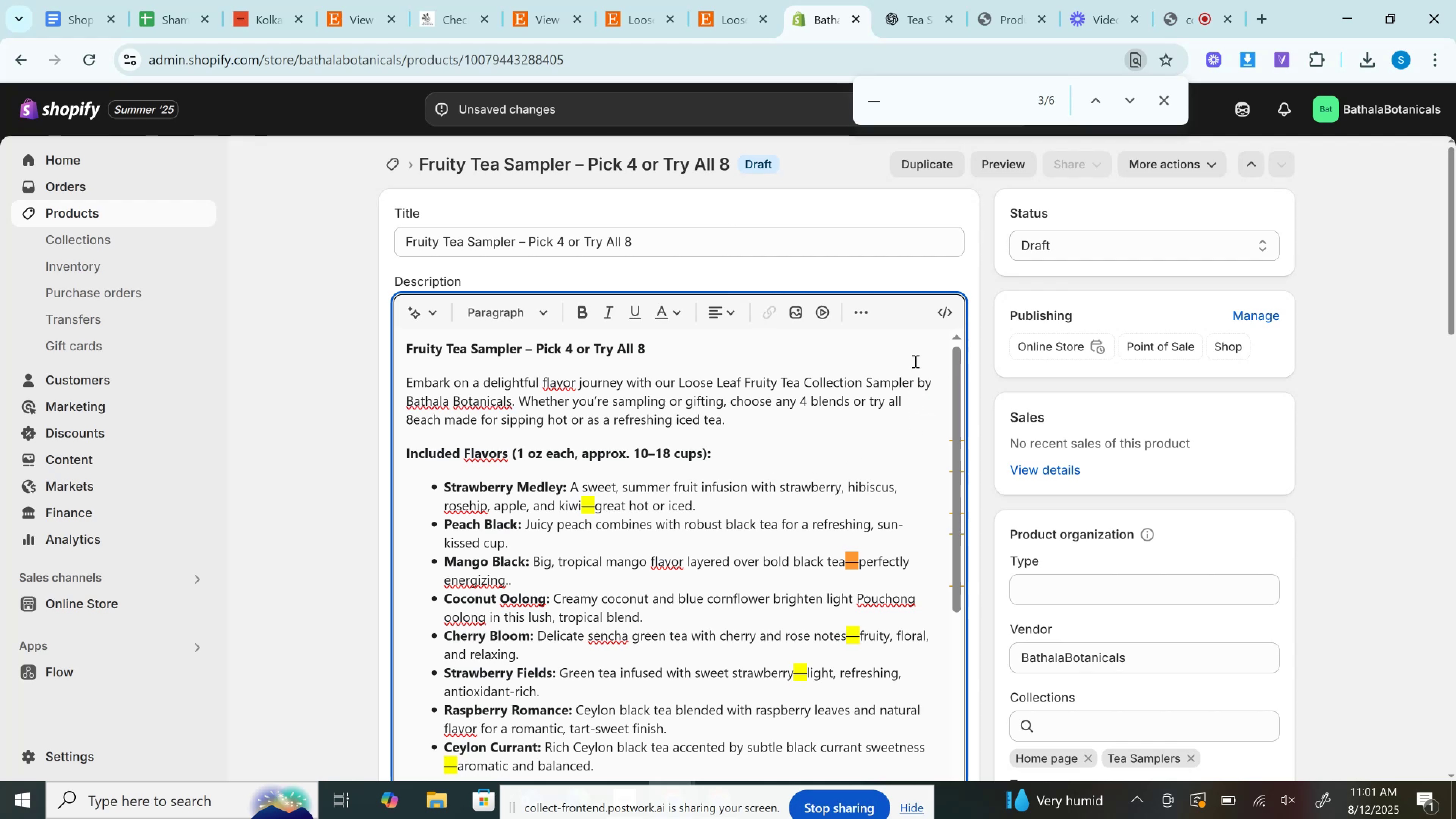 
key(Space)
 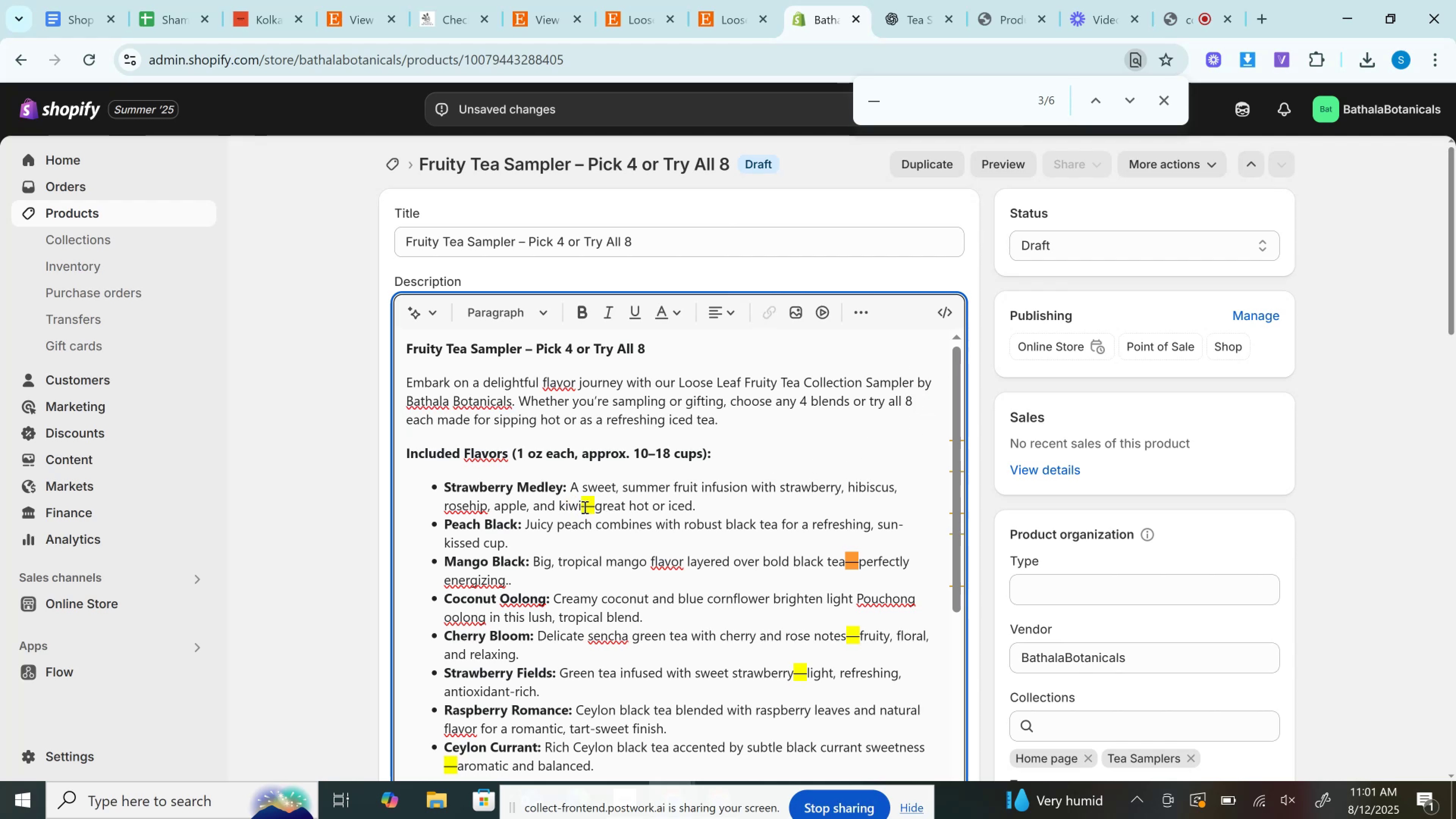 
double_click([584, 507])
 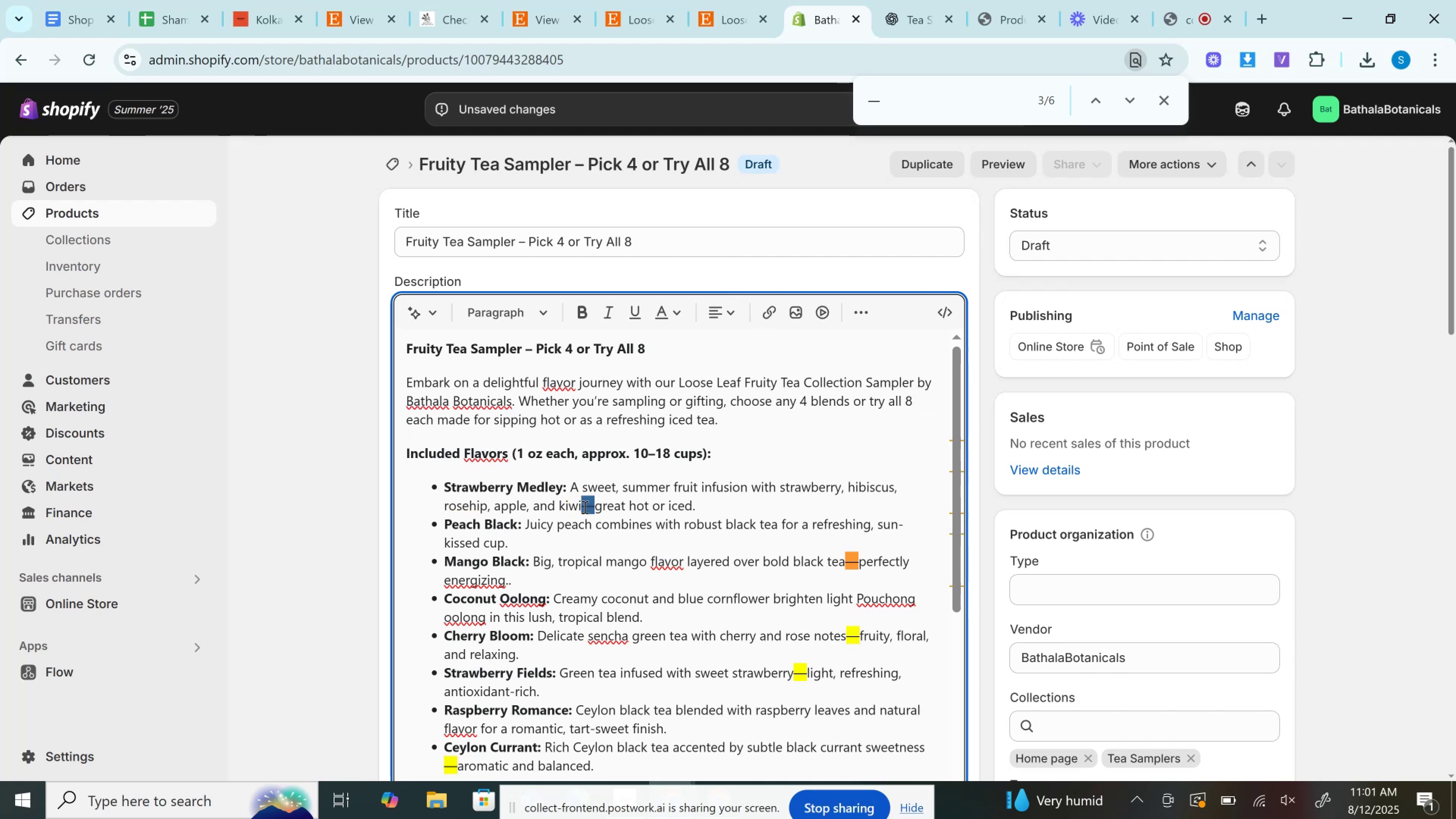 
key(Backspace)
 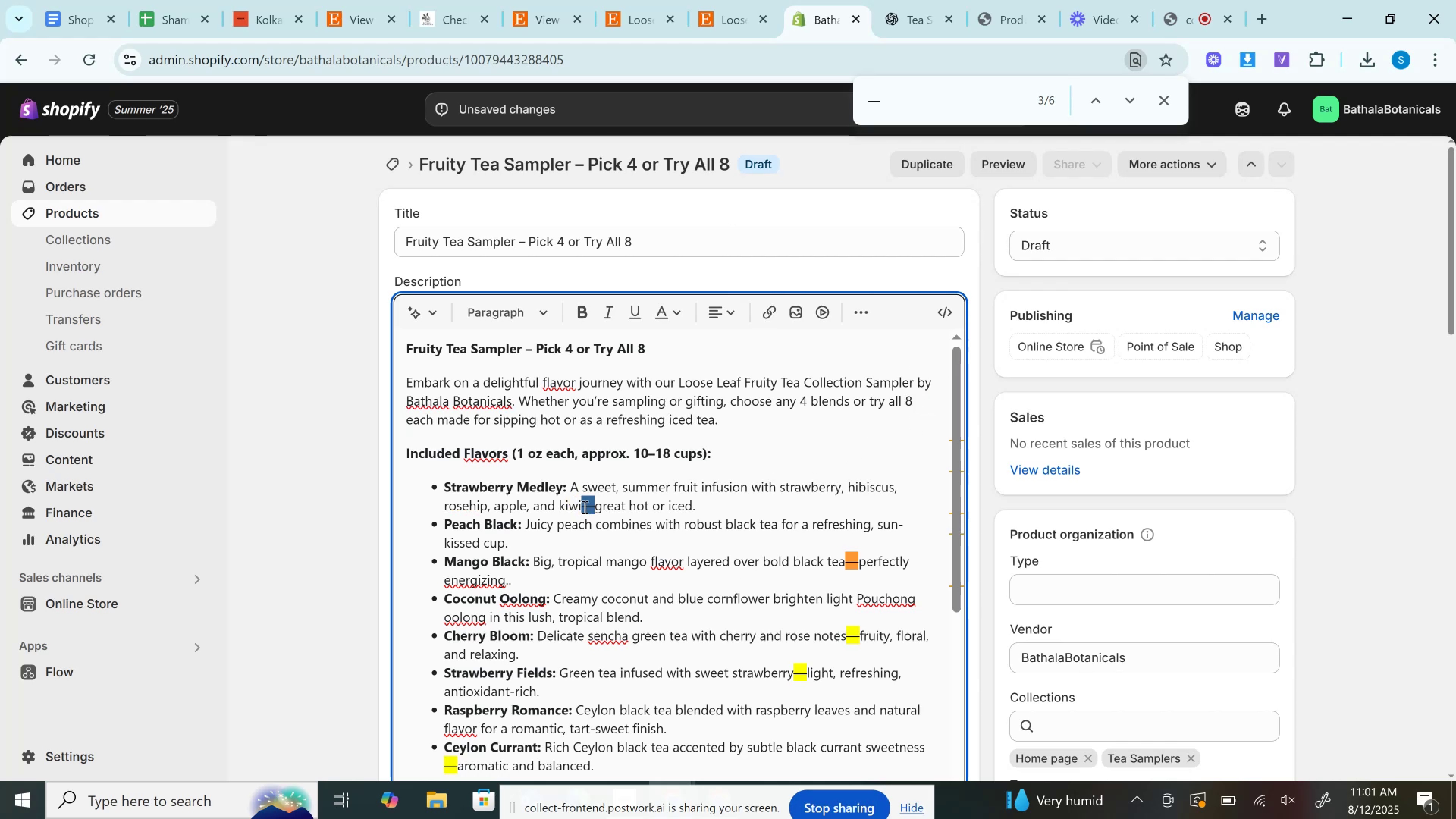 
key(Space)
 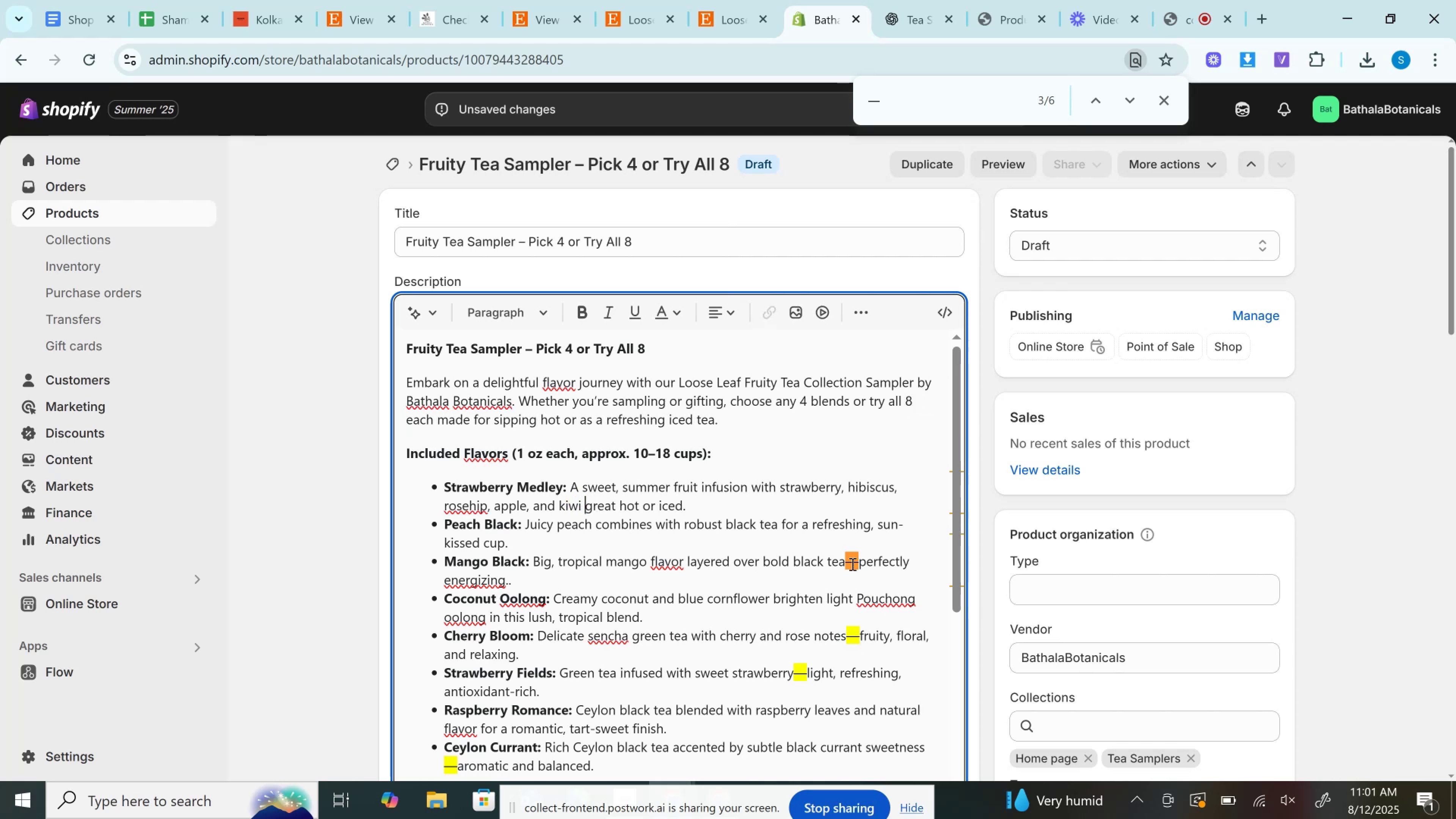 
double_click([850, 562])
 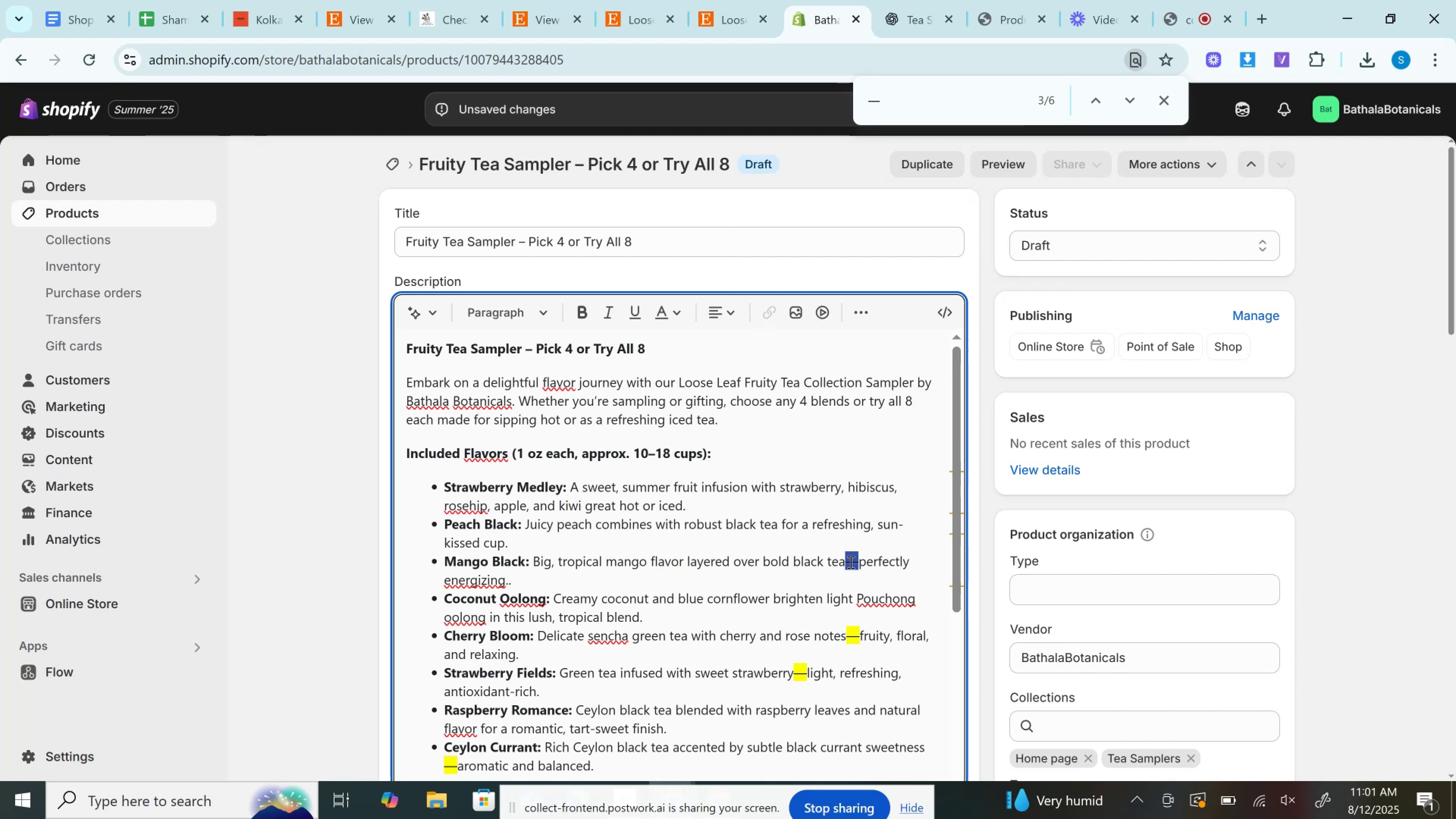 
key(Space)
 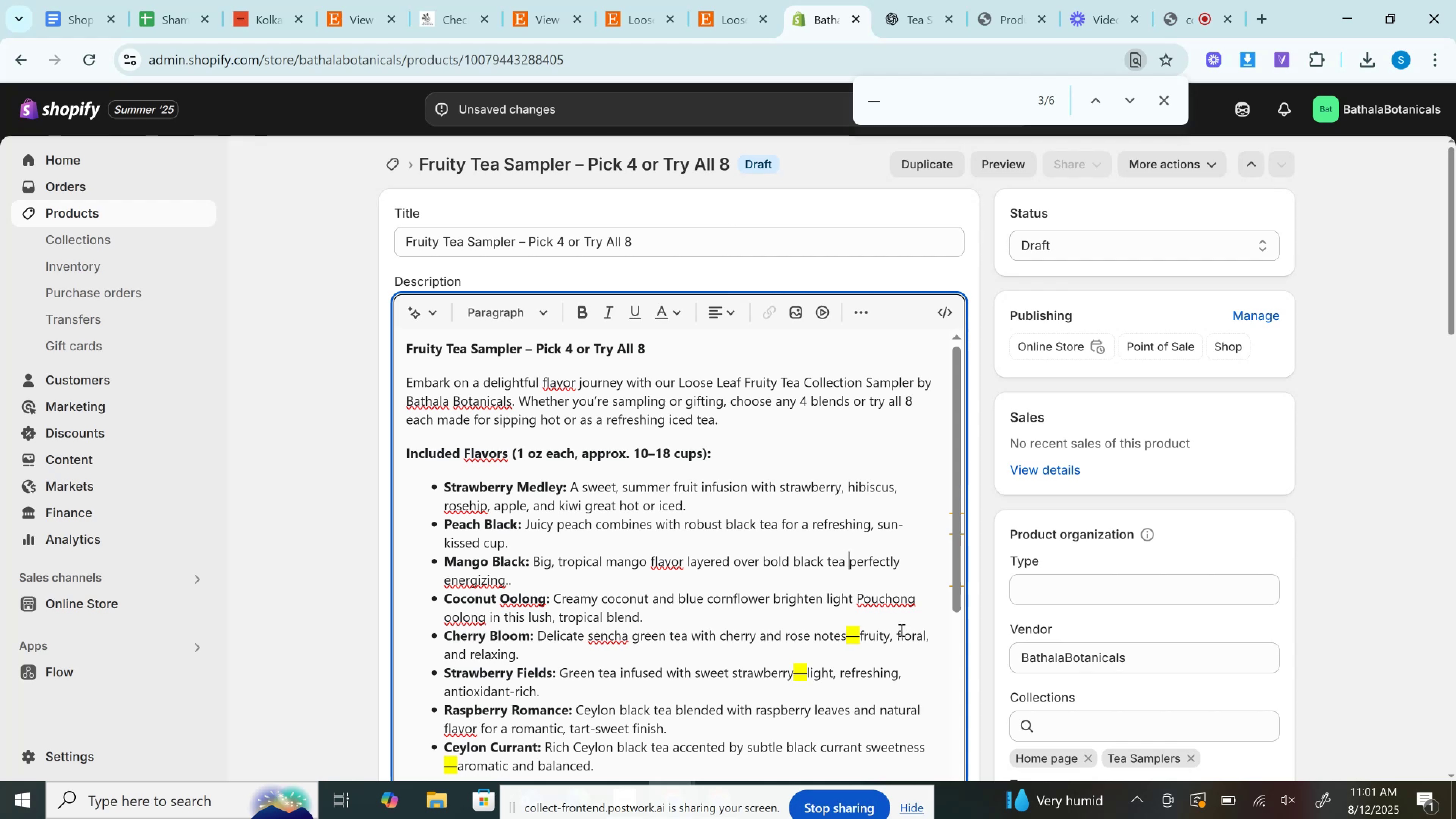 
double_click([852, 637])
 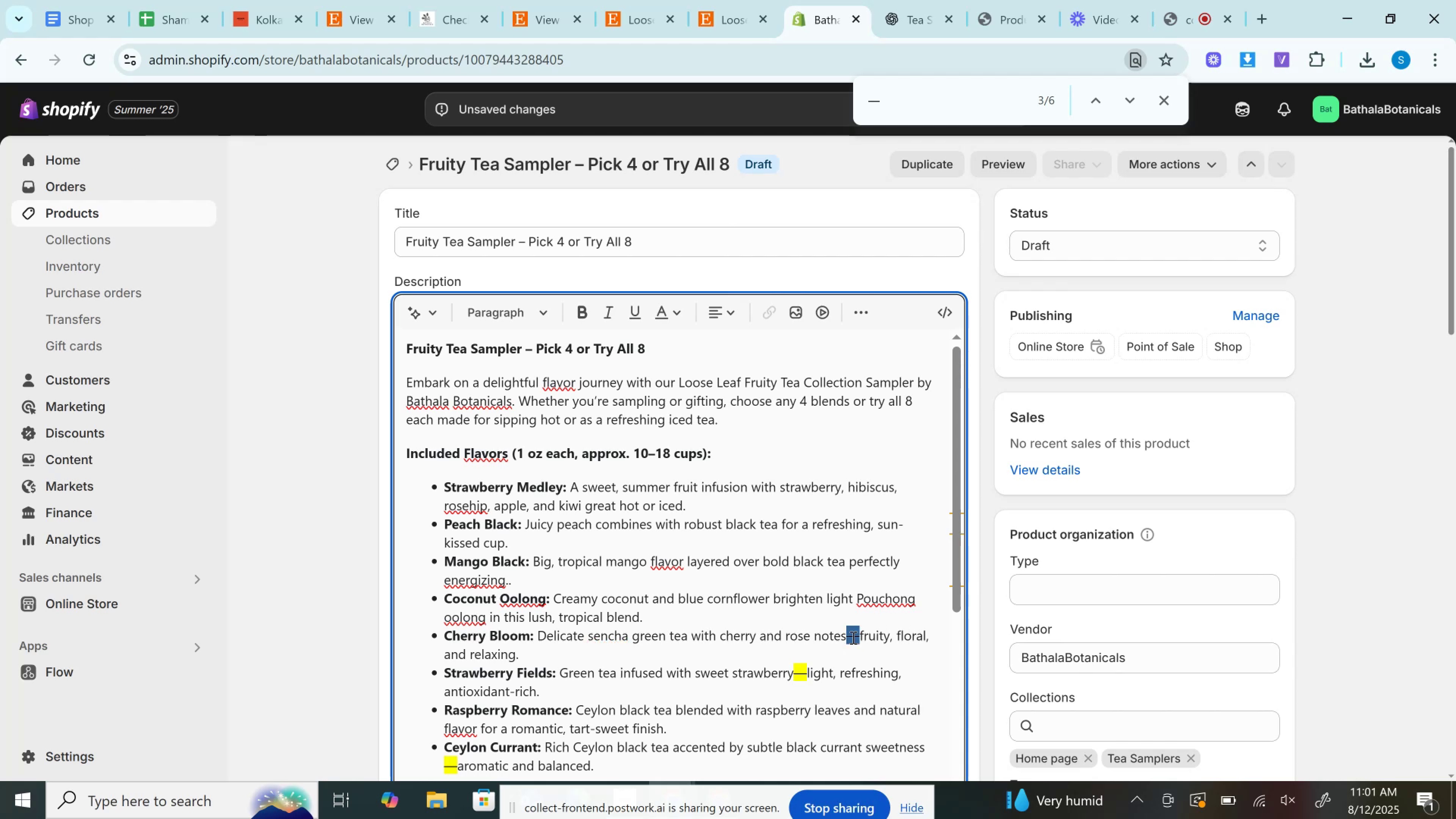 
key(Space)
 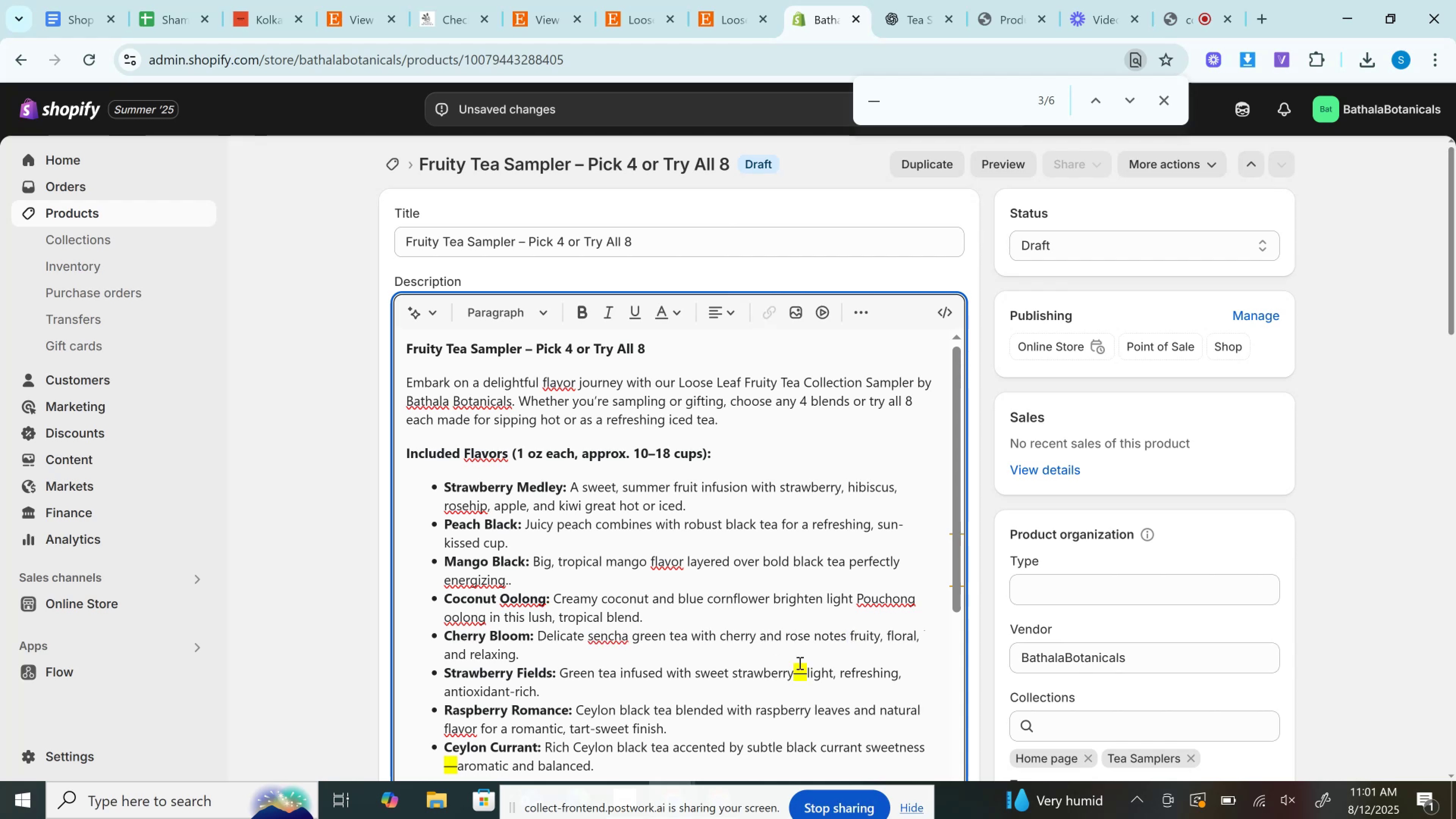 
double_click([800, 675])
 